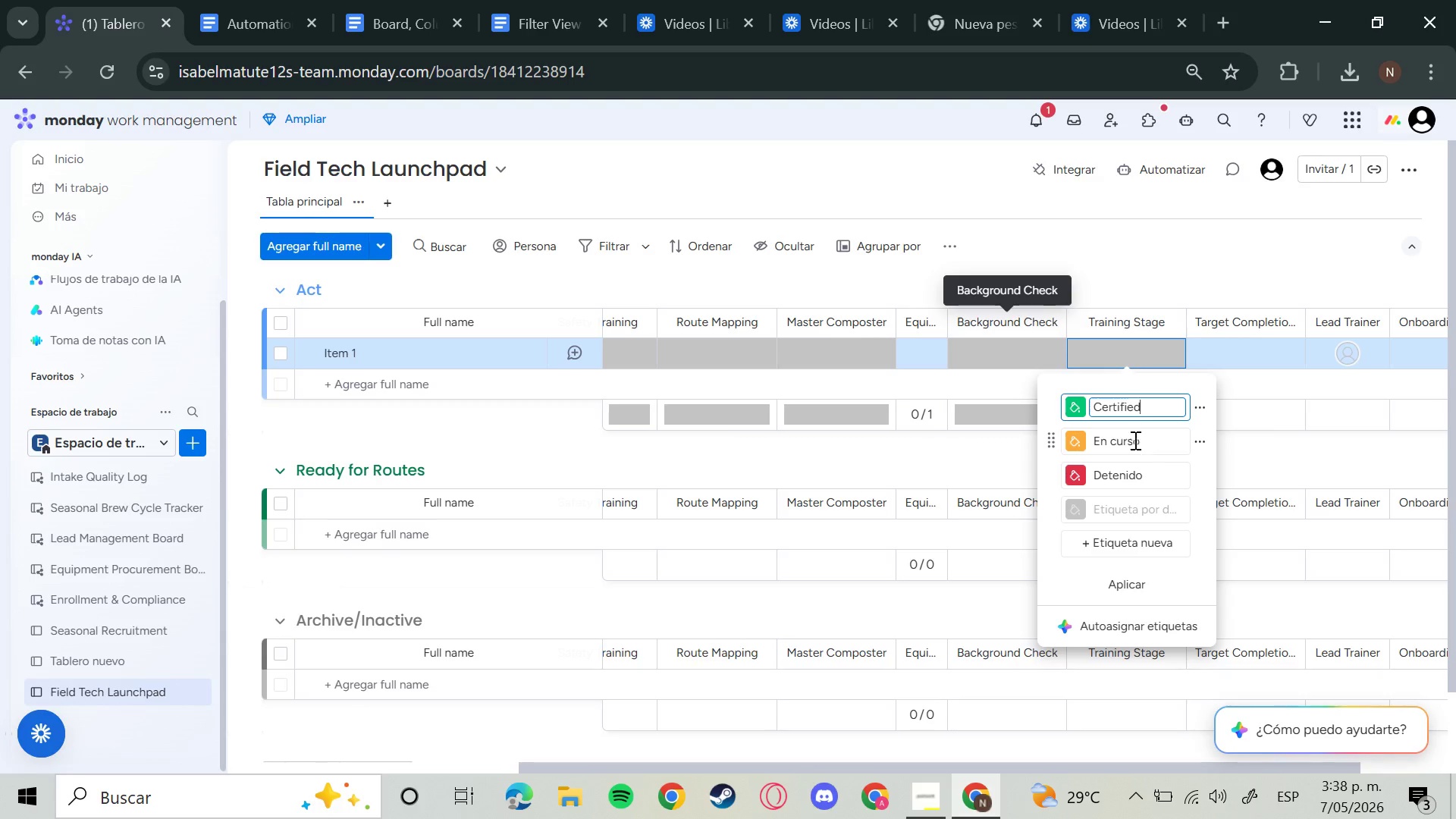 
left_click([1131, 440])
 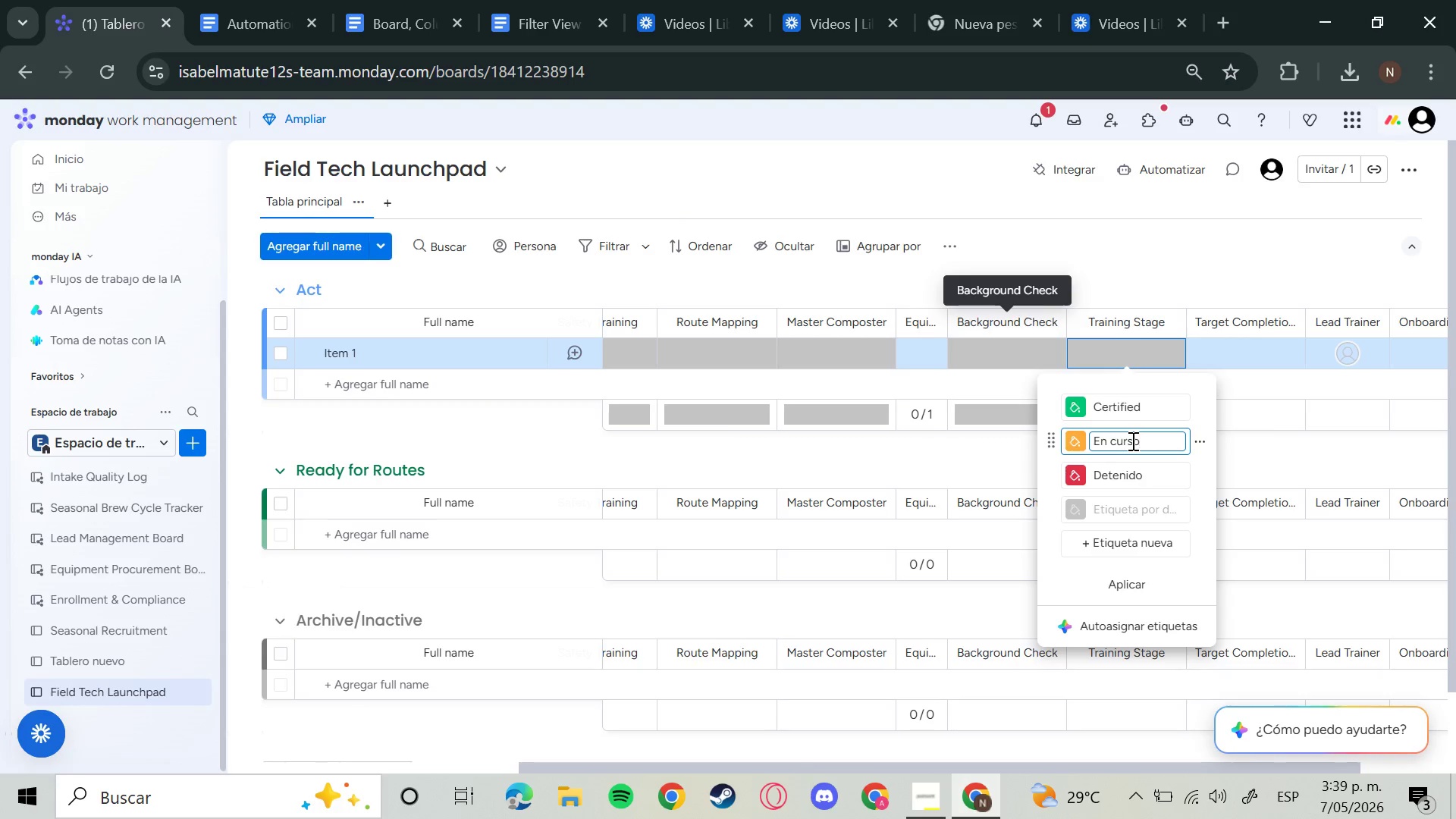 
hold_key(key=Backspace, duration=1.52)
 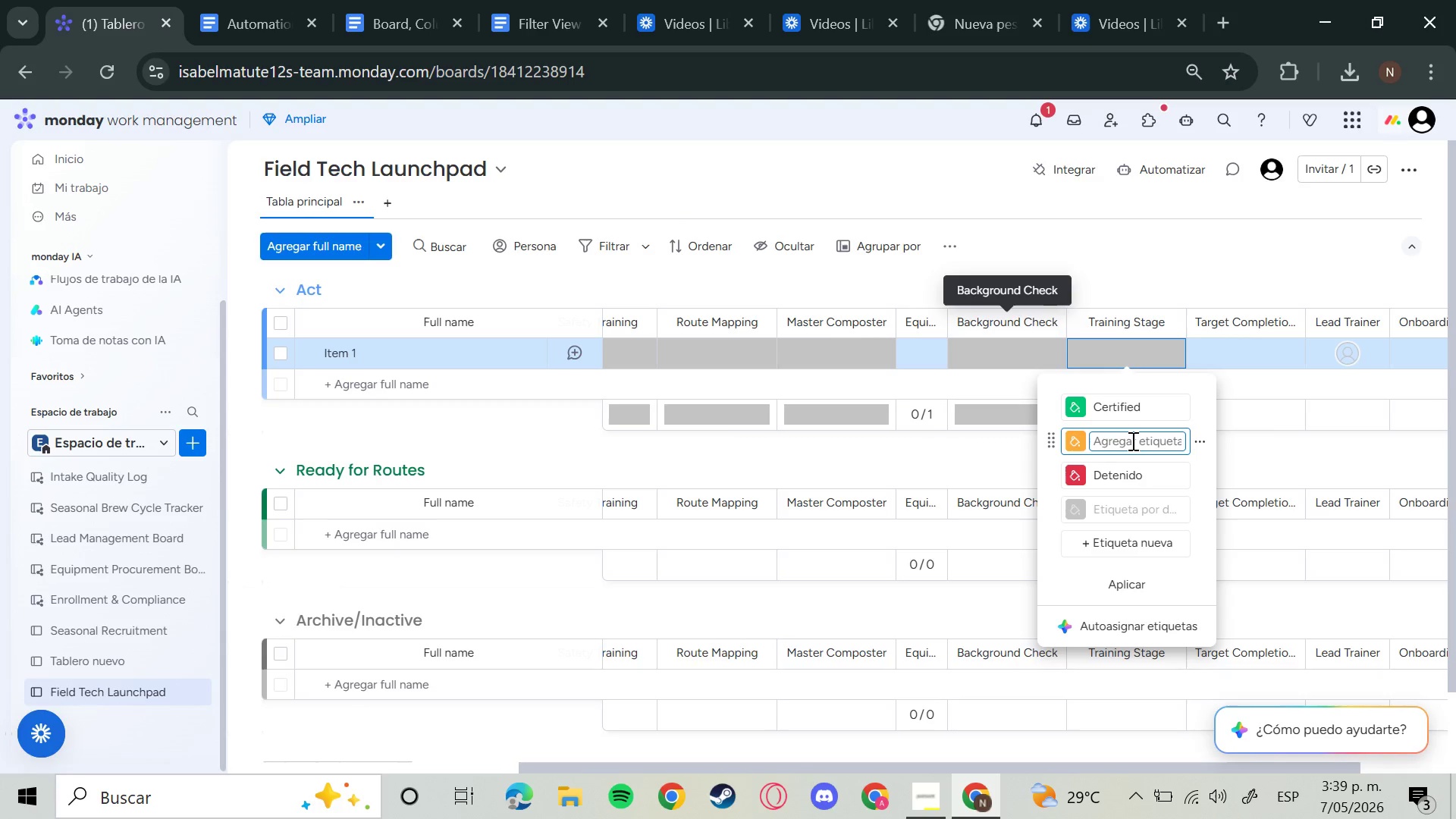 
hold_key(key=Backspace, duration=0.89)
 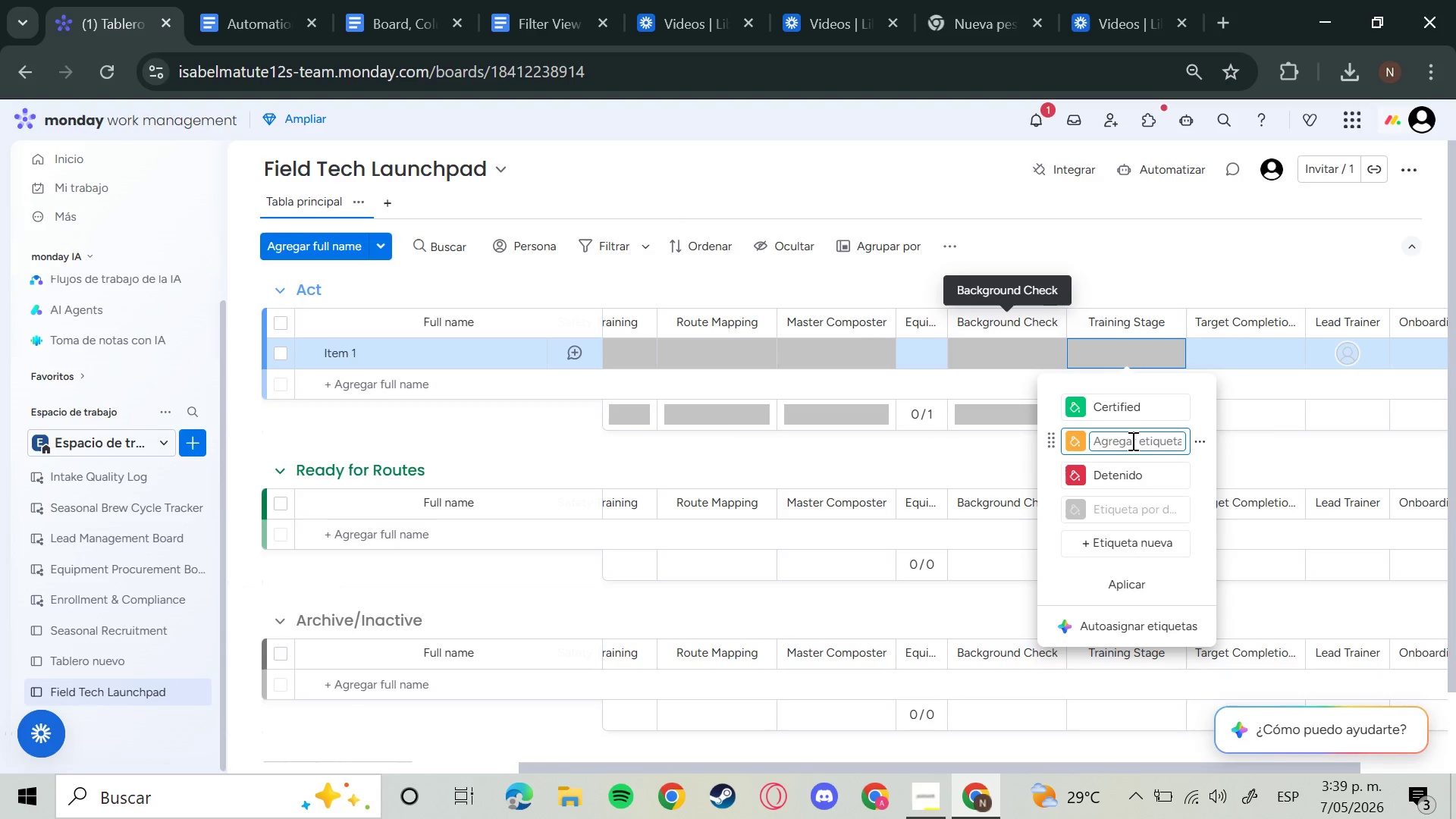 
type(Safety)
 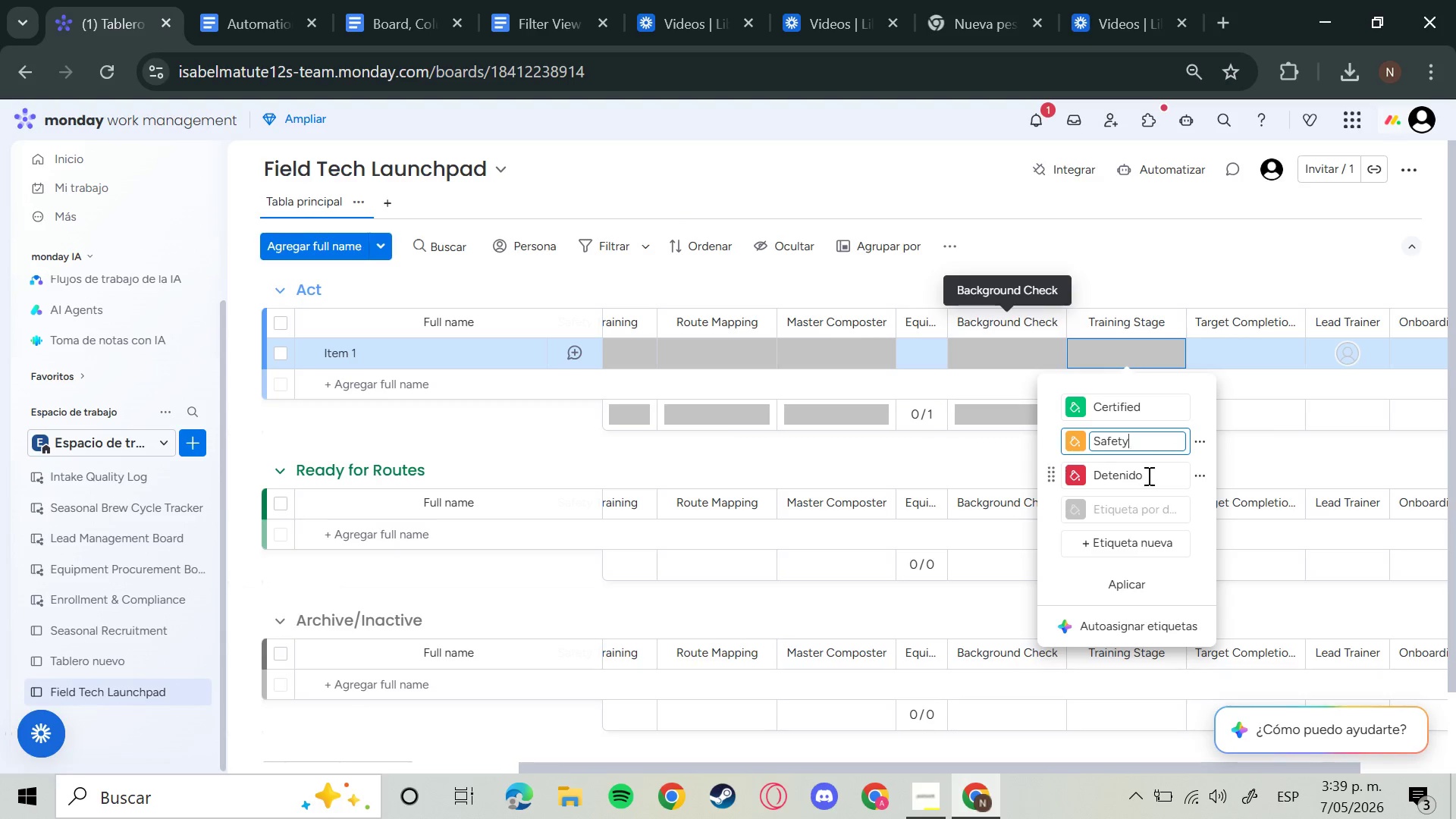 
left_click([1147, 475])
 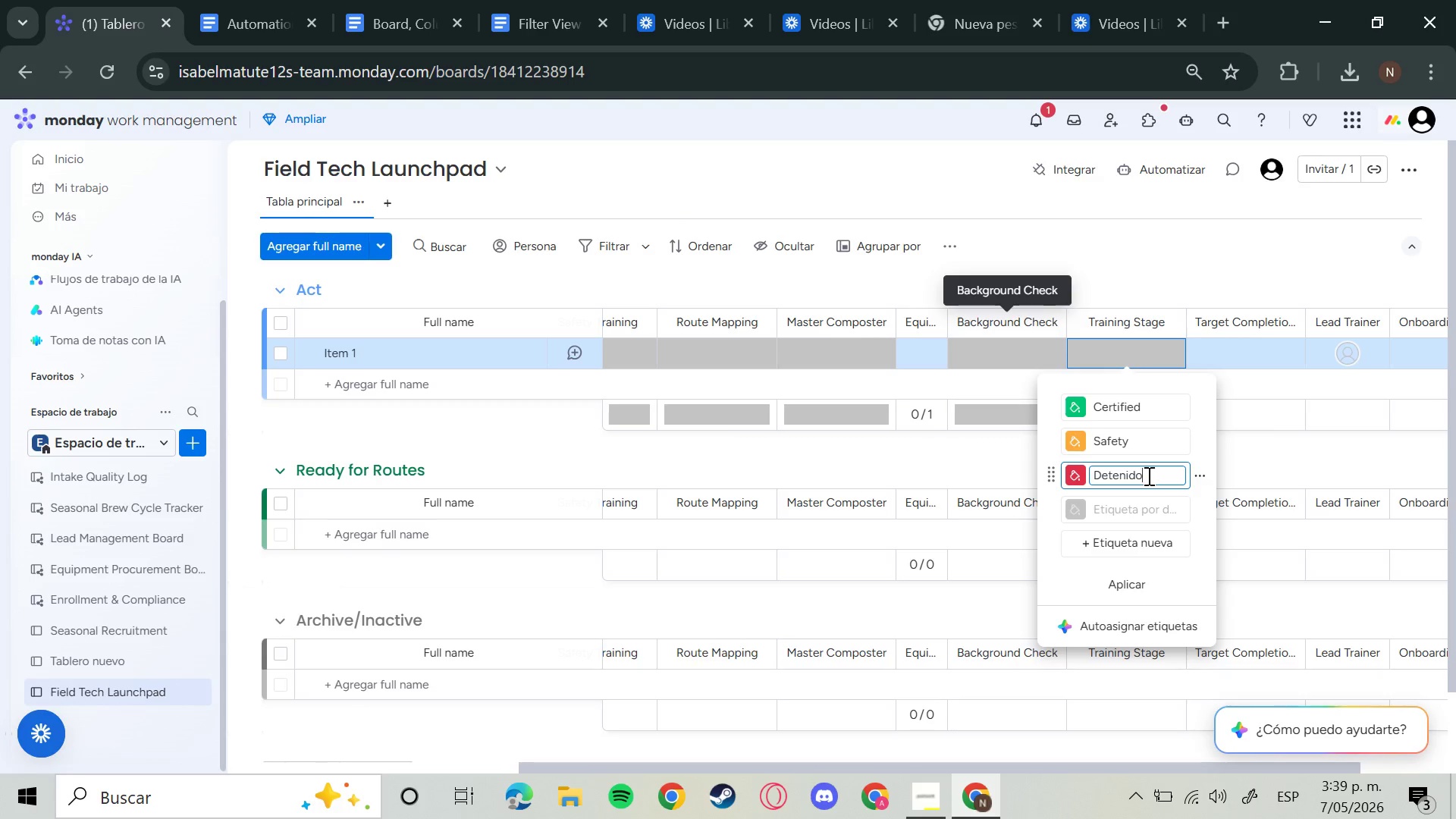 
hold_key(key=Backspace, duration=1.5)
 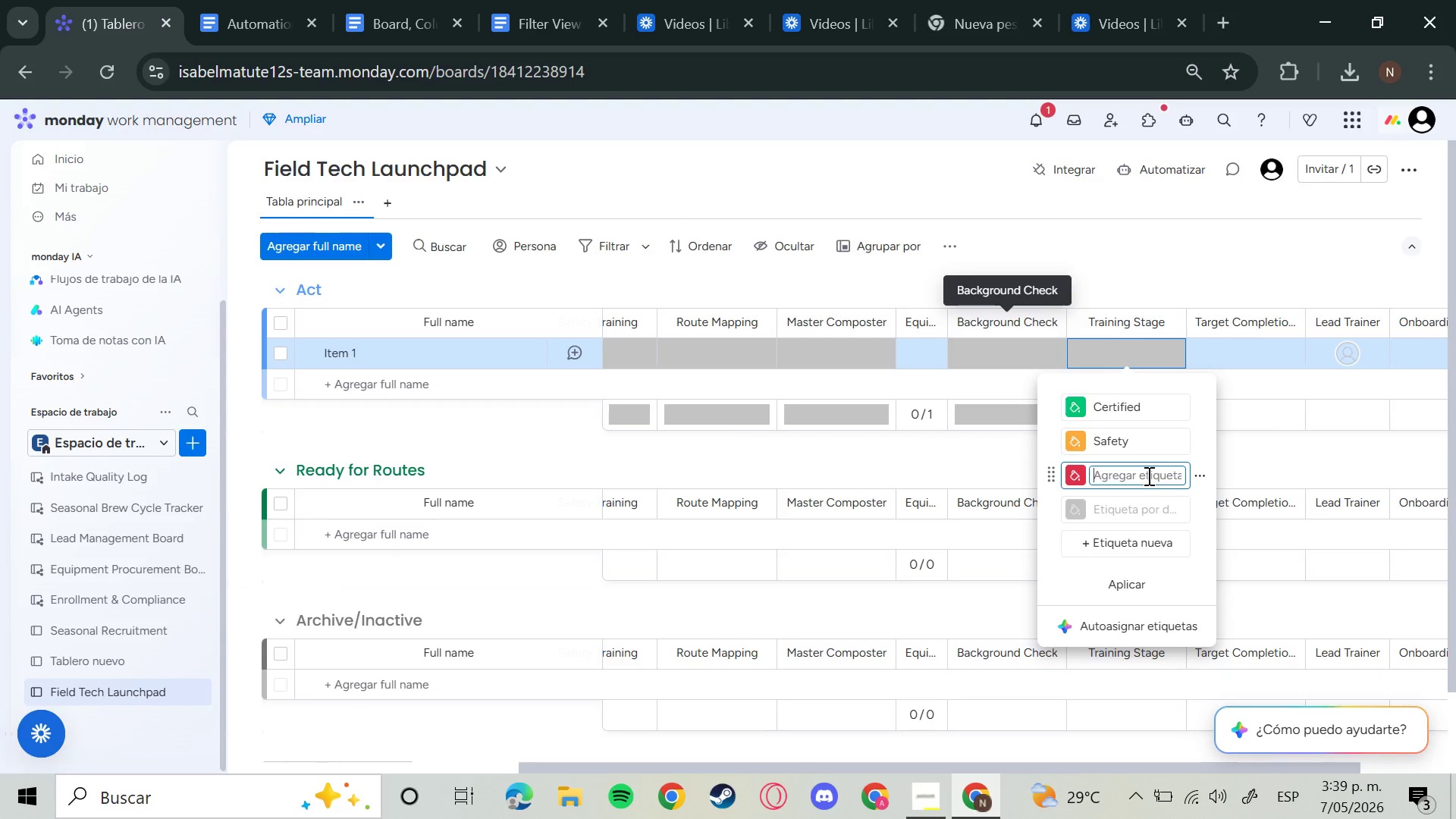 
key(Backspace)
key(Backspace)
key(Backspace)
type(P)
key(Backspace)
type(Orientation)
 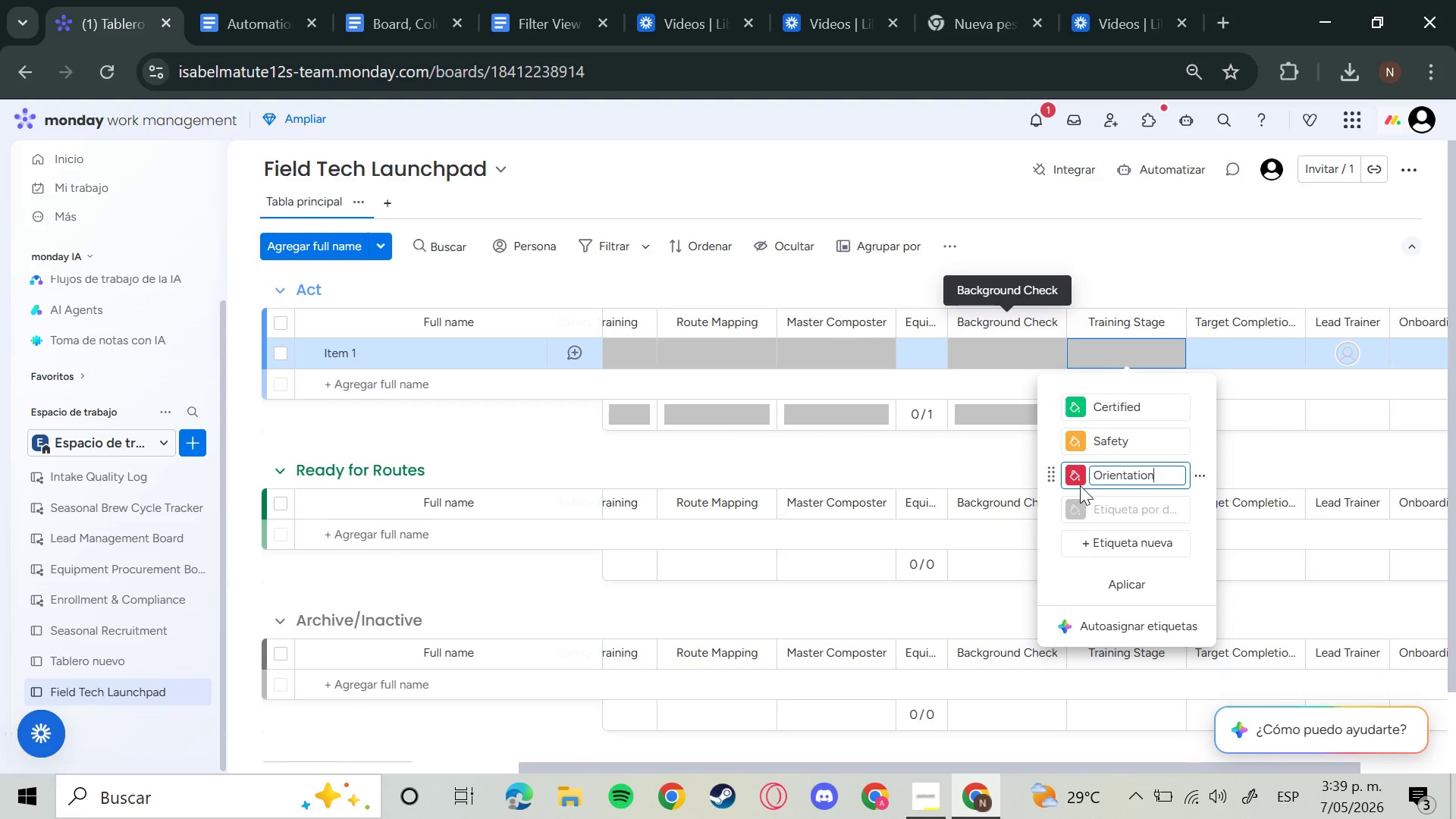 
left_click([1072, 475])
 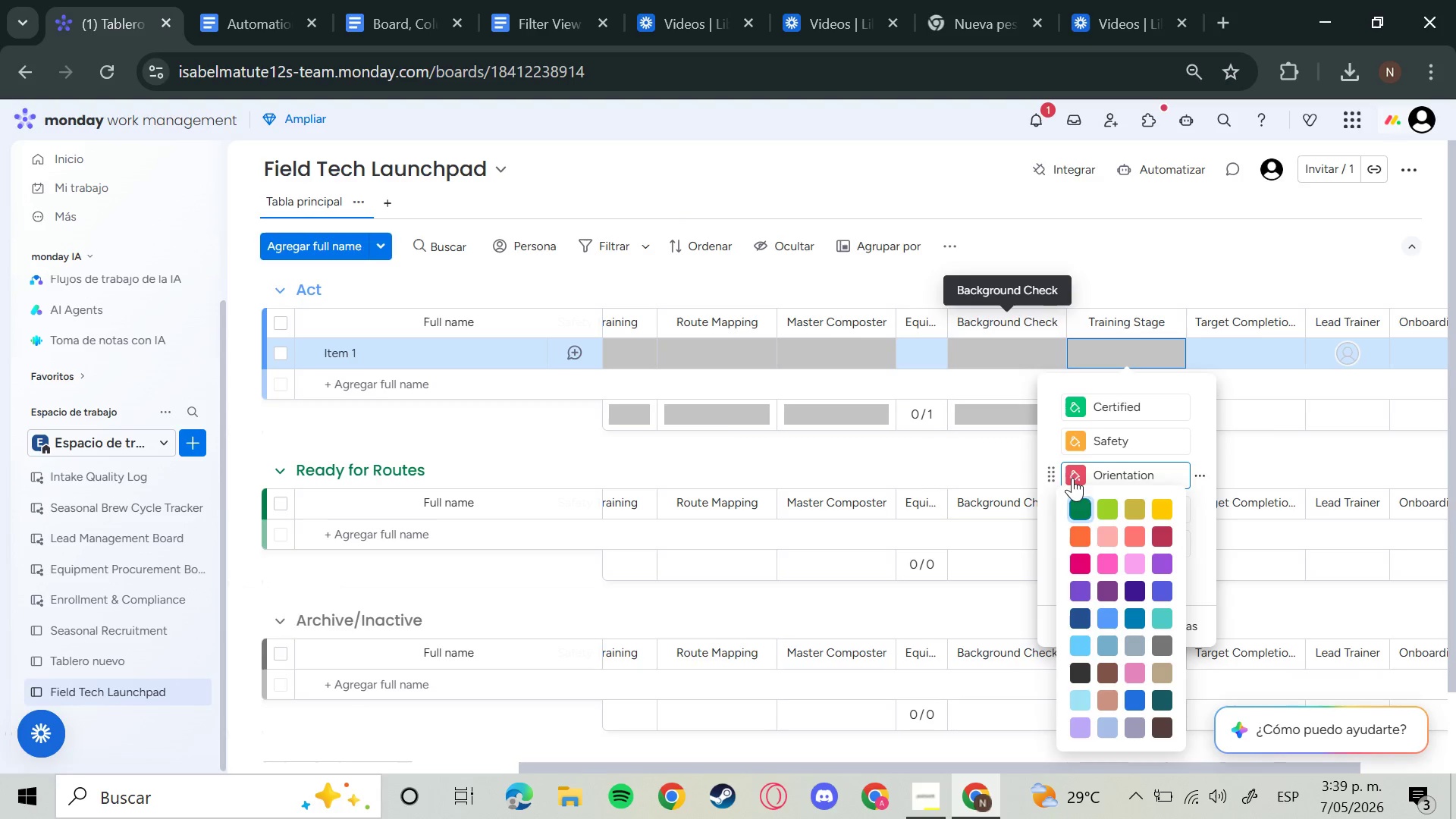 
mouse_move([1146, 528])
 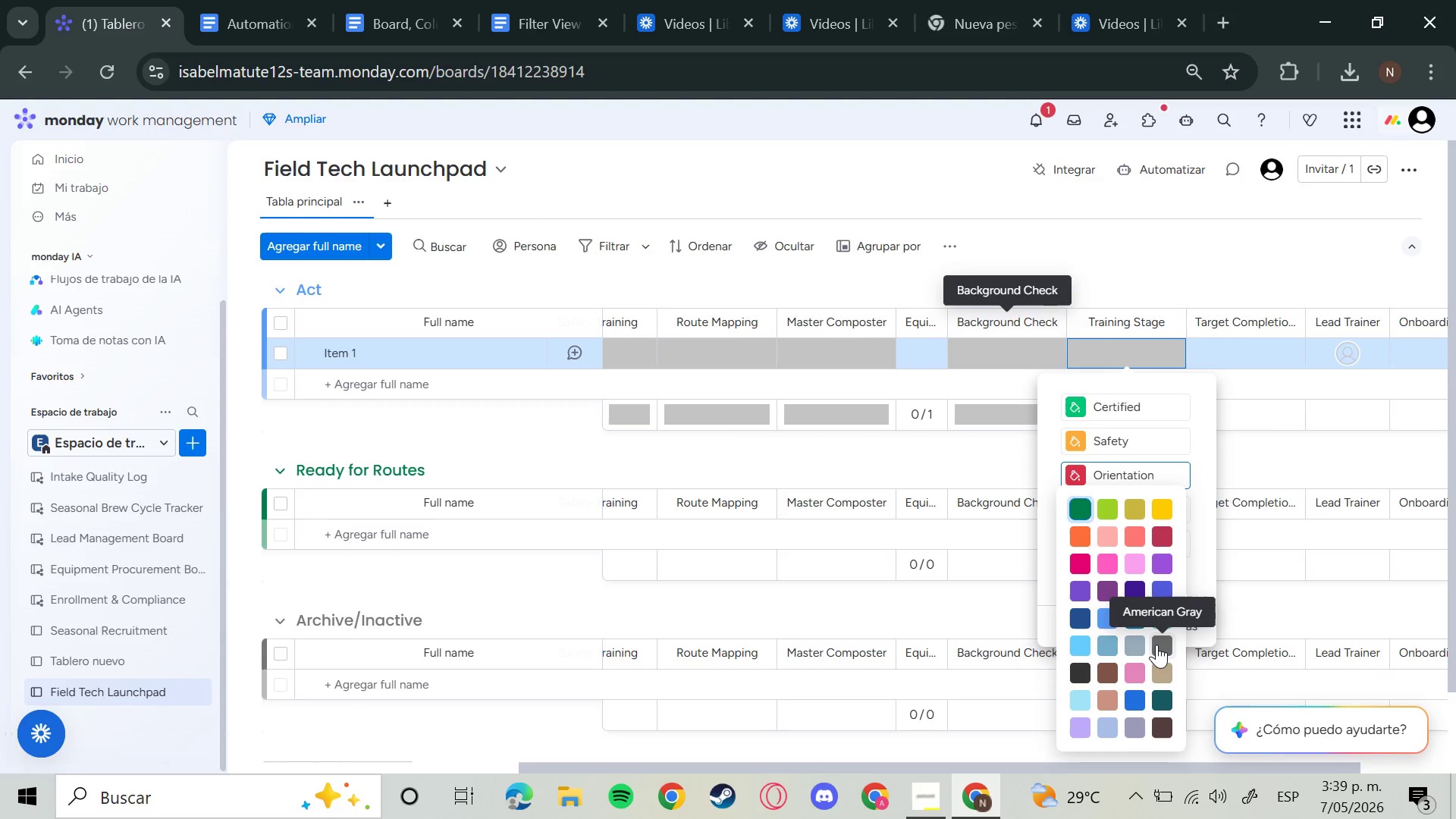 
left_click([1156, 645])
 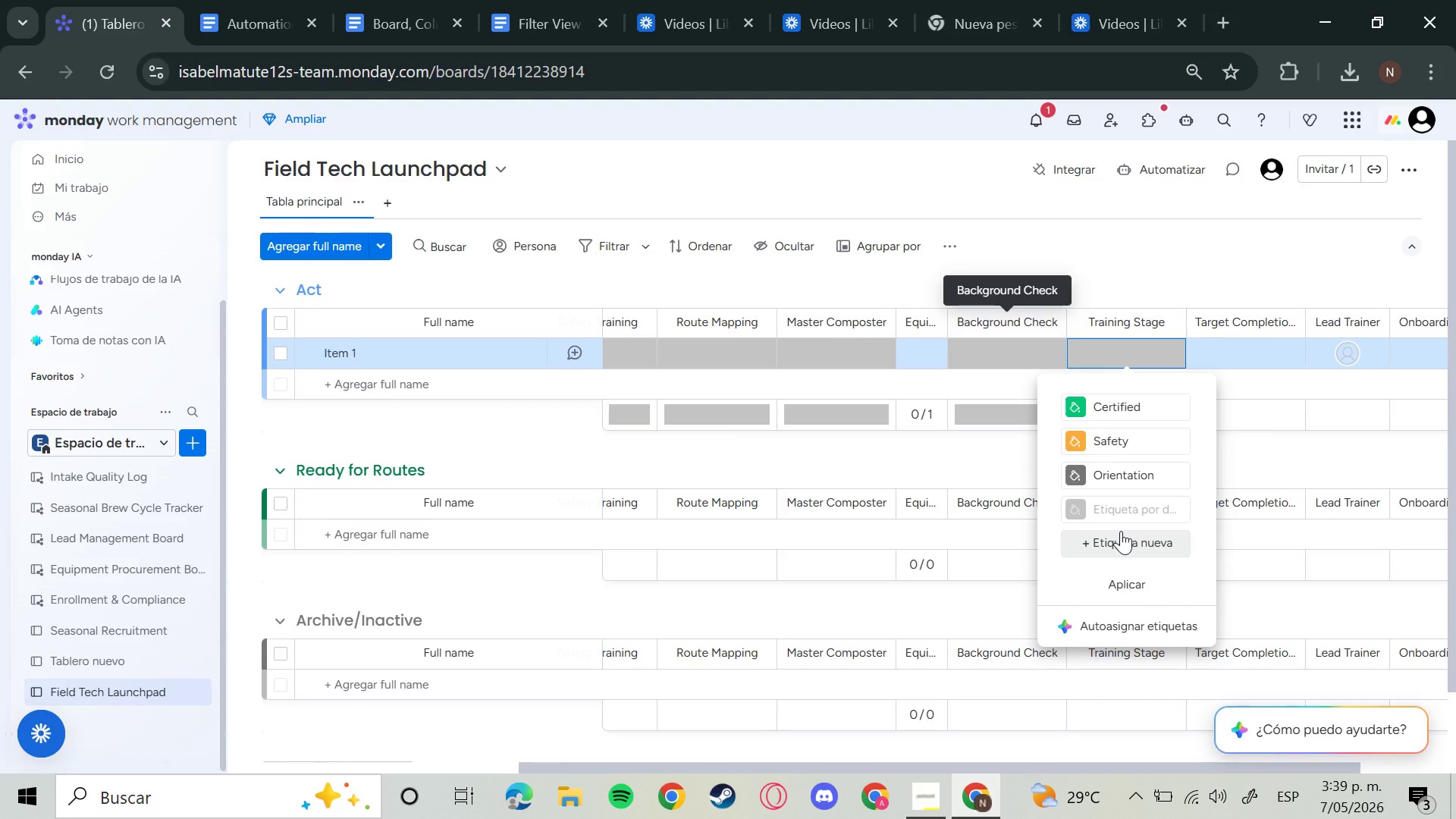 
left_click([1109, 535])
 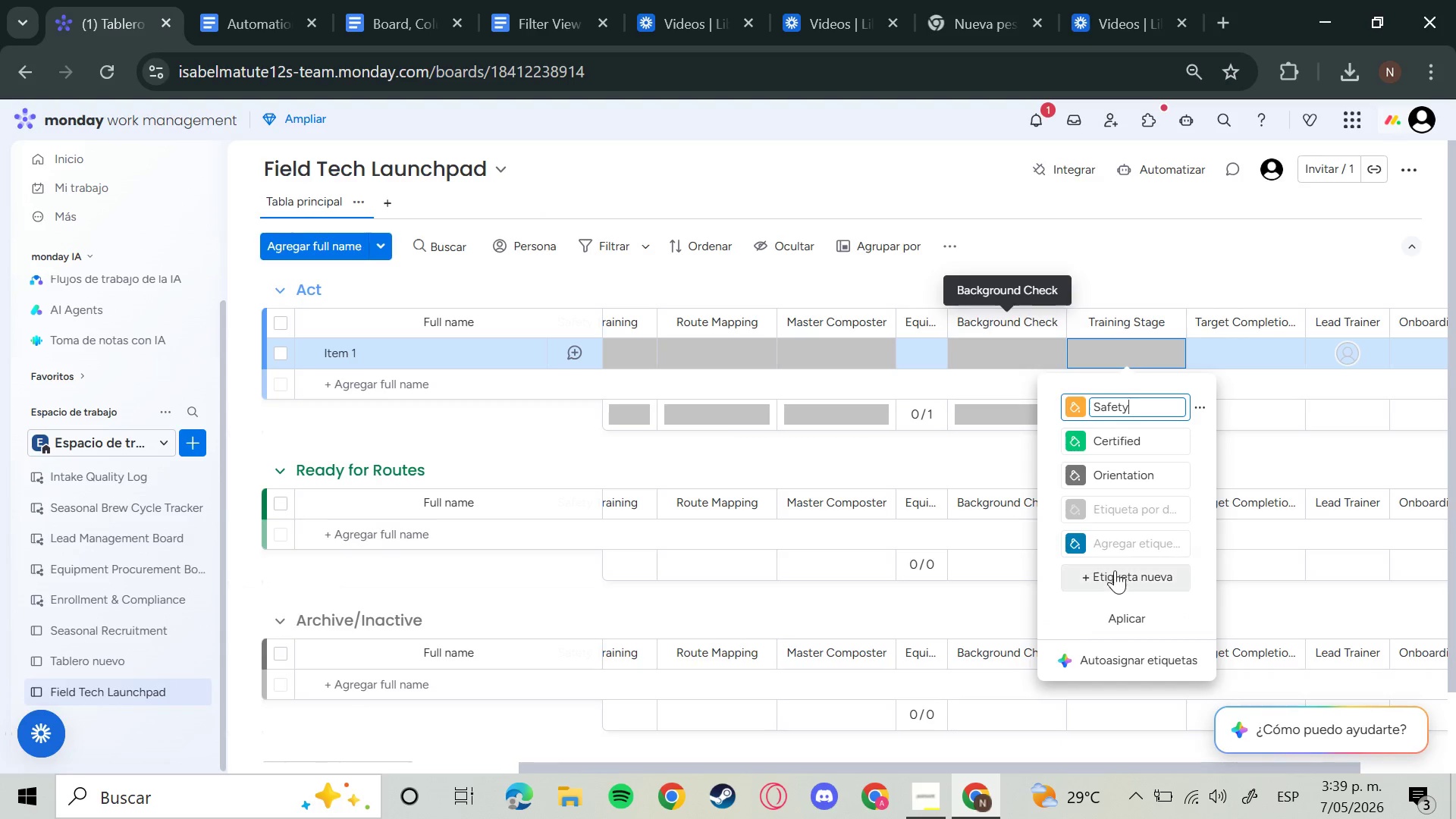 
left_click([1113, 588])
 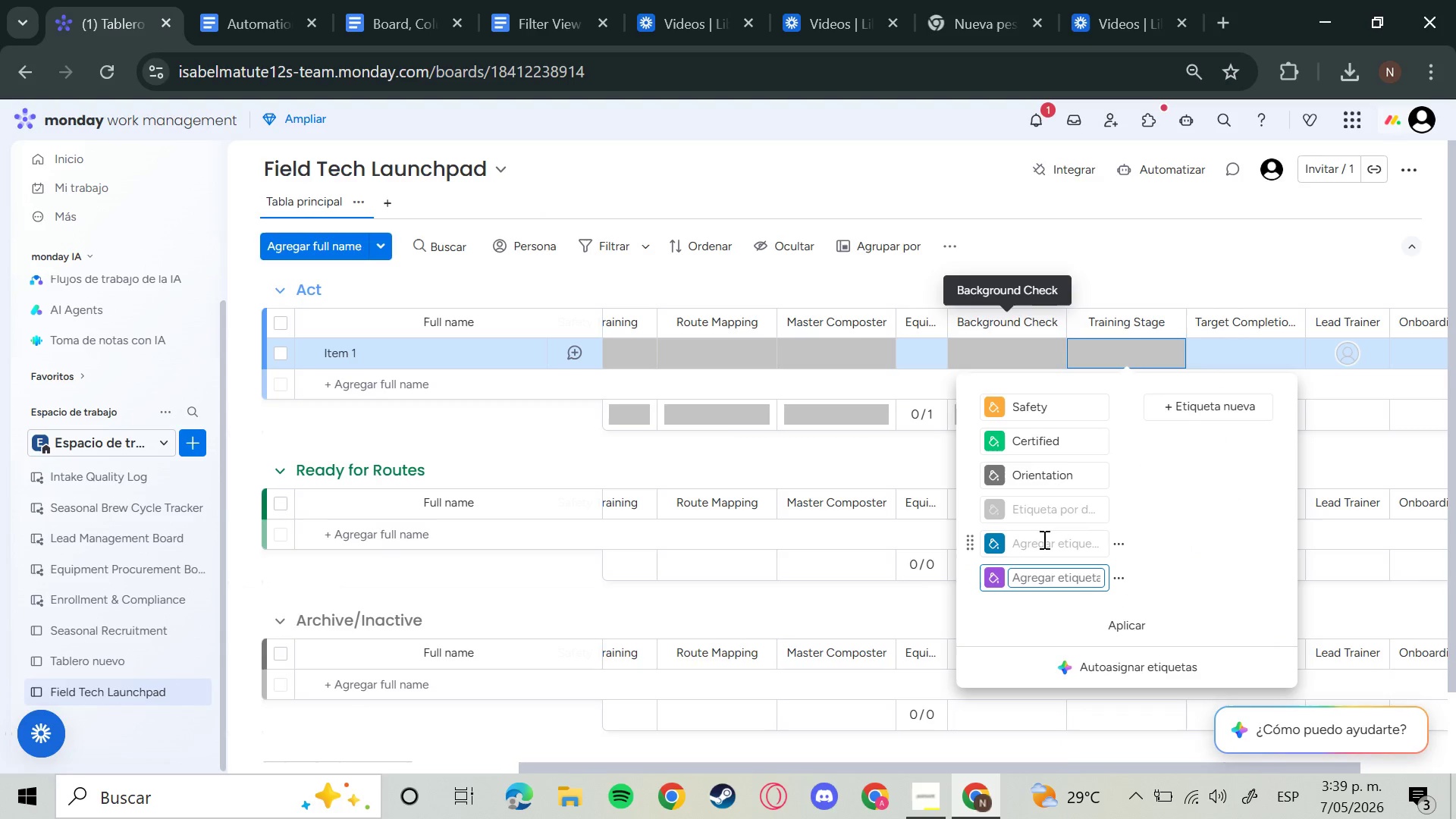 
left_click([1043, 539])
 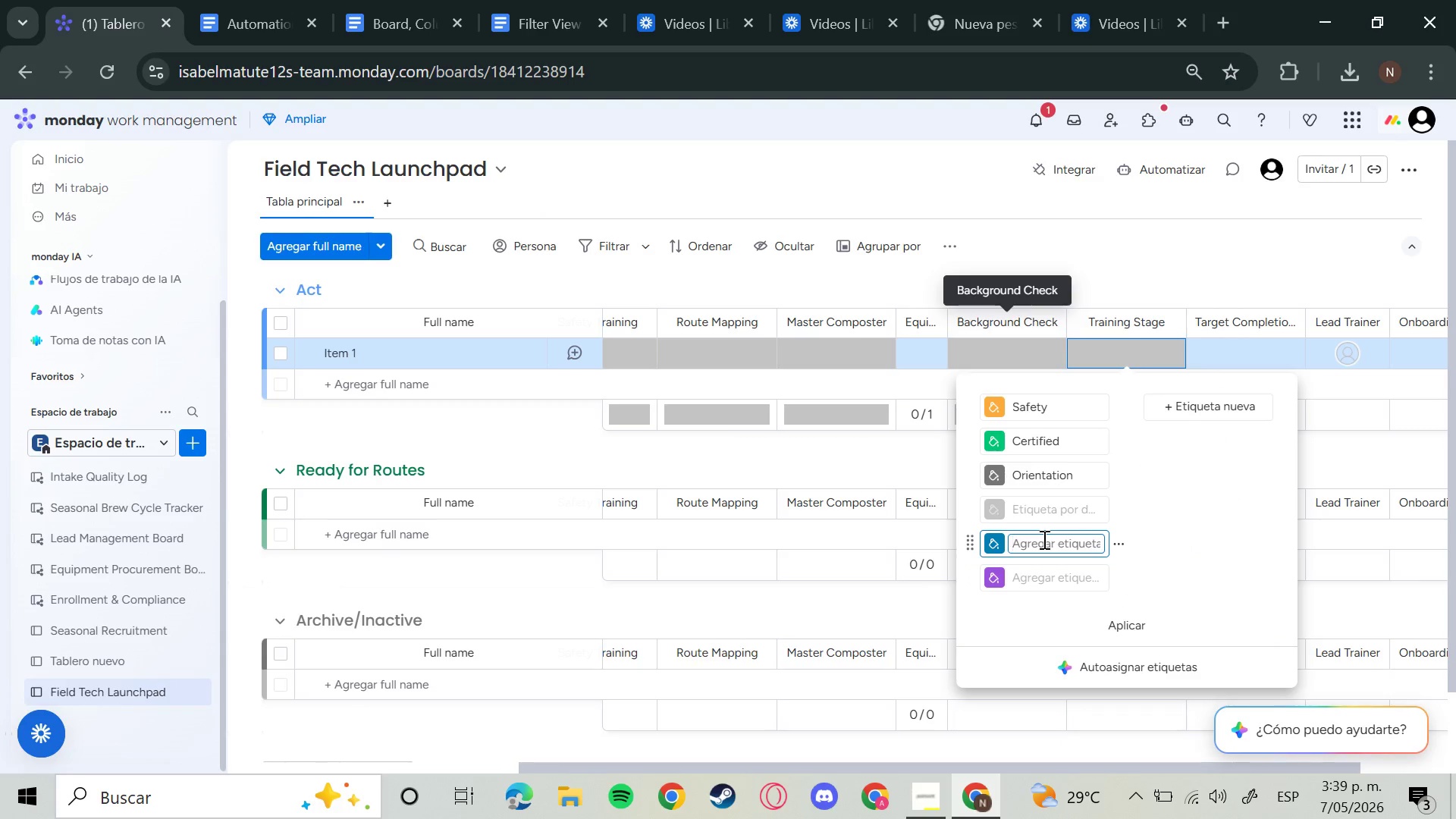 
type(Route Mapping)
 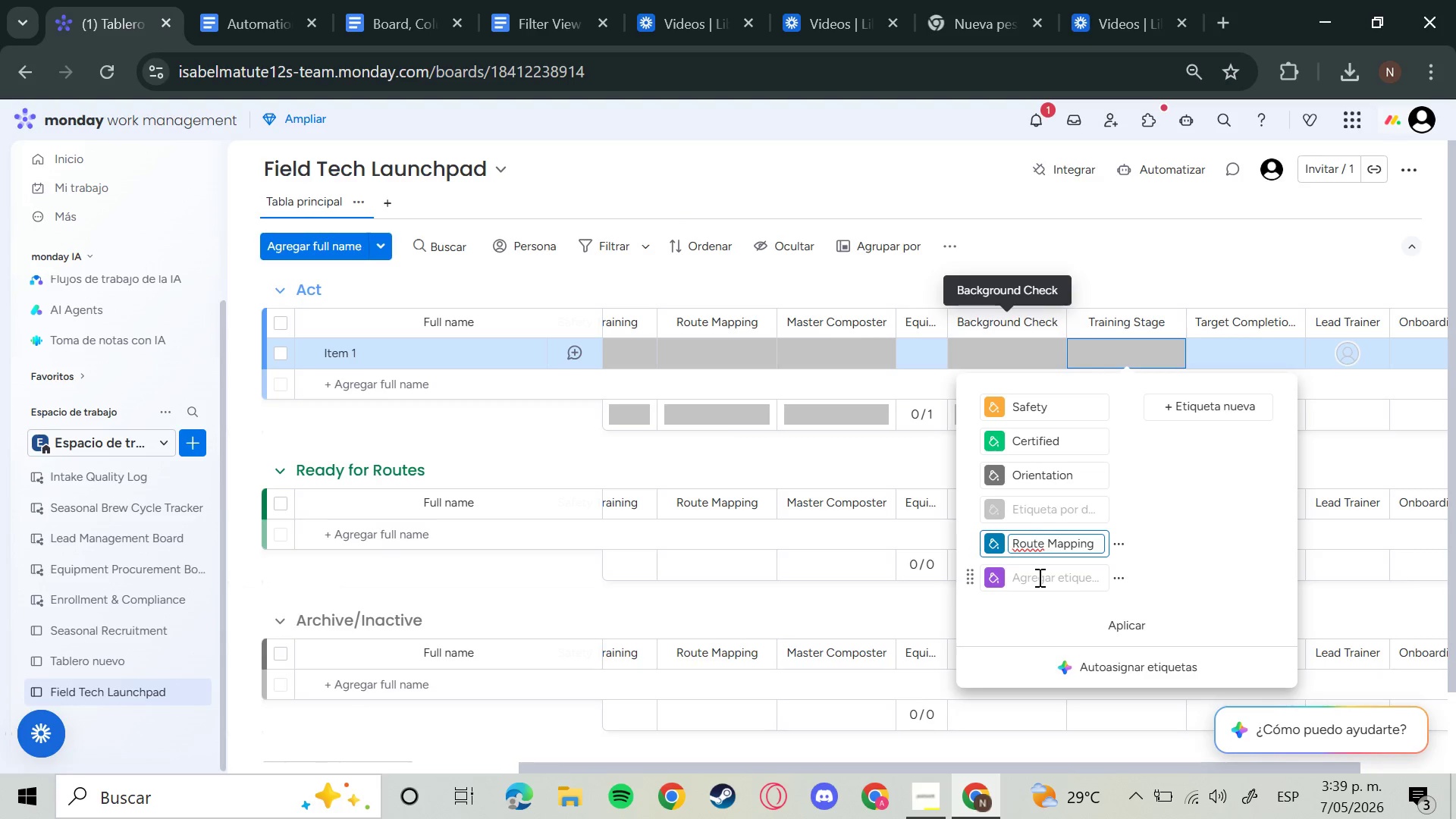 
left_click([1038, 577])
 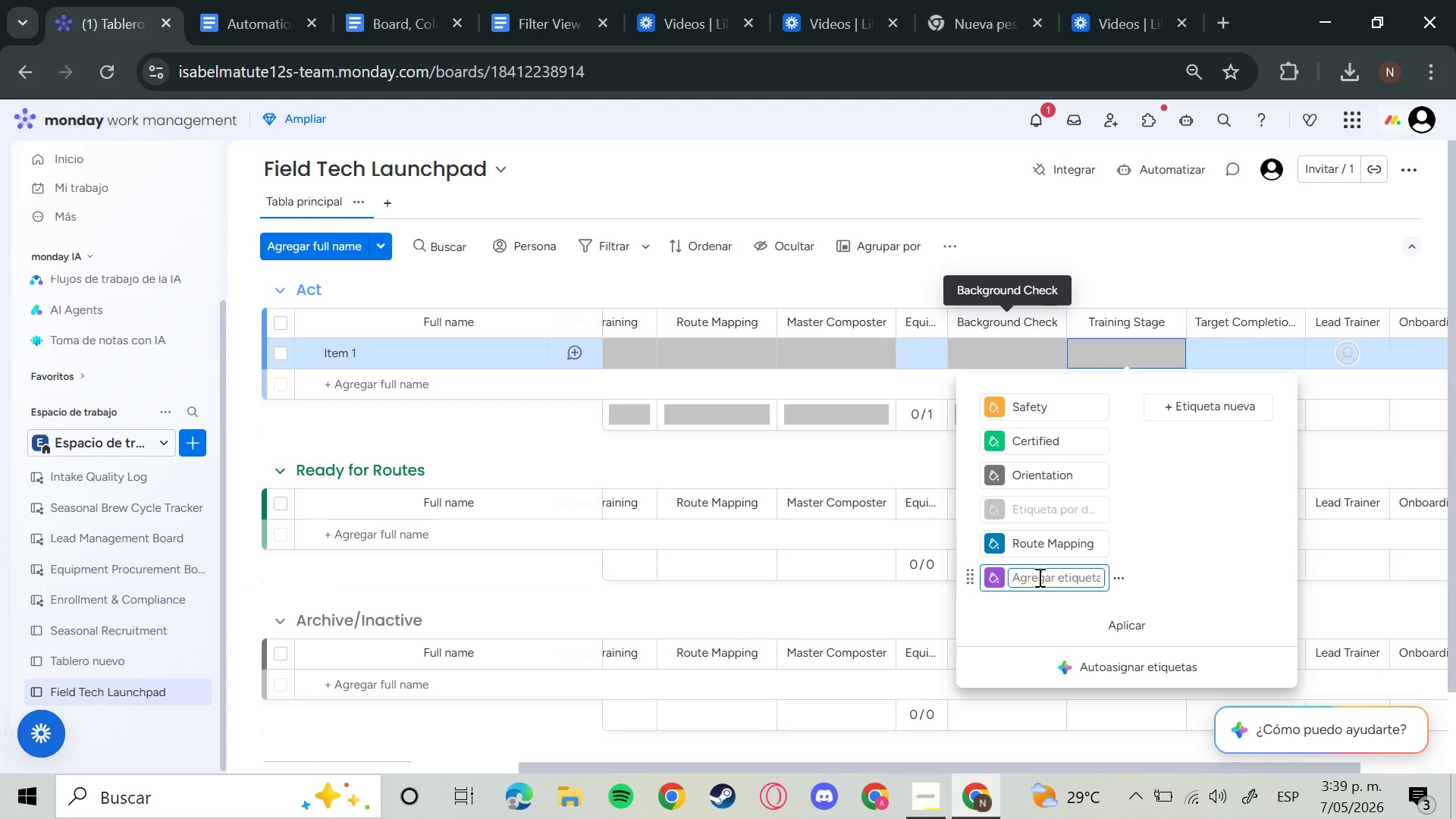 
type(Master Composter)
 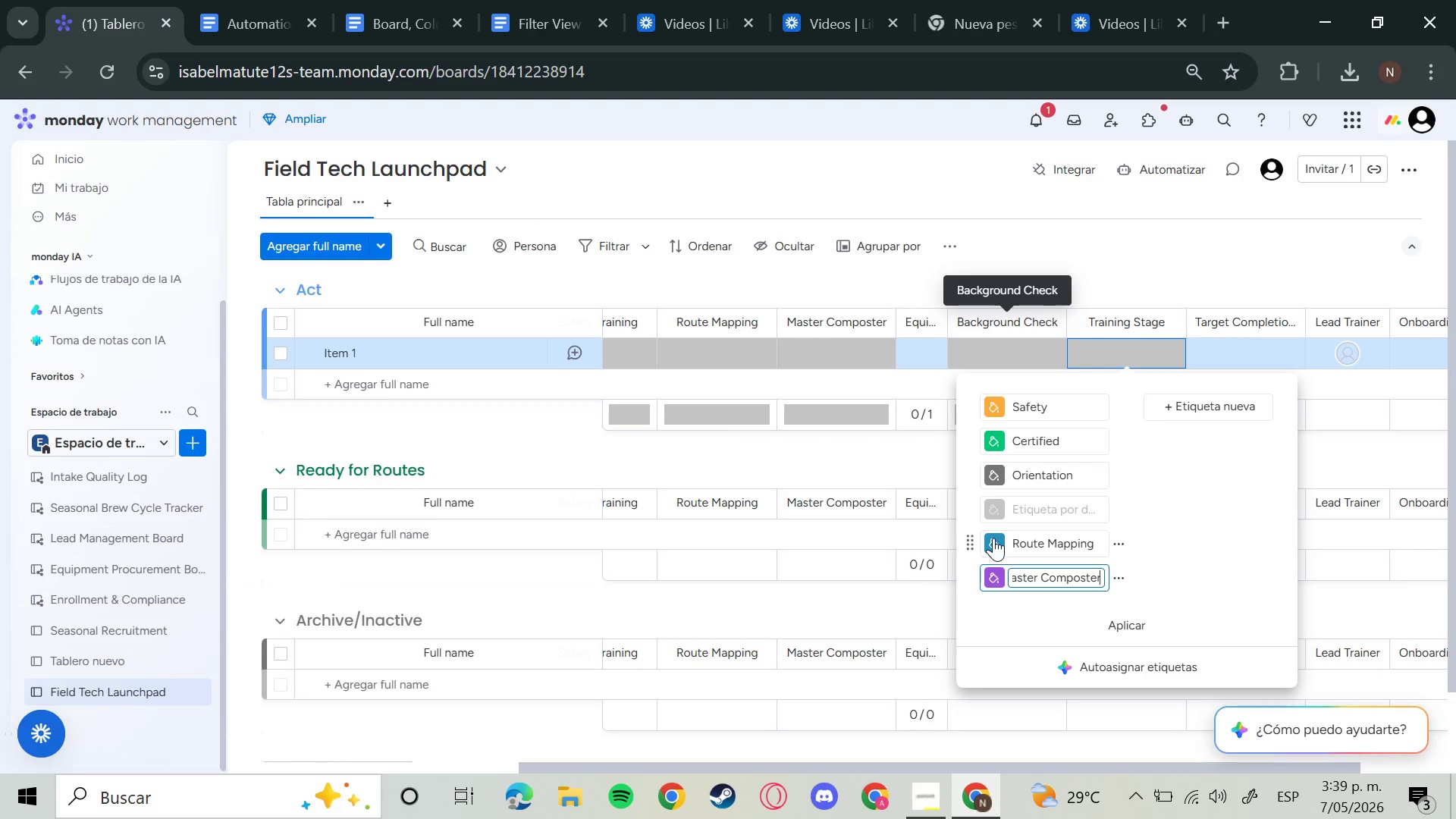 
left_click([993, 538])
 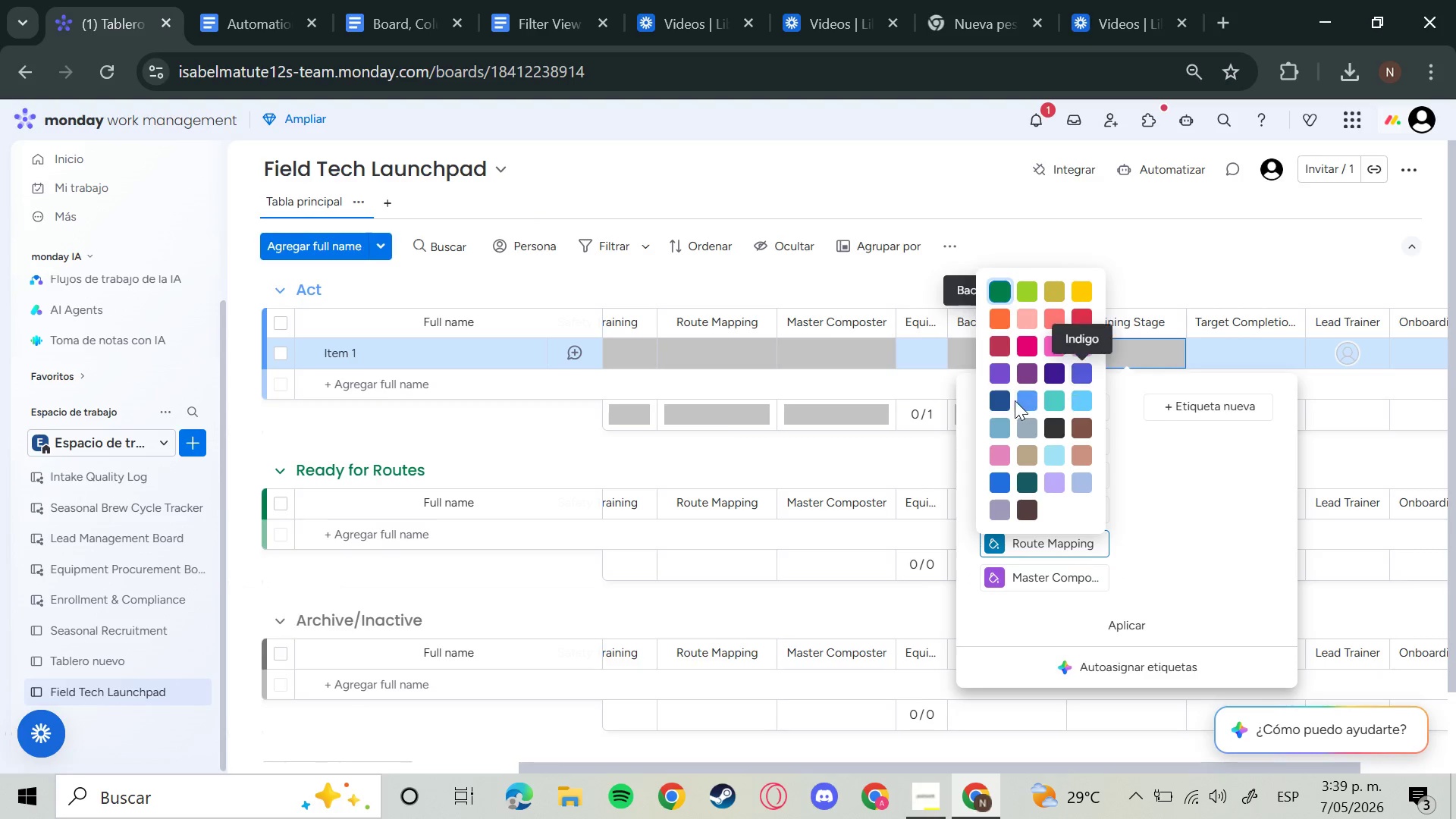 
left_click([1025, 402])
 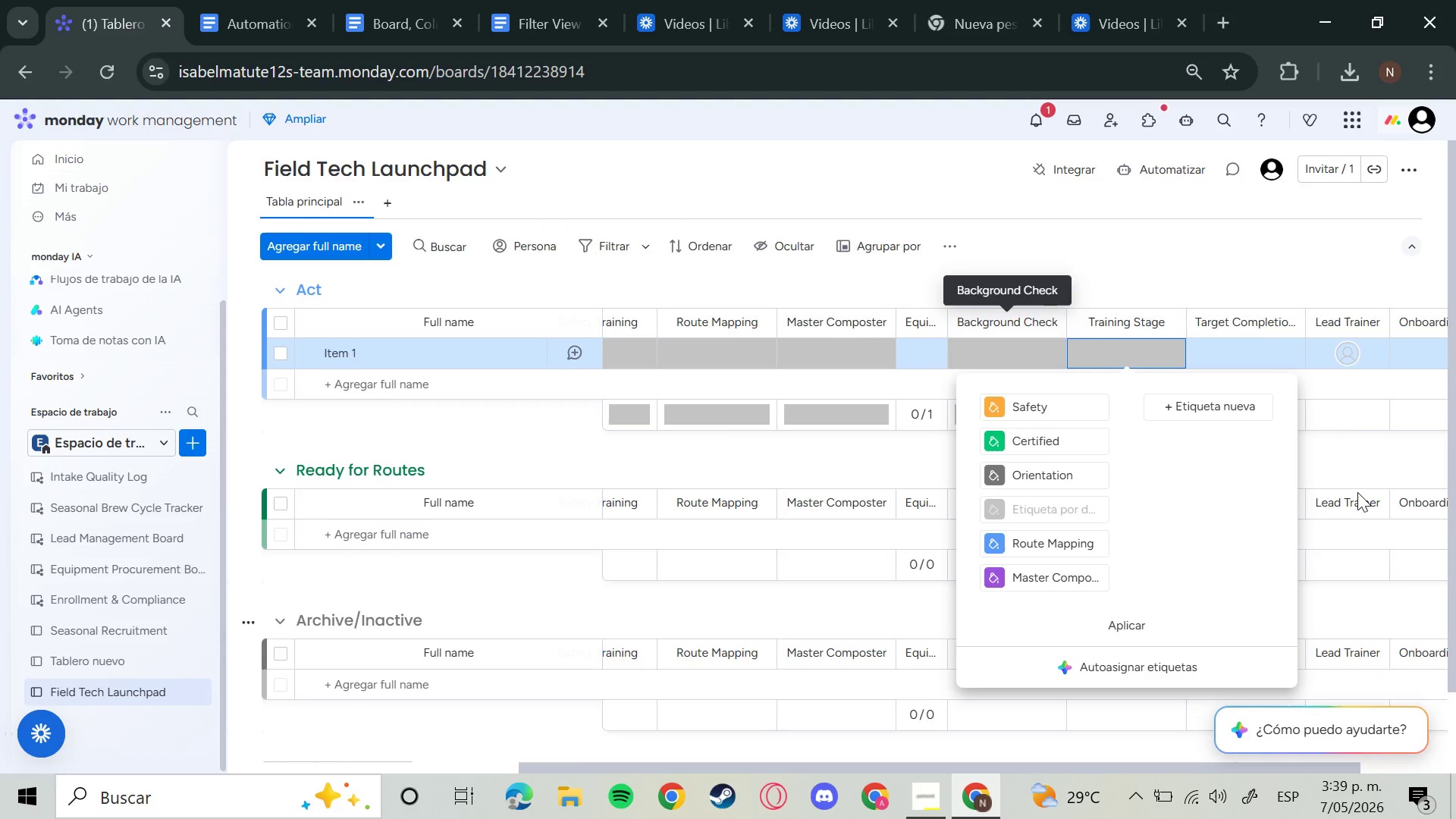 
left_click([1325, 277])
 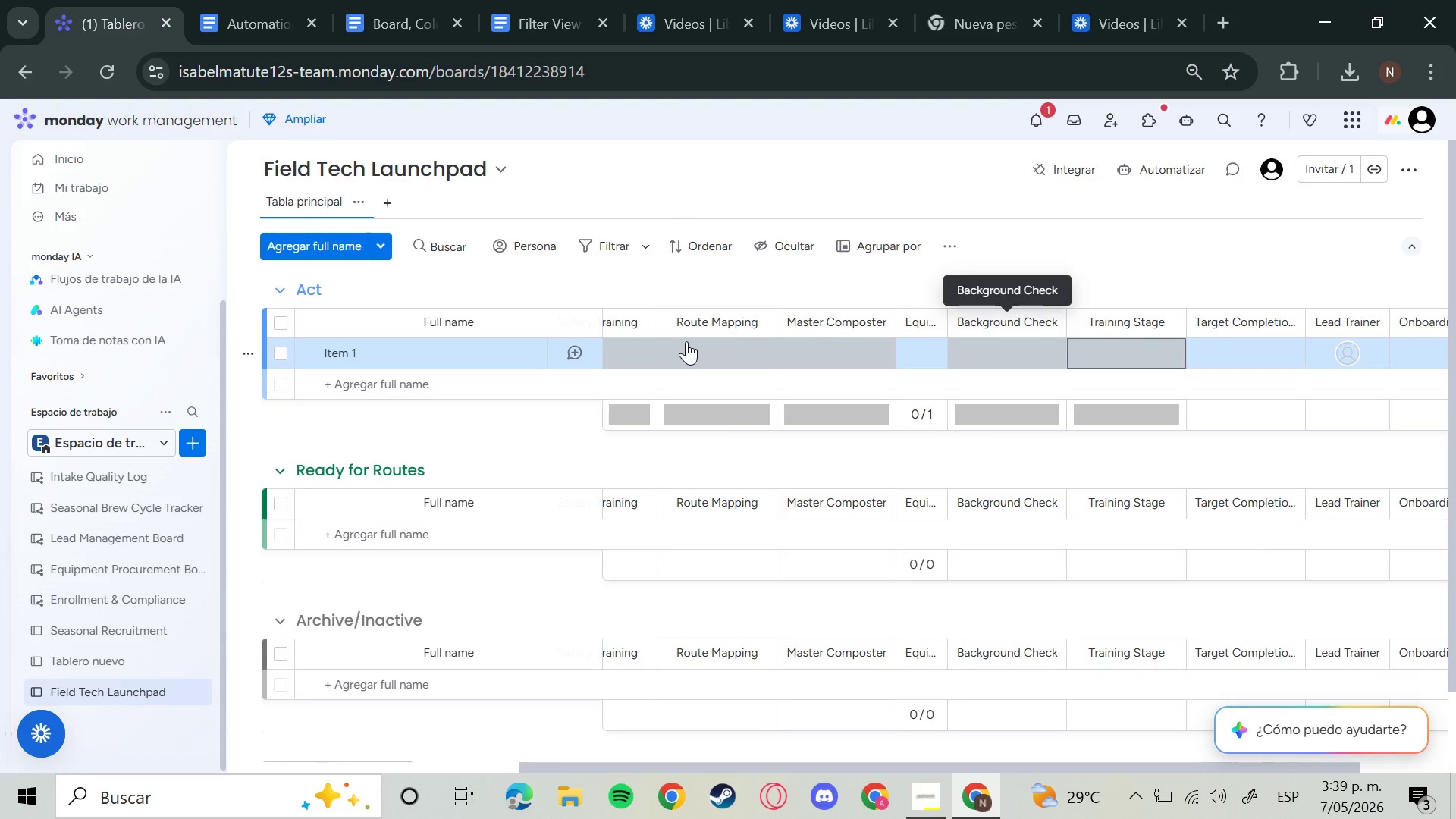 
wait(8.55)
 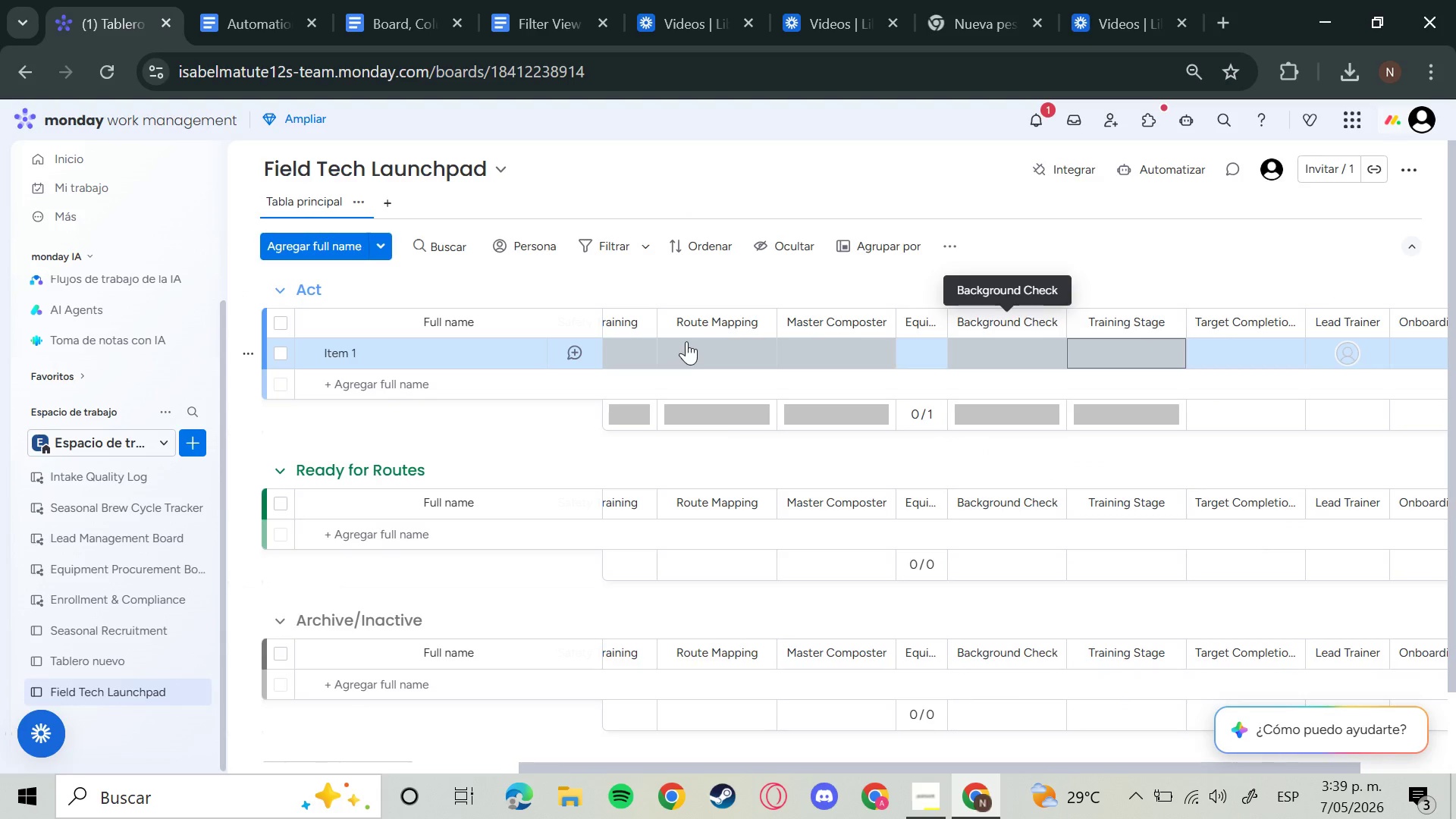 
left_click_drag(start_coordinate=[1143, 765], to_coordinate=[1412, 743])
 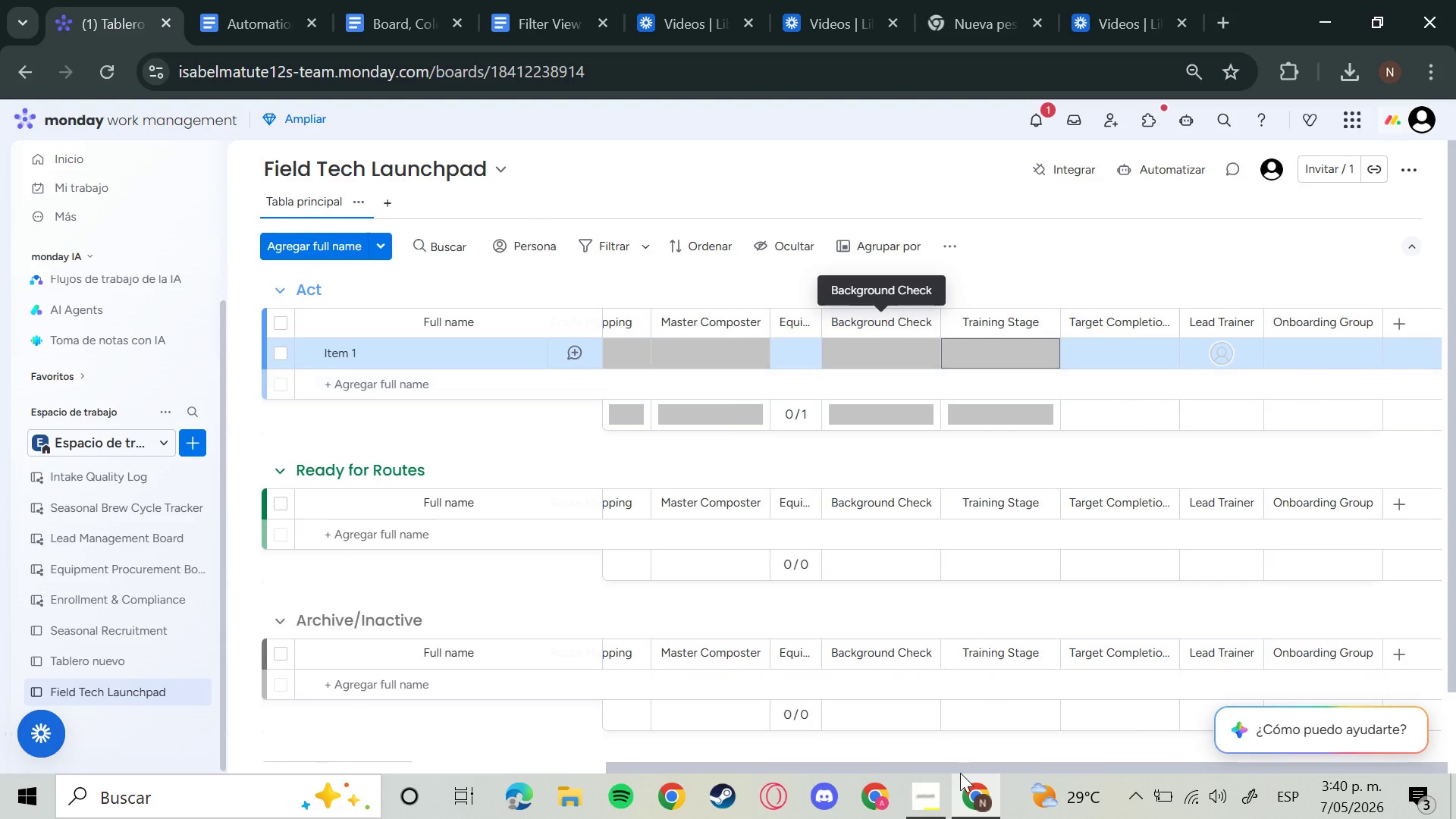 
left_click_drag(start_coordinate=[974, 766], to_coordinate=[513, 761])
 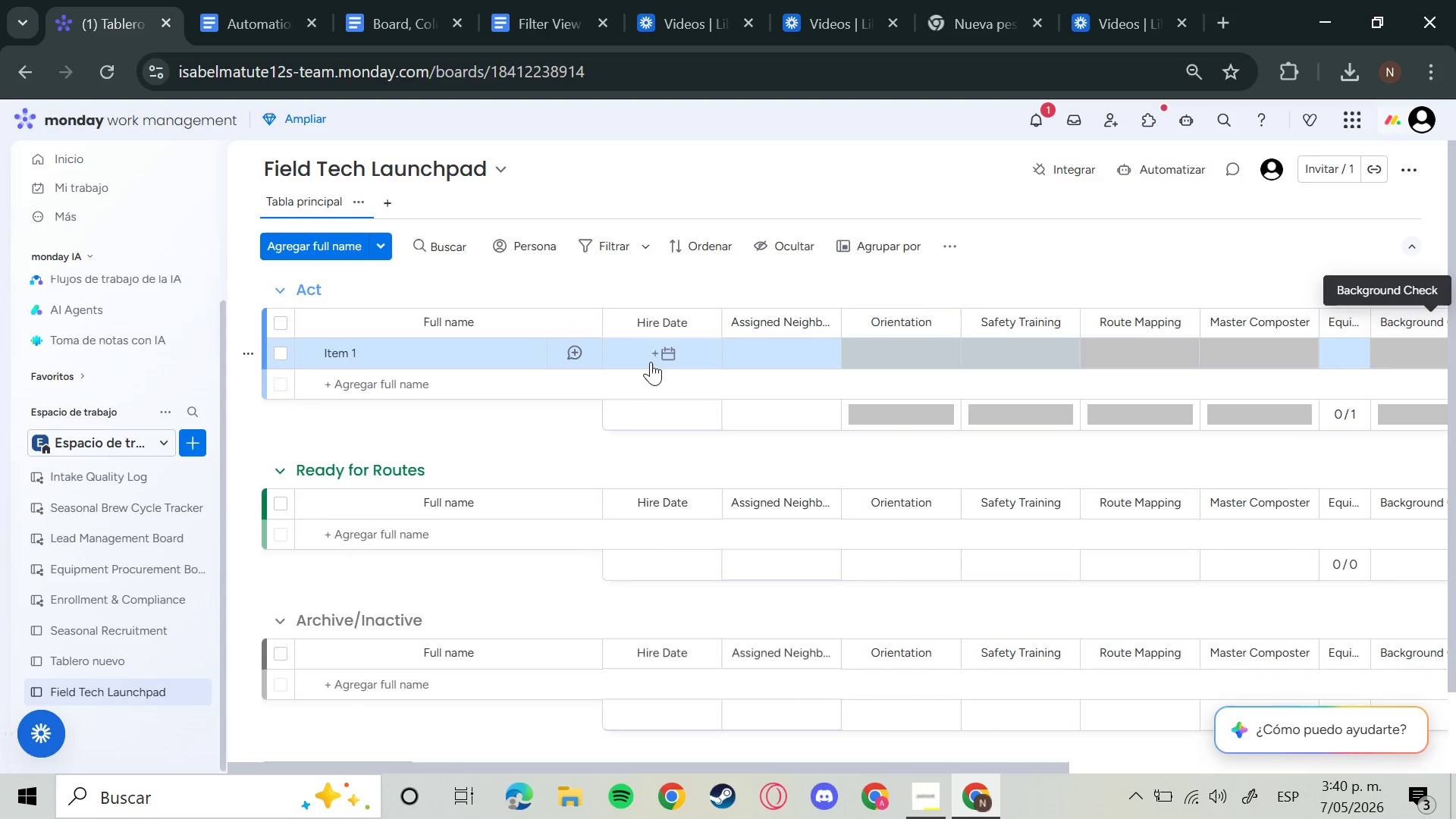 
left_click([790, 356])
 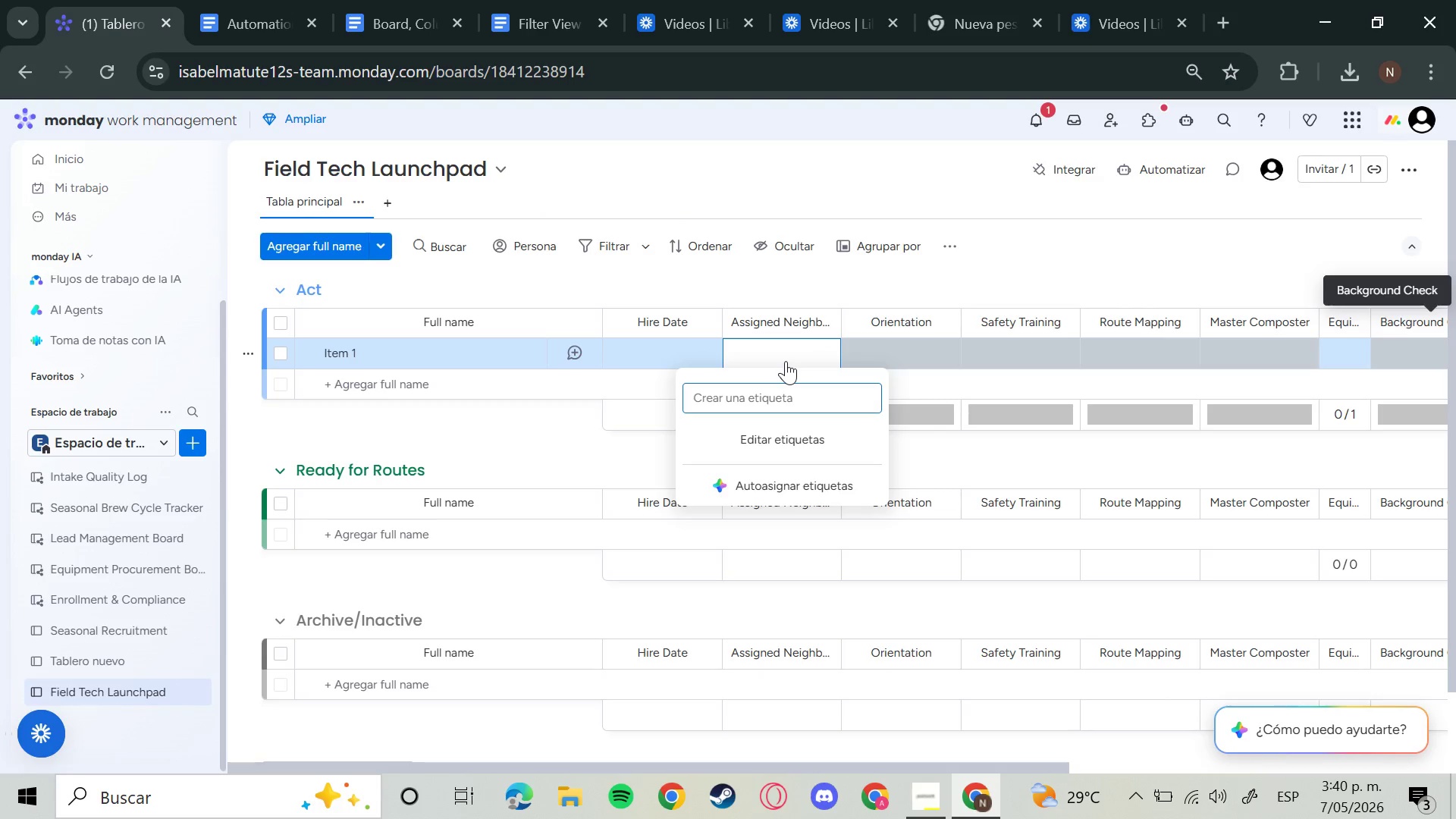 
wait(12.33)
 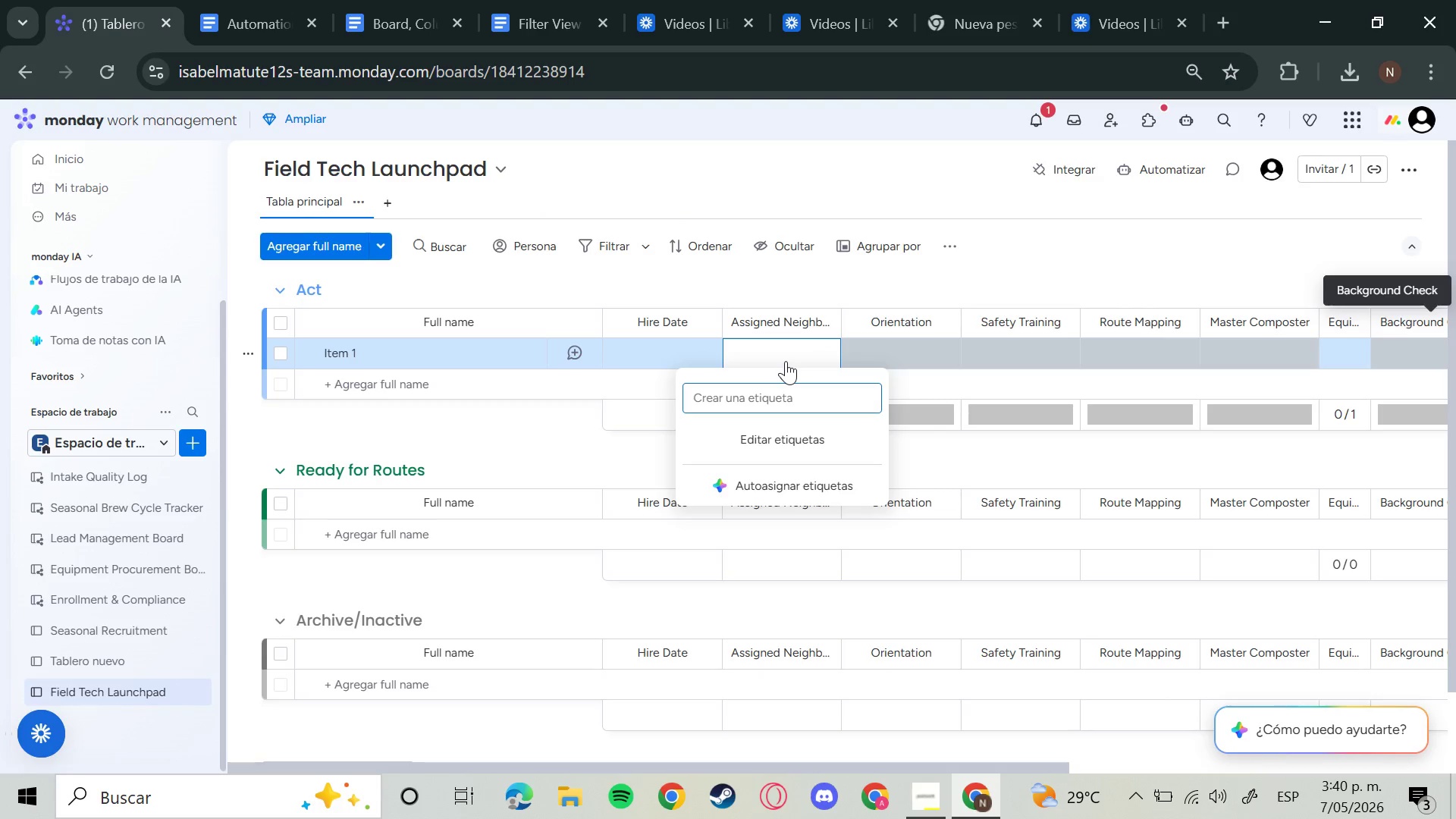 
type(Brooklyn Heights)
 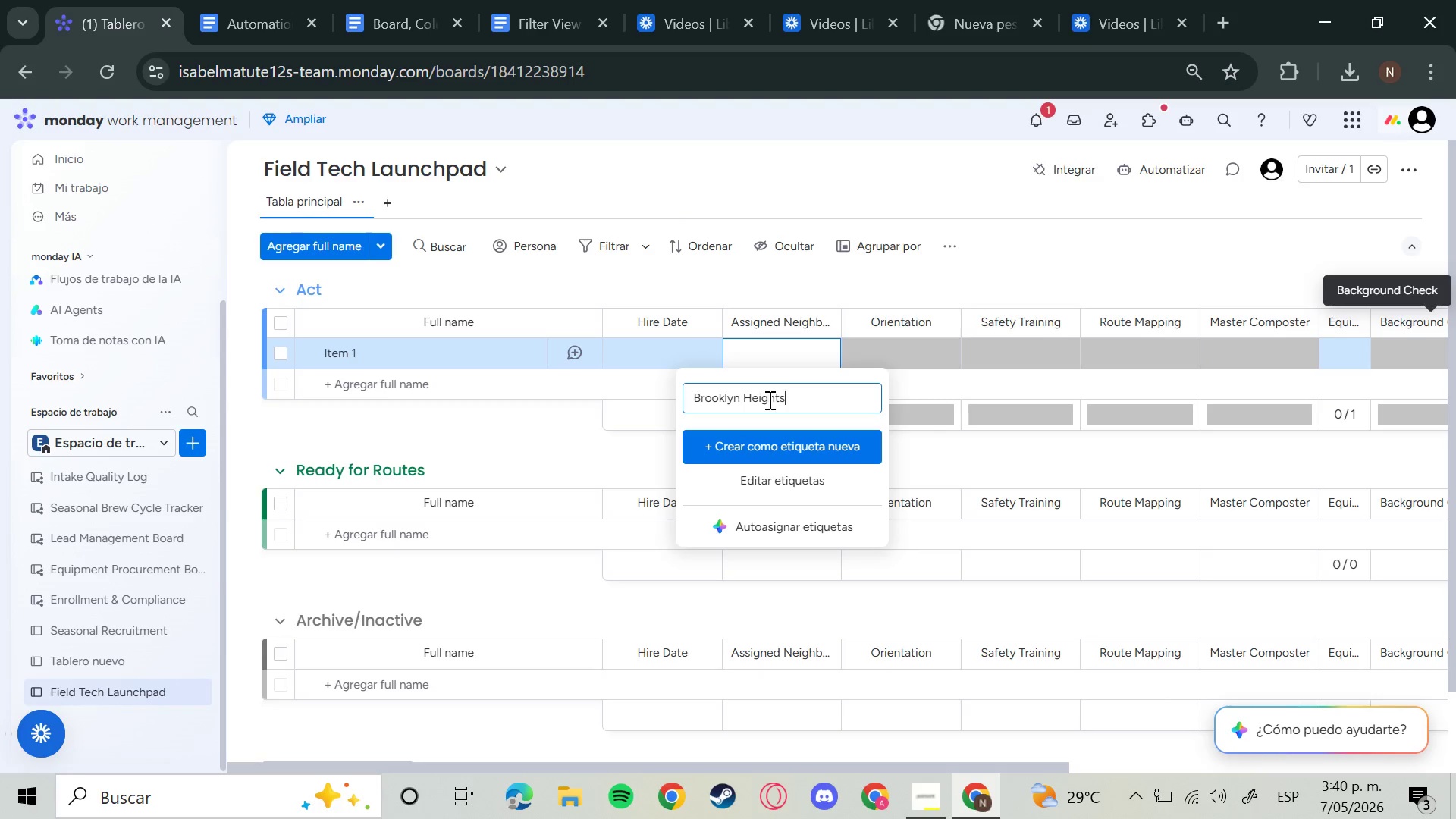 
key(Enter)
 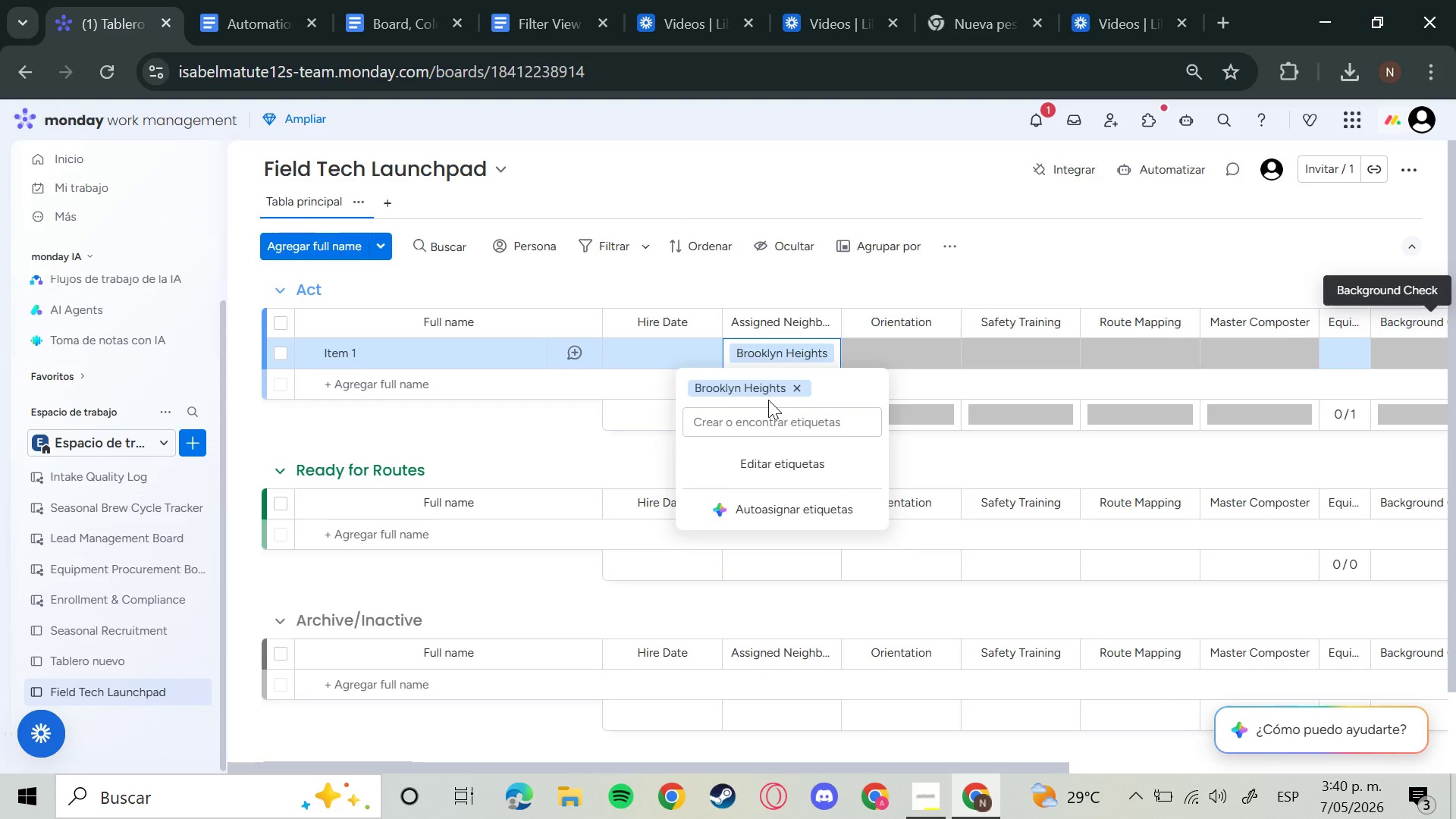 
type(Williamsburg)
 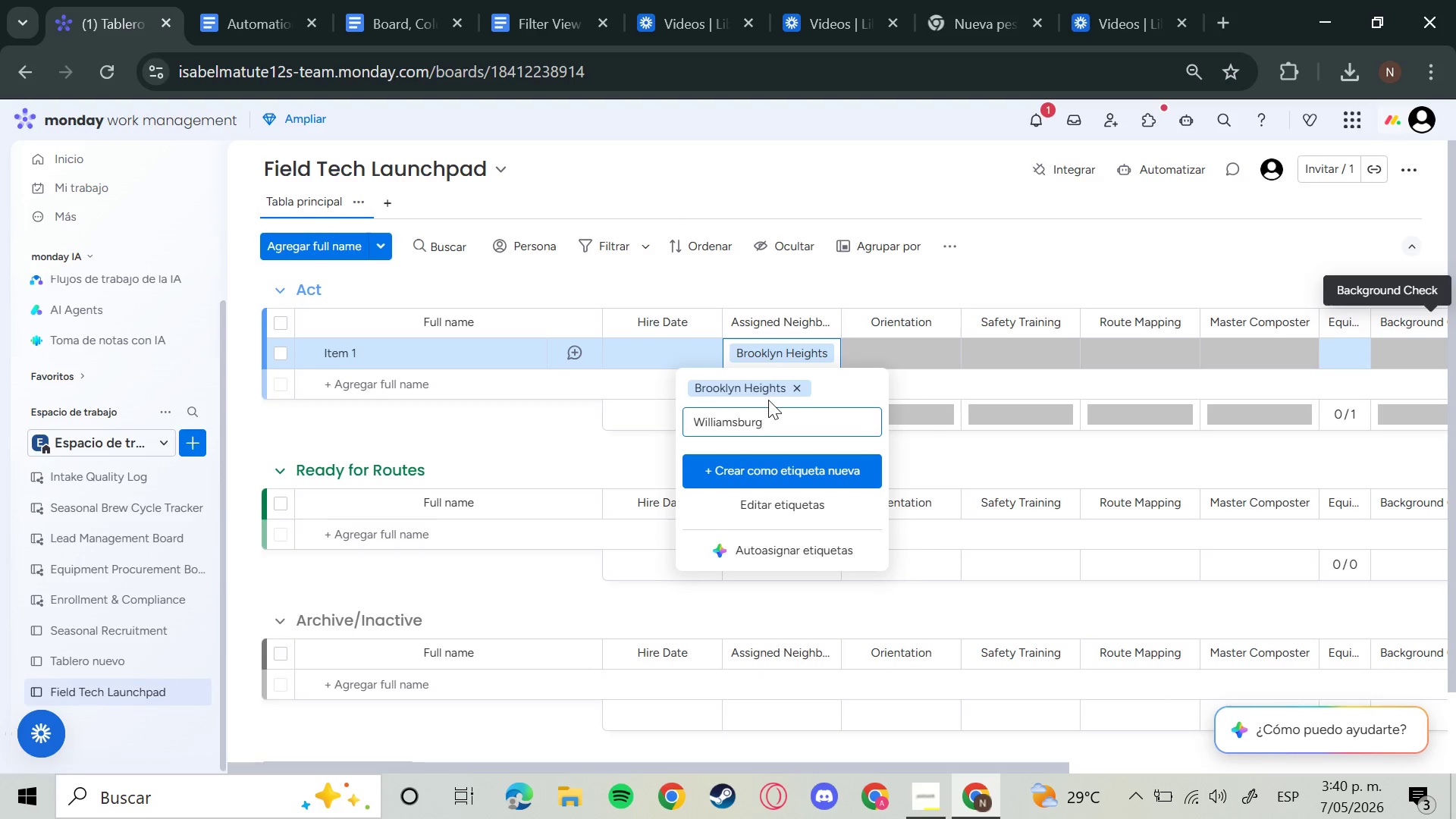 
key(Enter)
 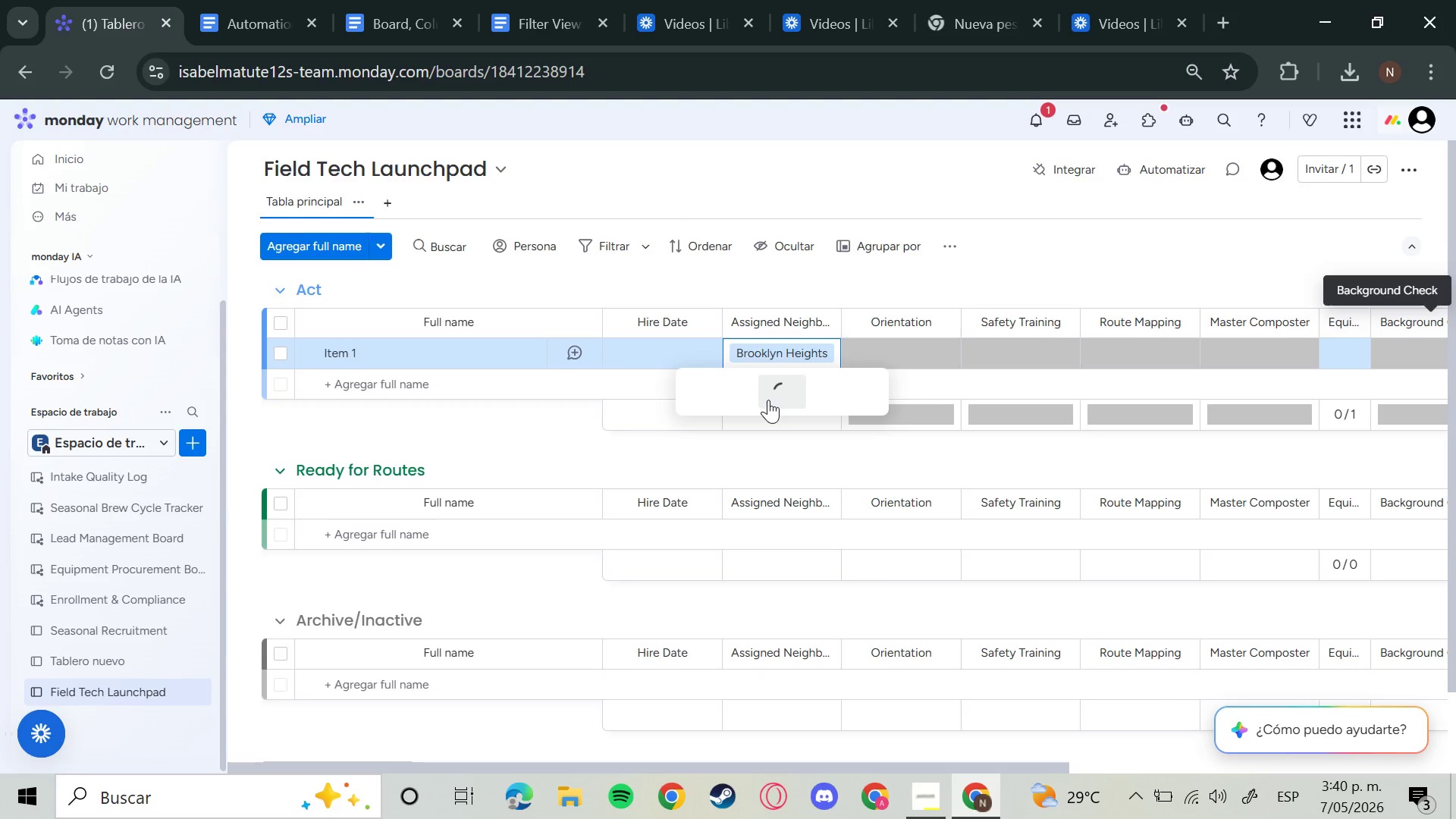 
type(Park Slope)
 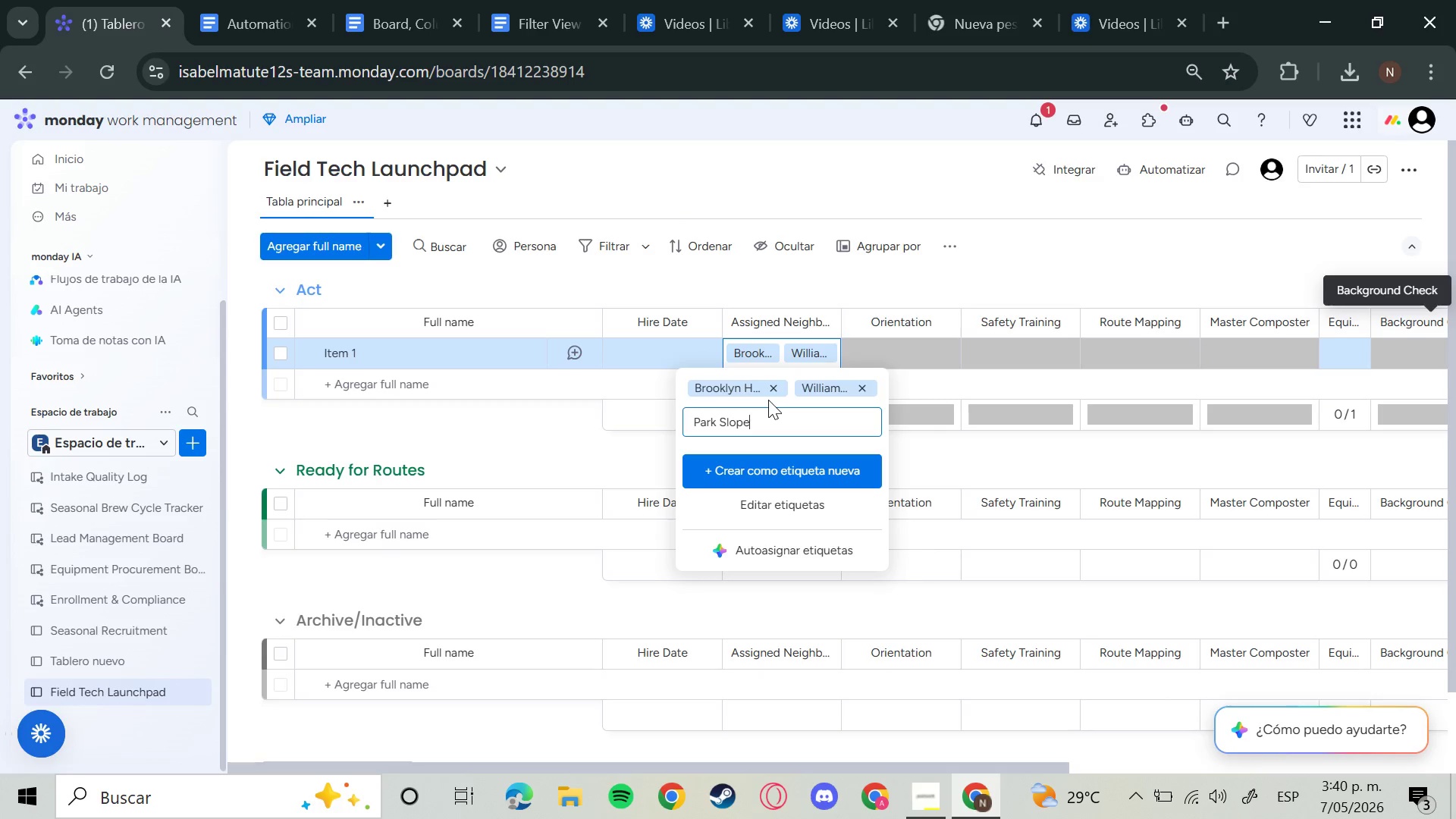 
key(Enter)
 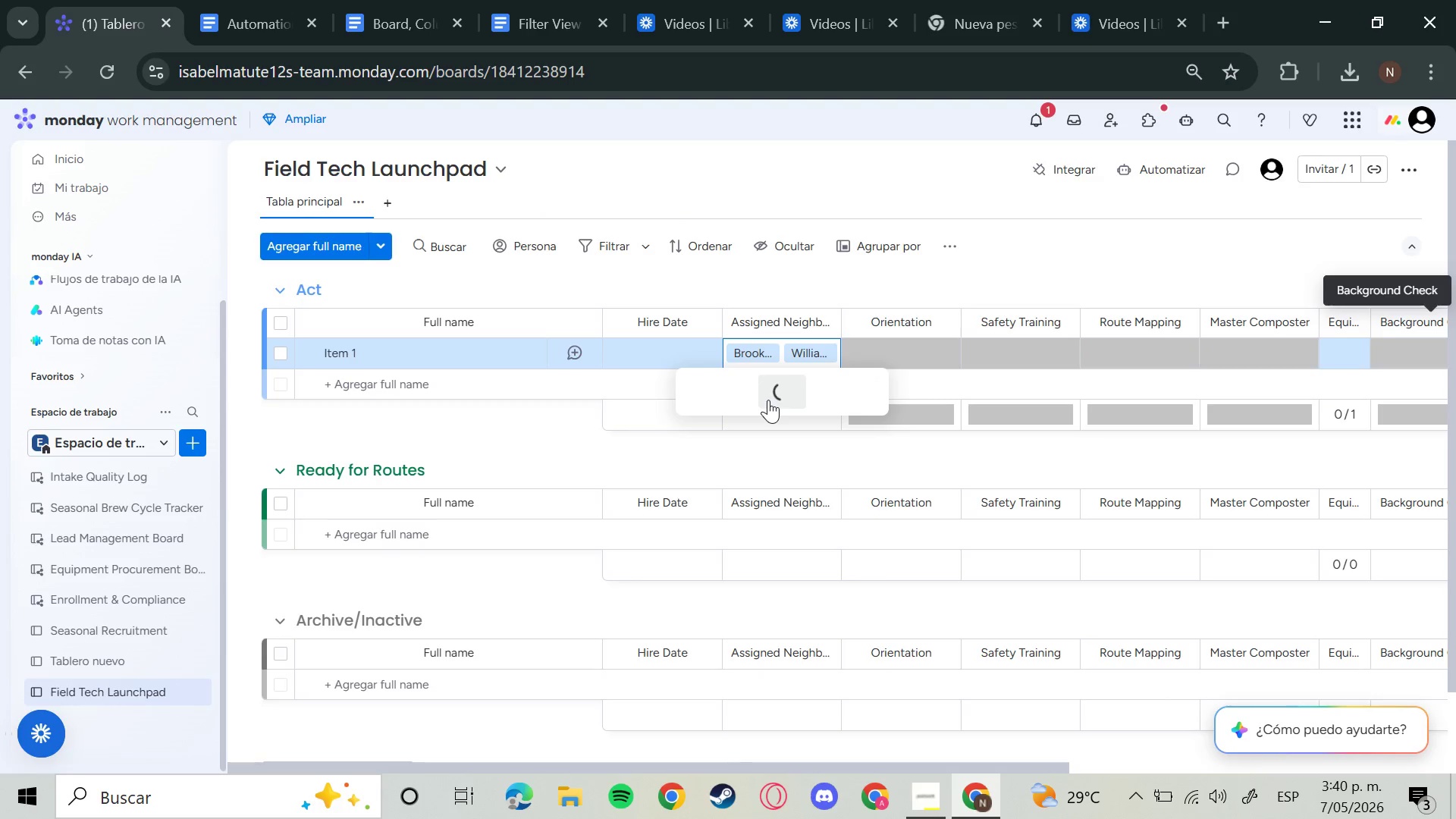 
type(AS)
key(Backspace)
type(storia)
 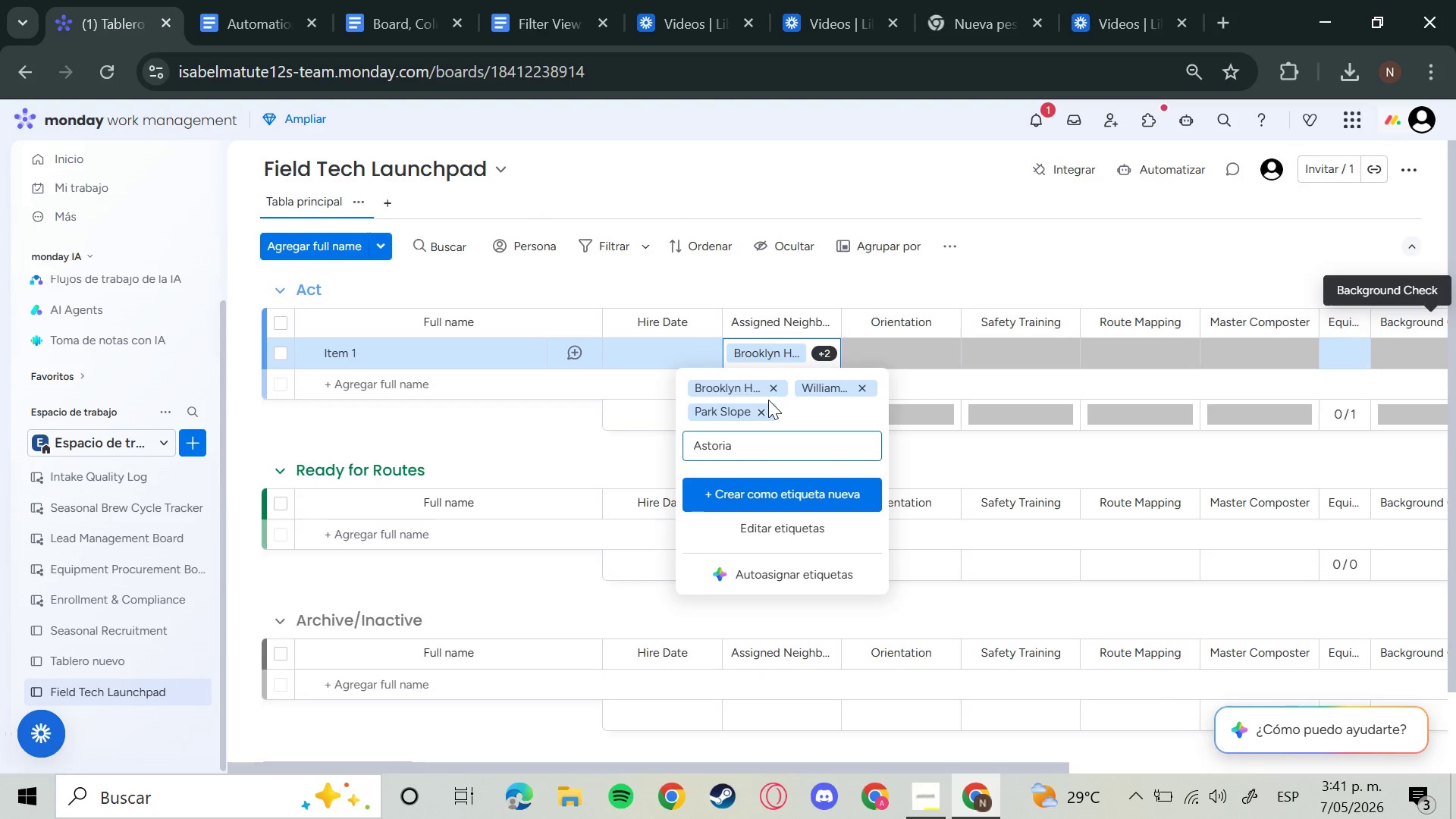 
key(Enter)
 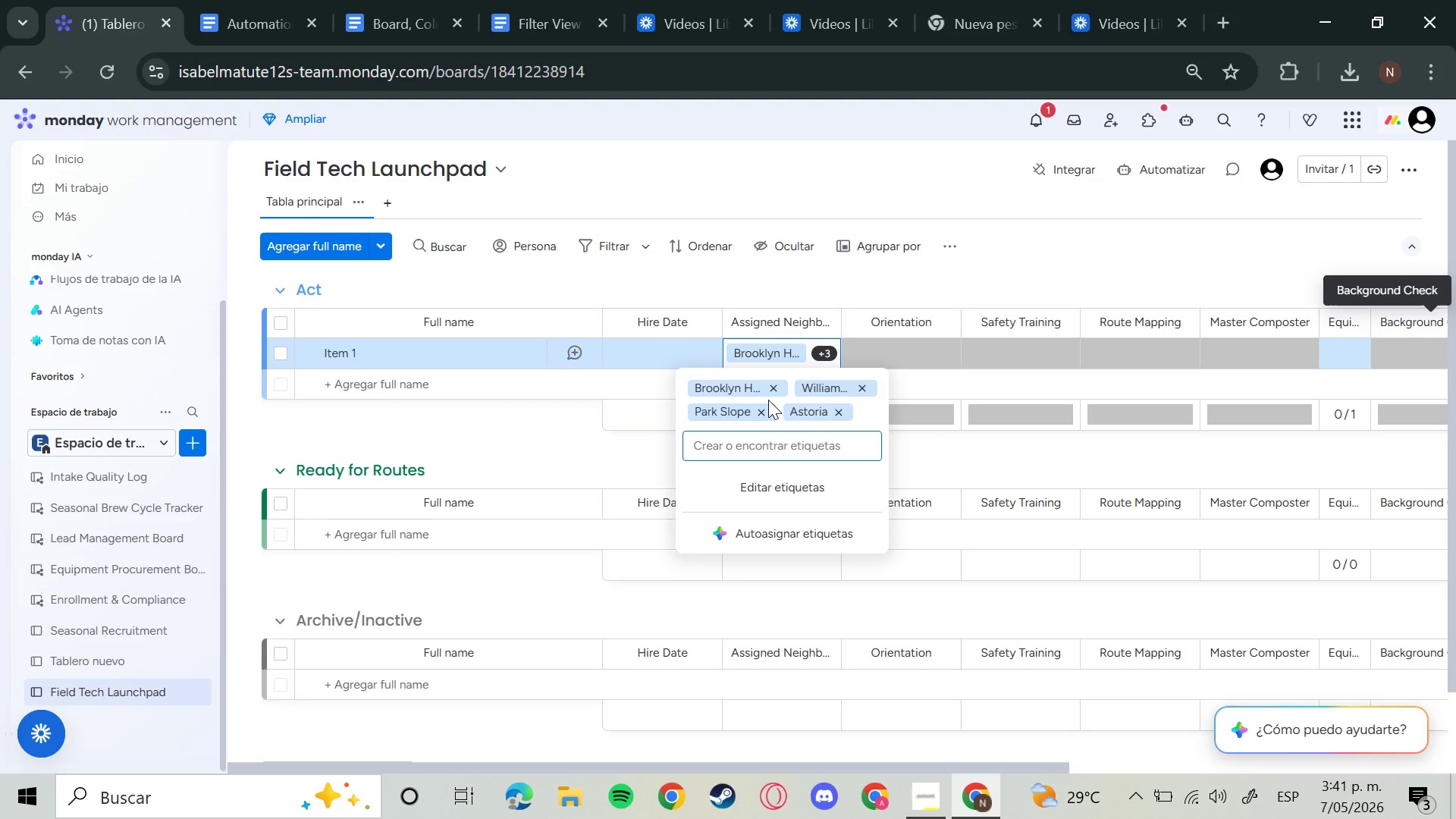 
wait(45.55)
 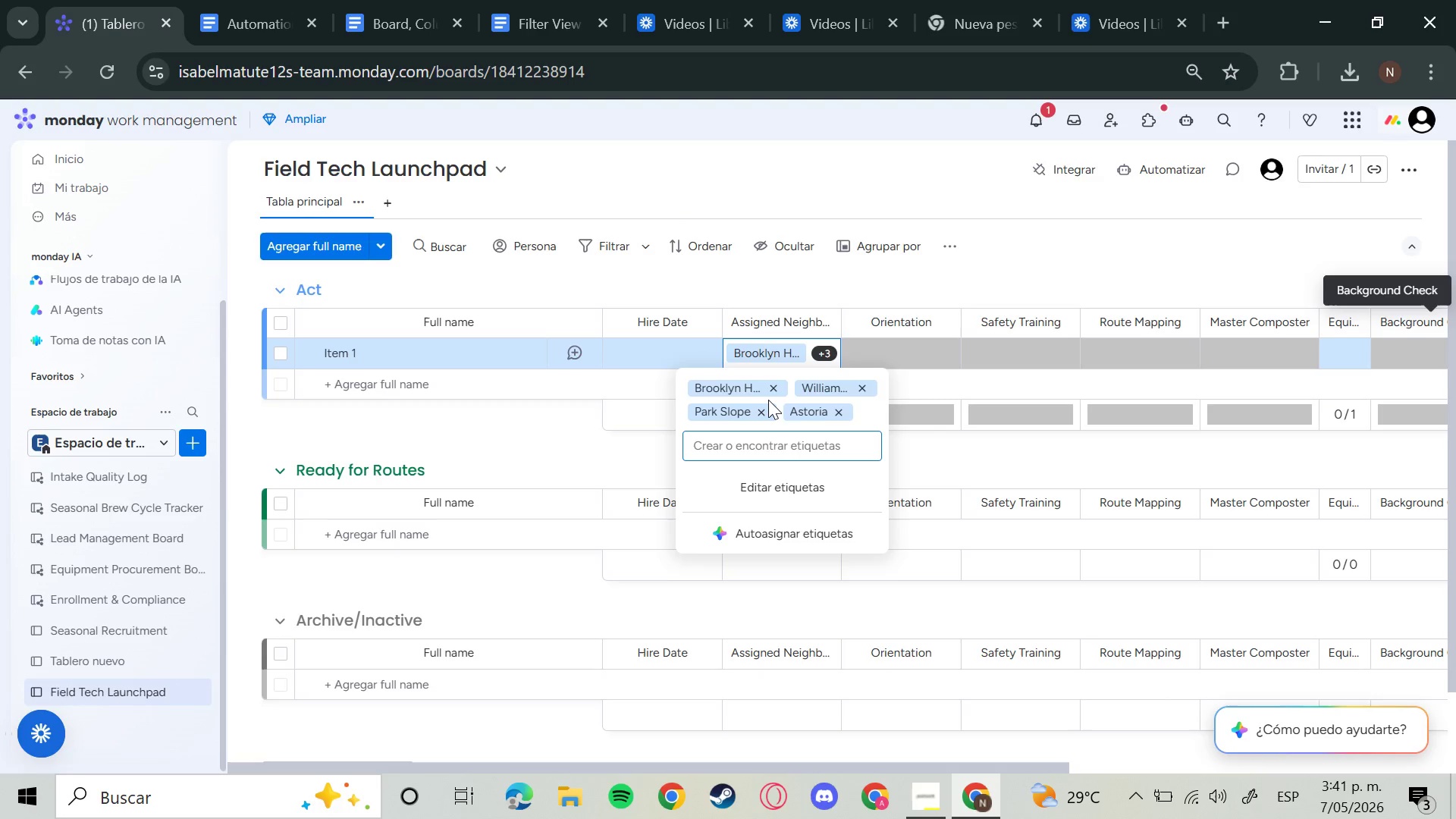 
type(Long Island City)
 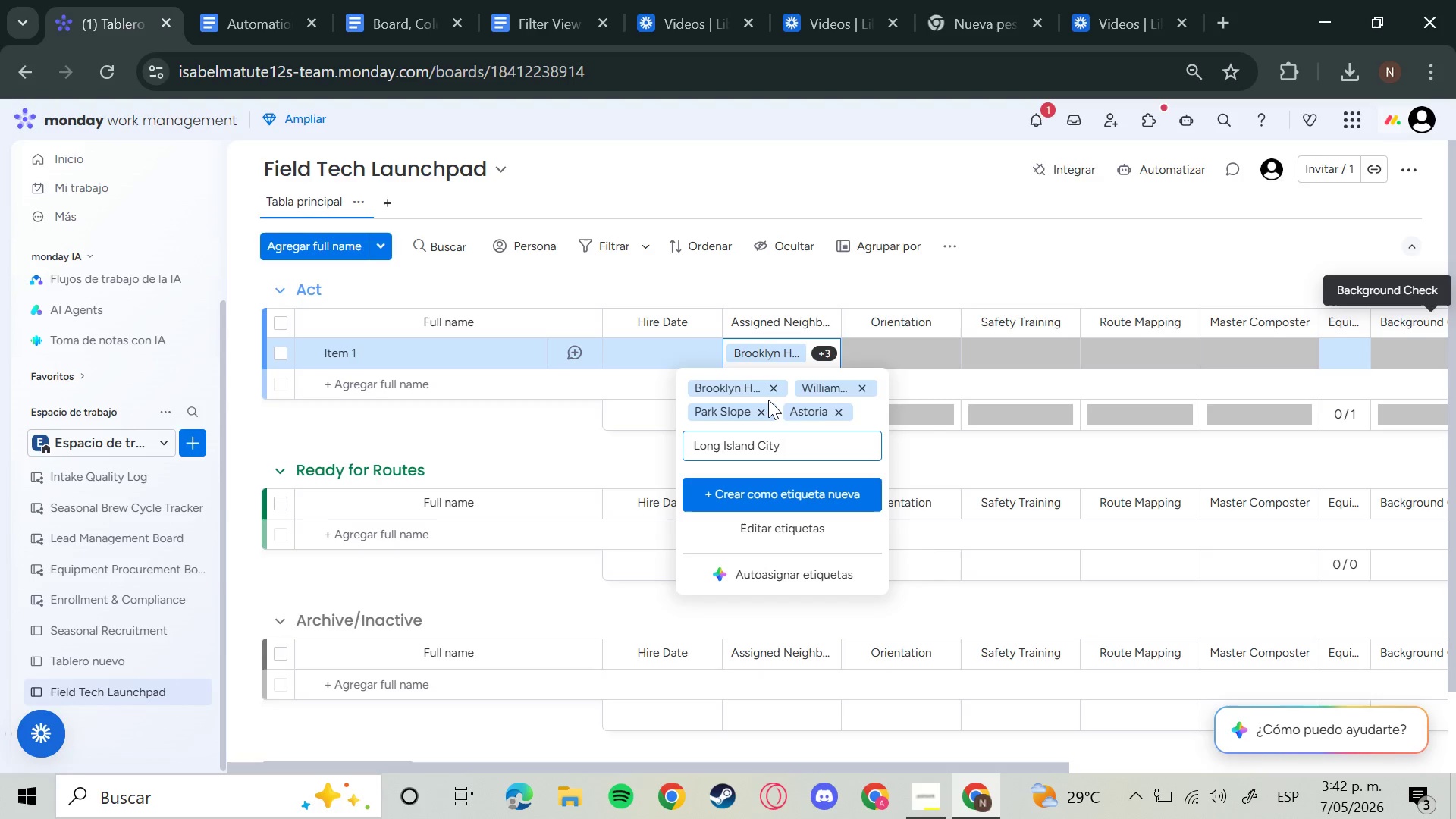 
key(Enter)
 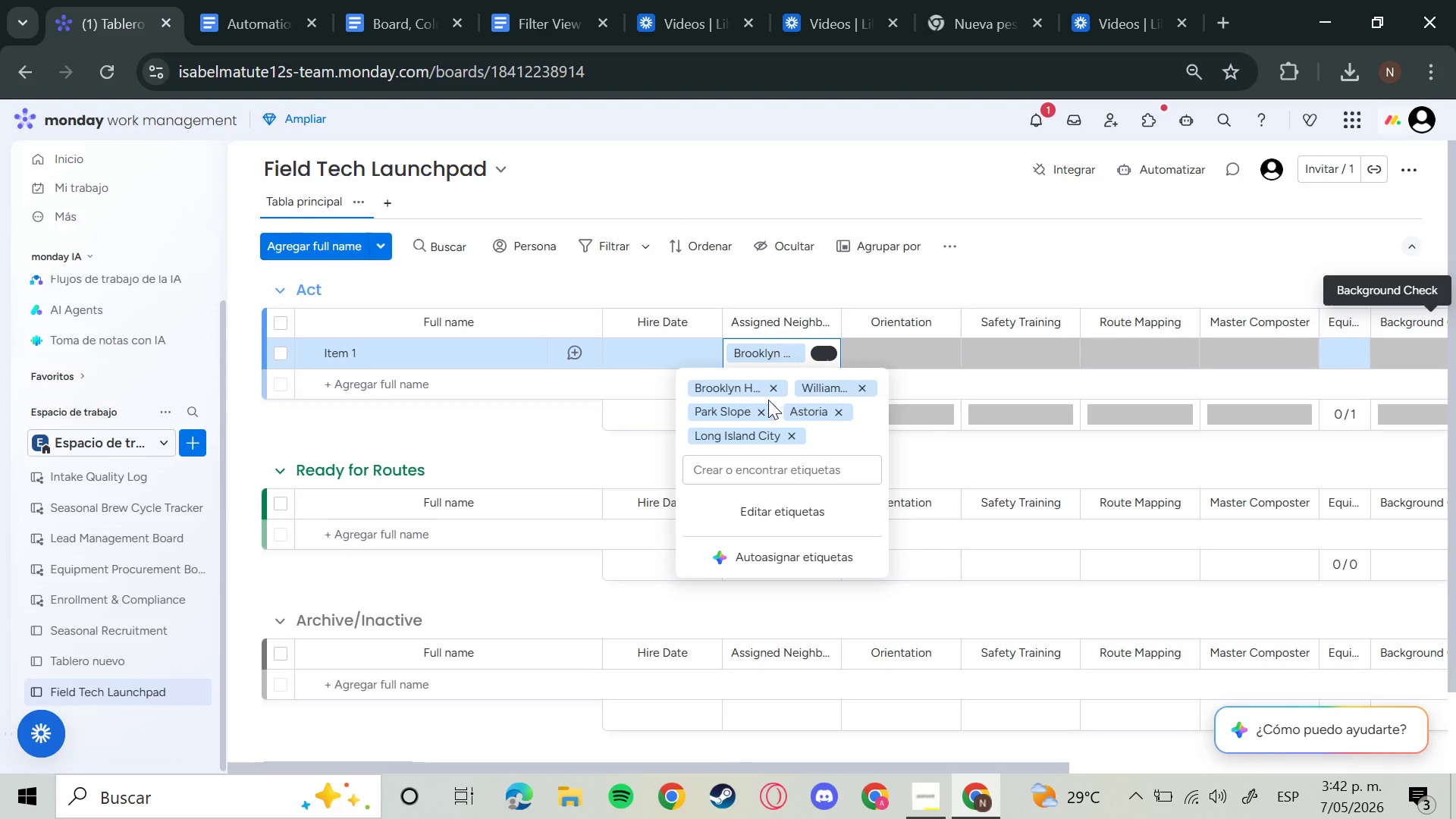 
type(Harlem)
 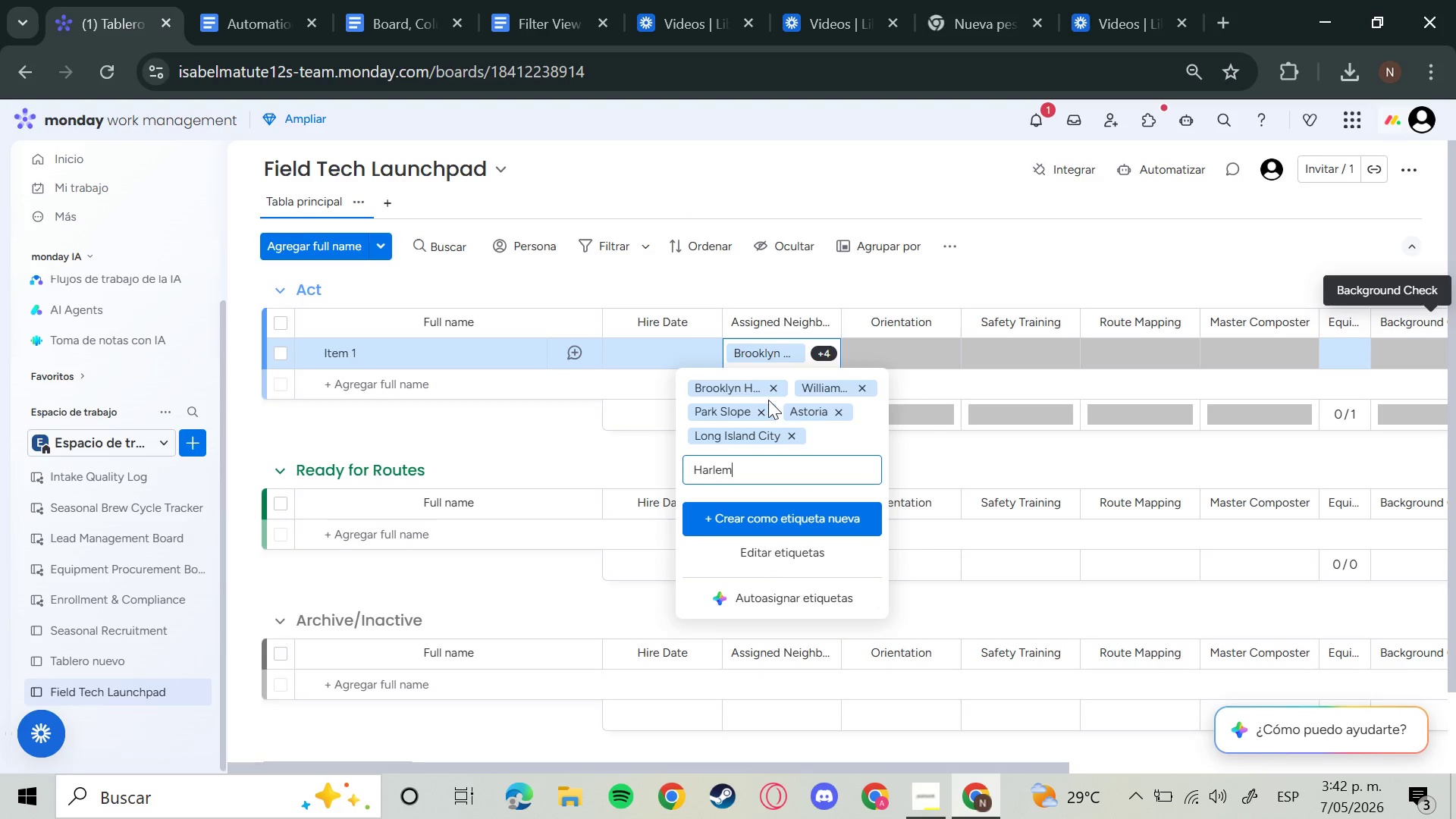 
key(Enter)
 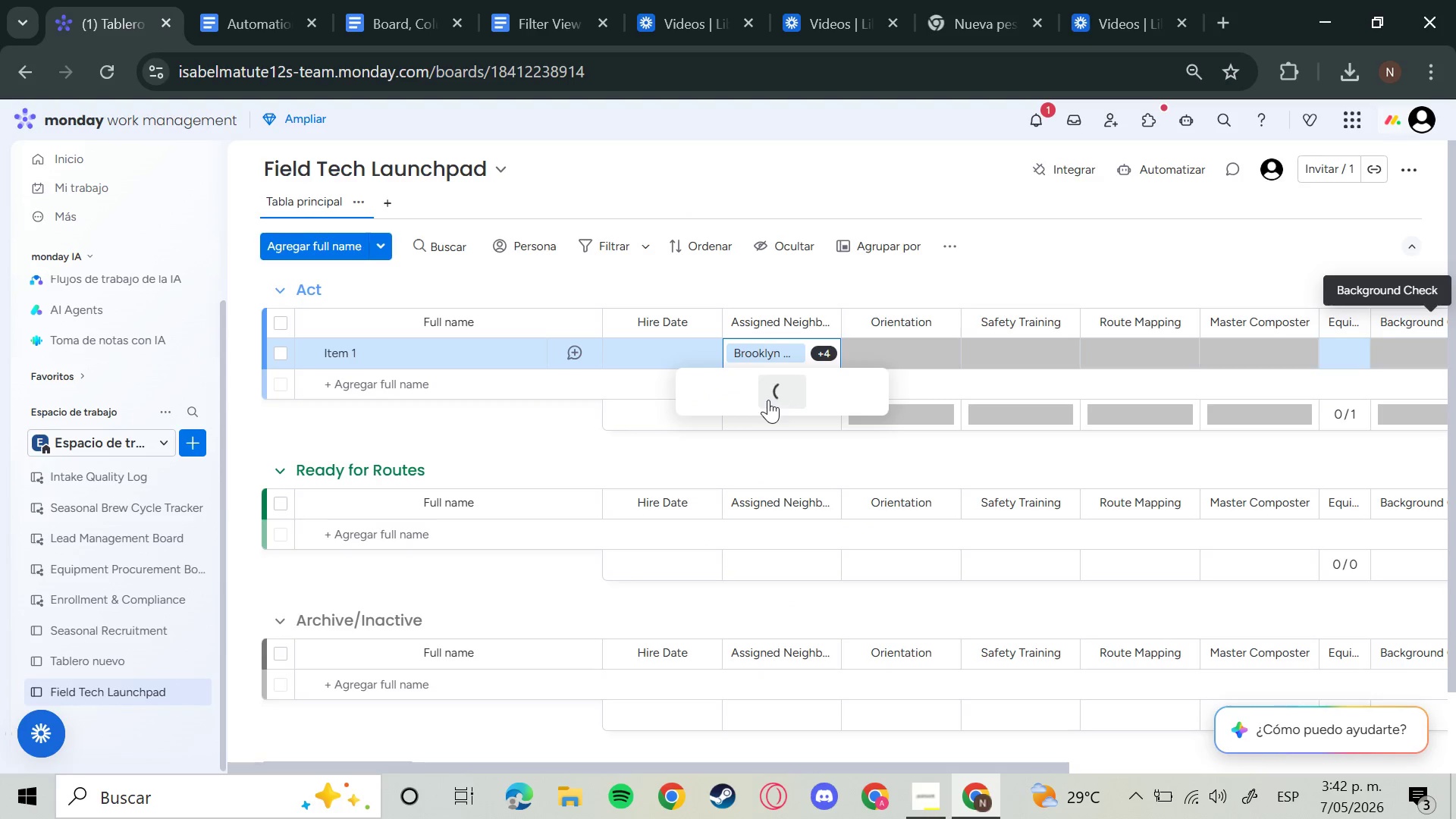 
type(Upper)
 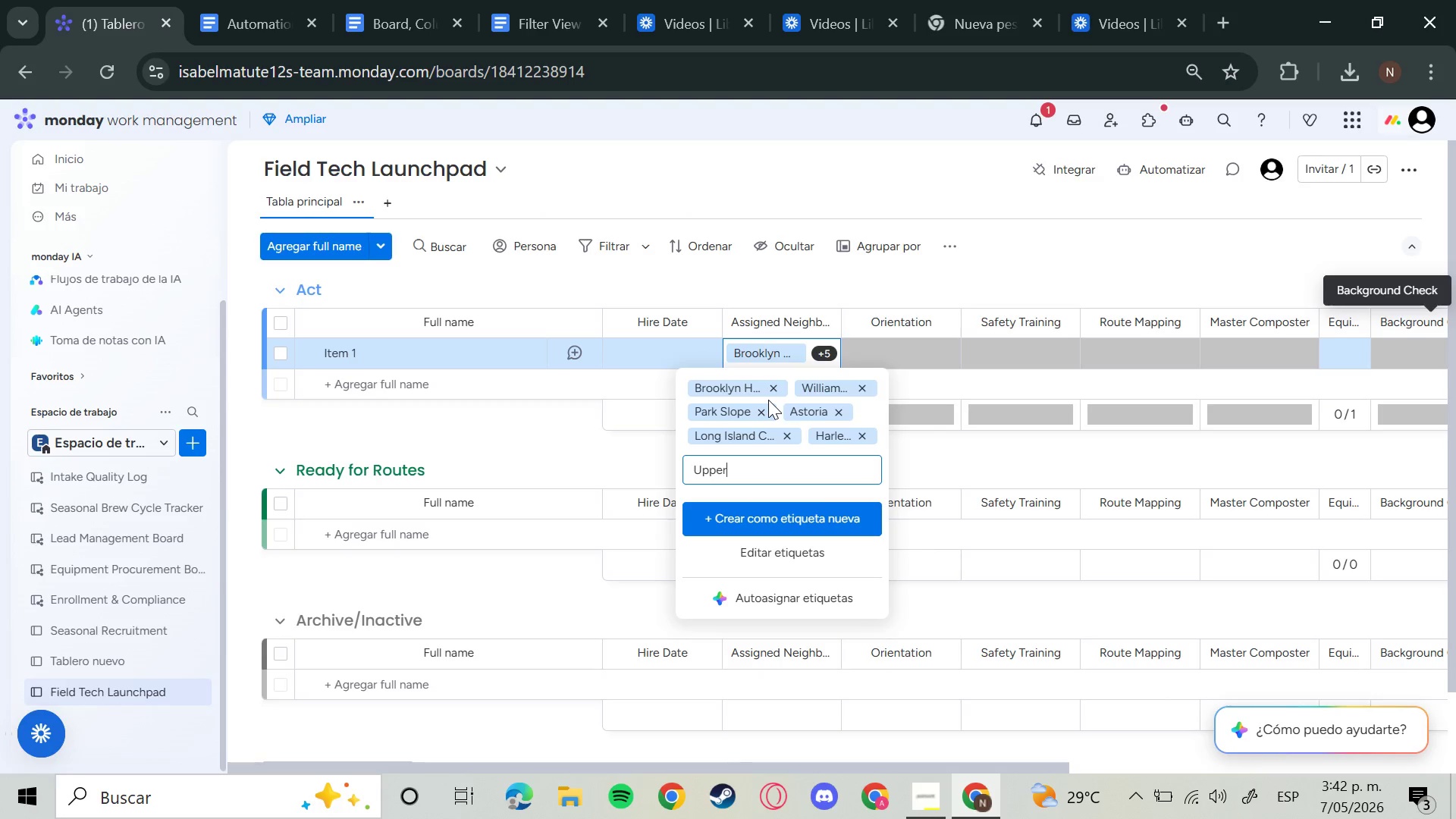 
type( Ws)
key(Backspace)
type(est)
 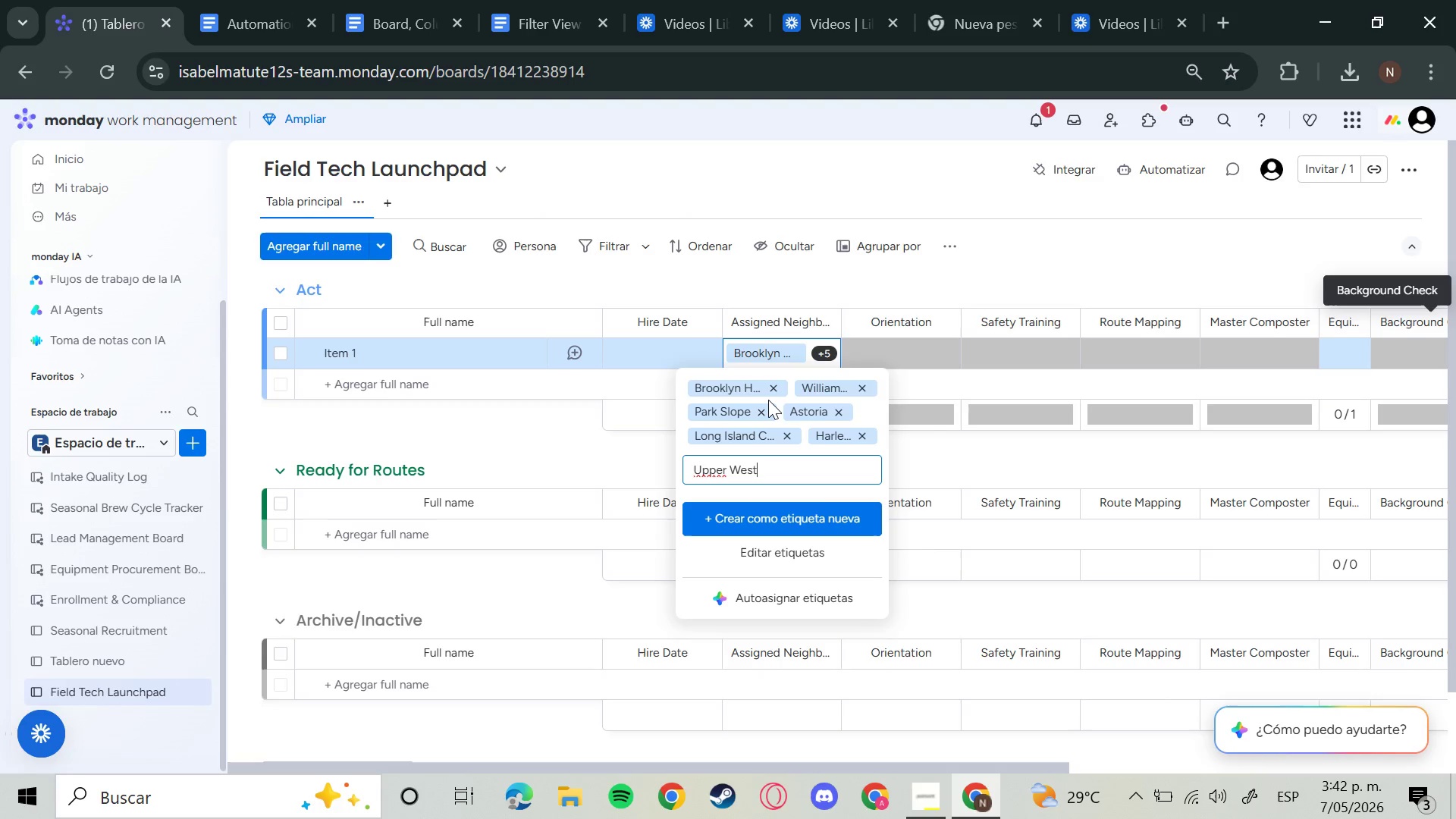 
type( Side)
 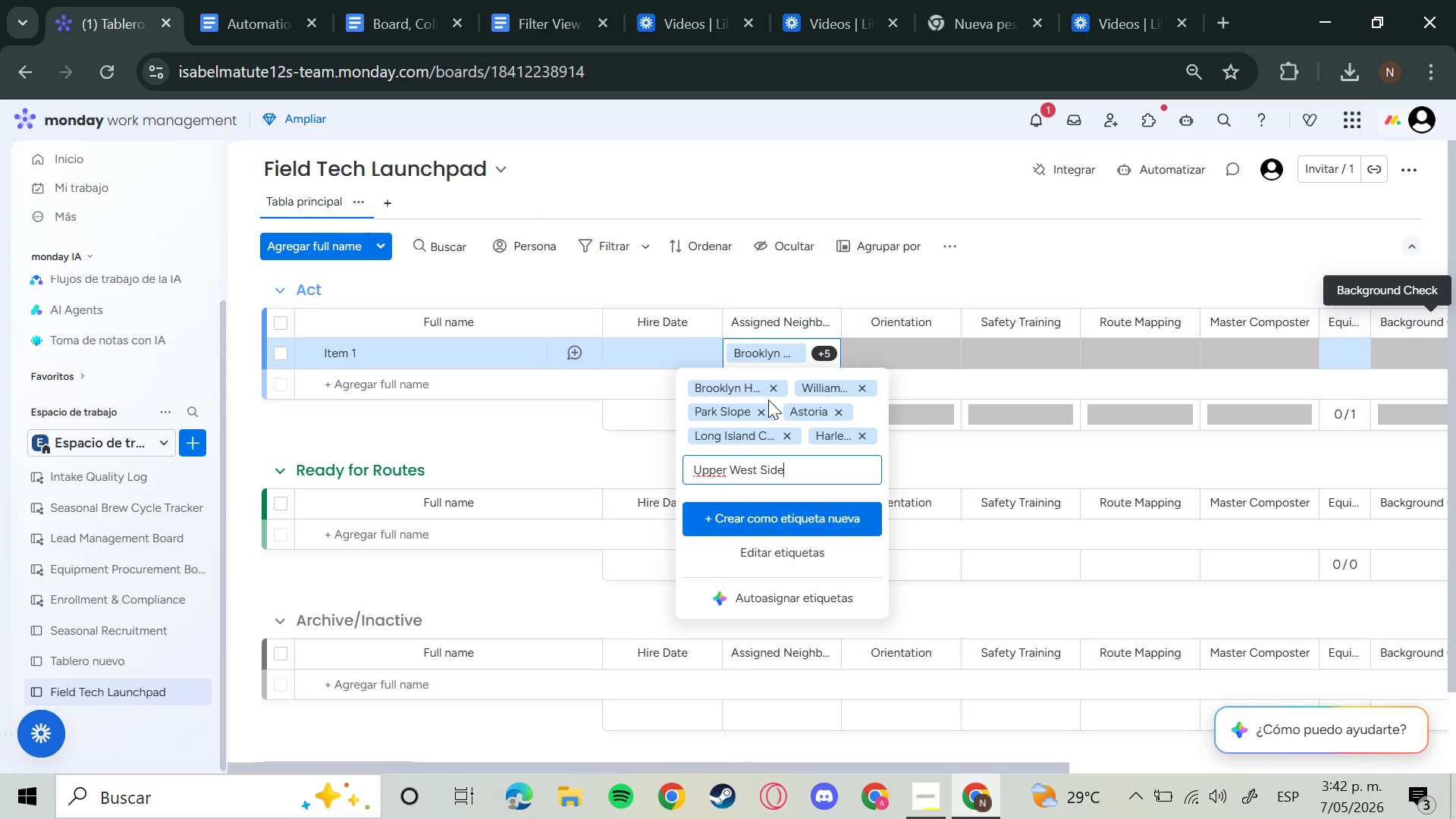 
key(Enter)
 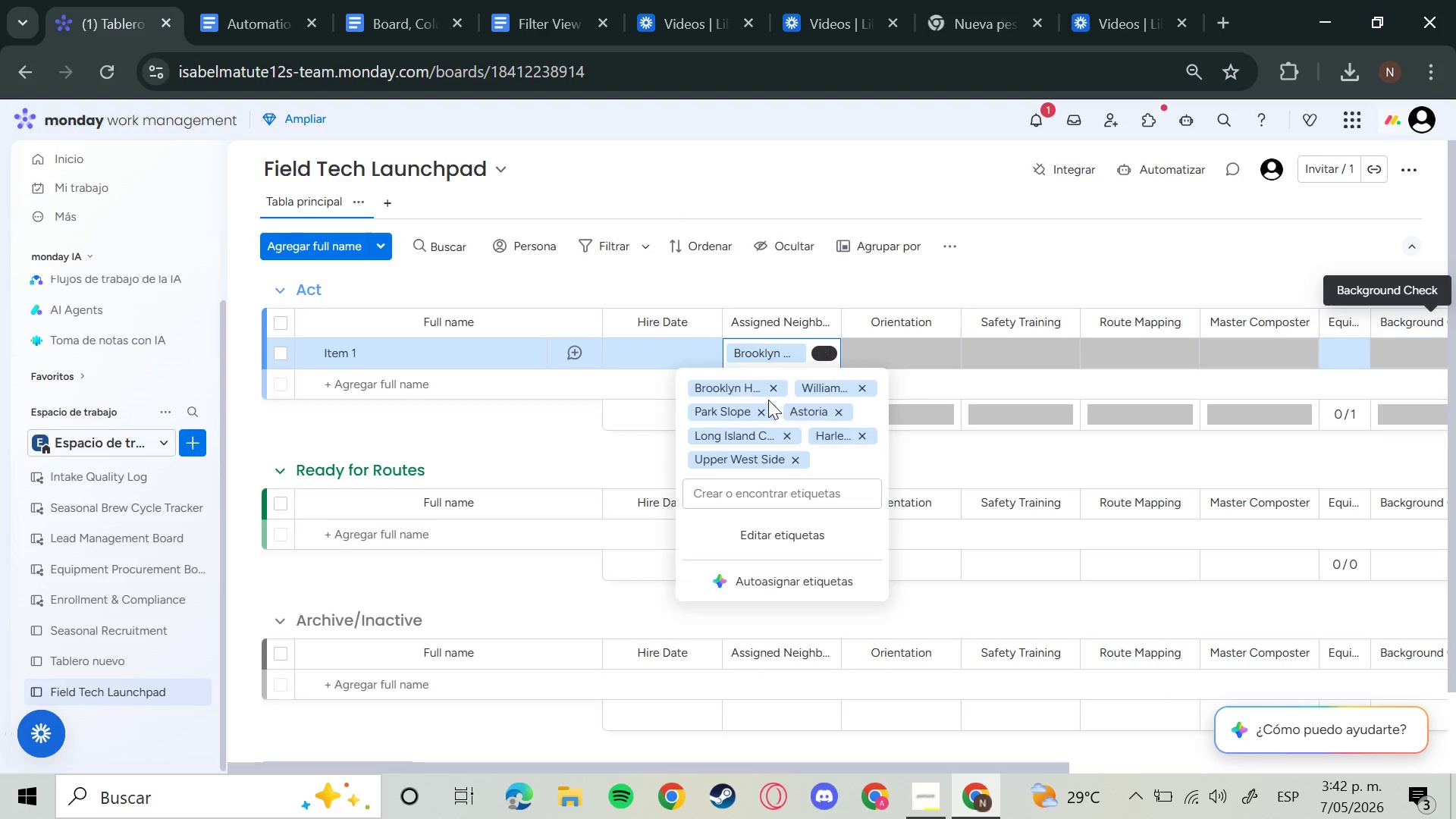 
type(Bushwick)
 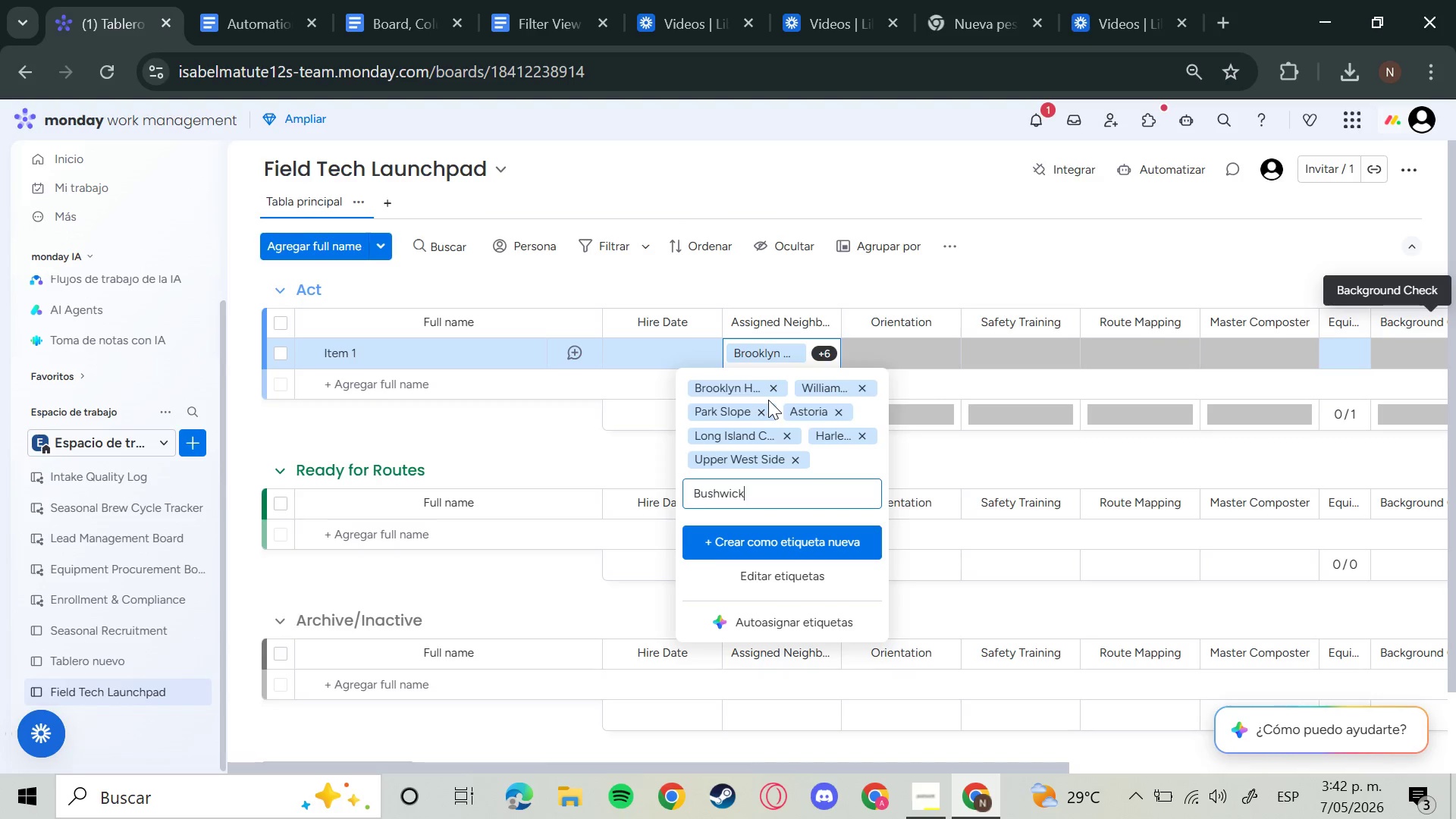 
key(Enter)
 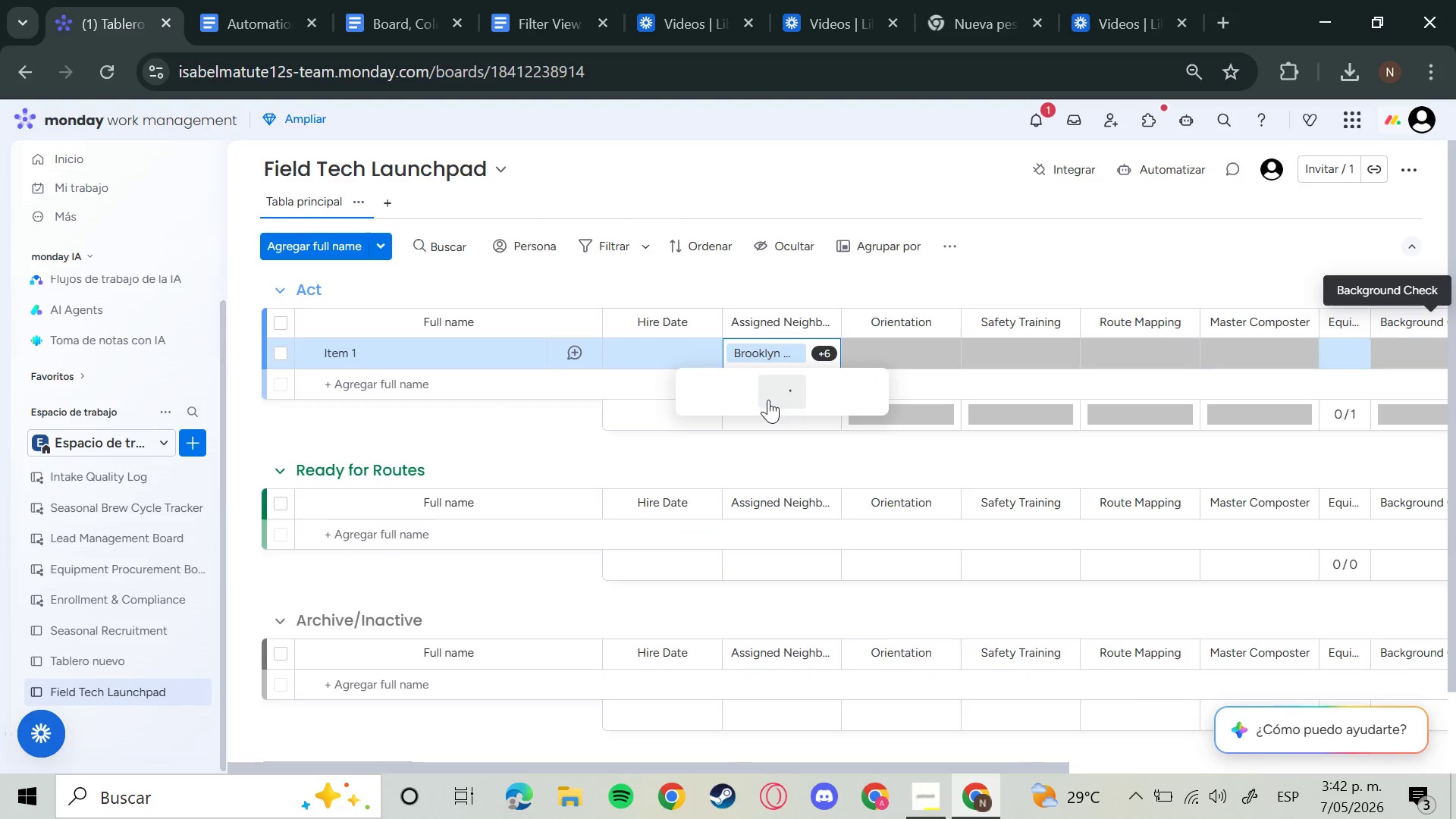 
type(Gg)
key(Backspace)
type(Greenpoint)
 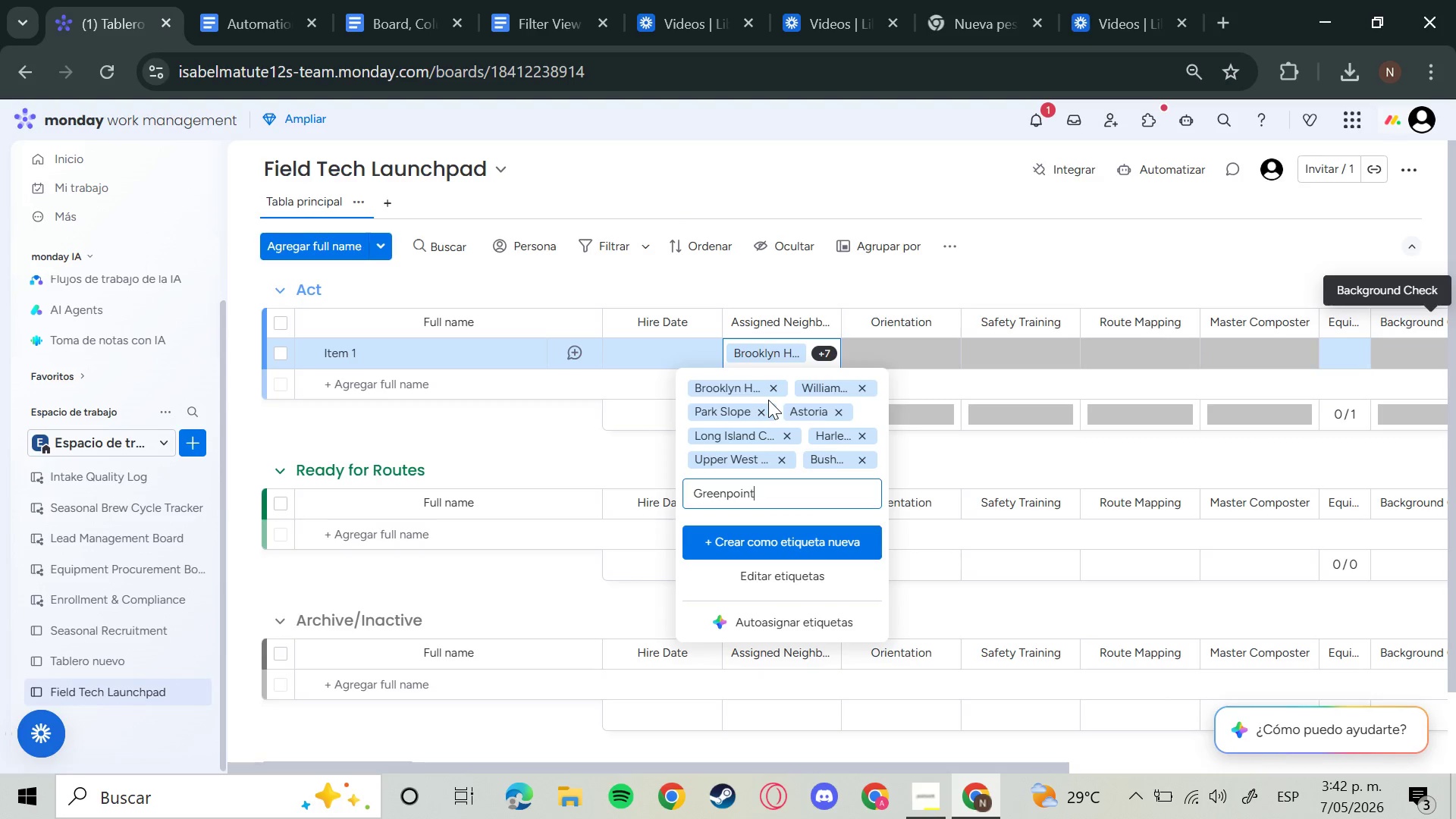 
key(Enter)
 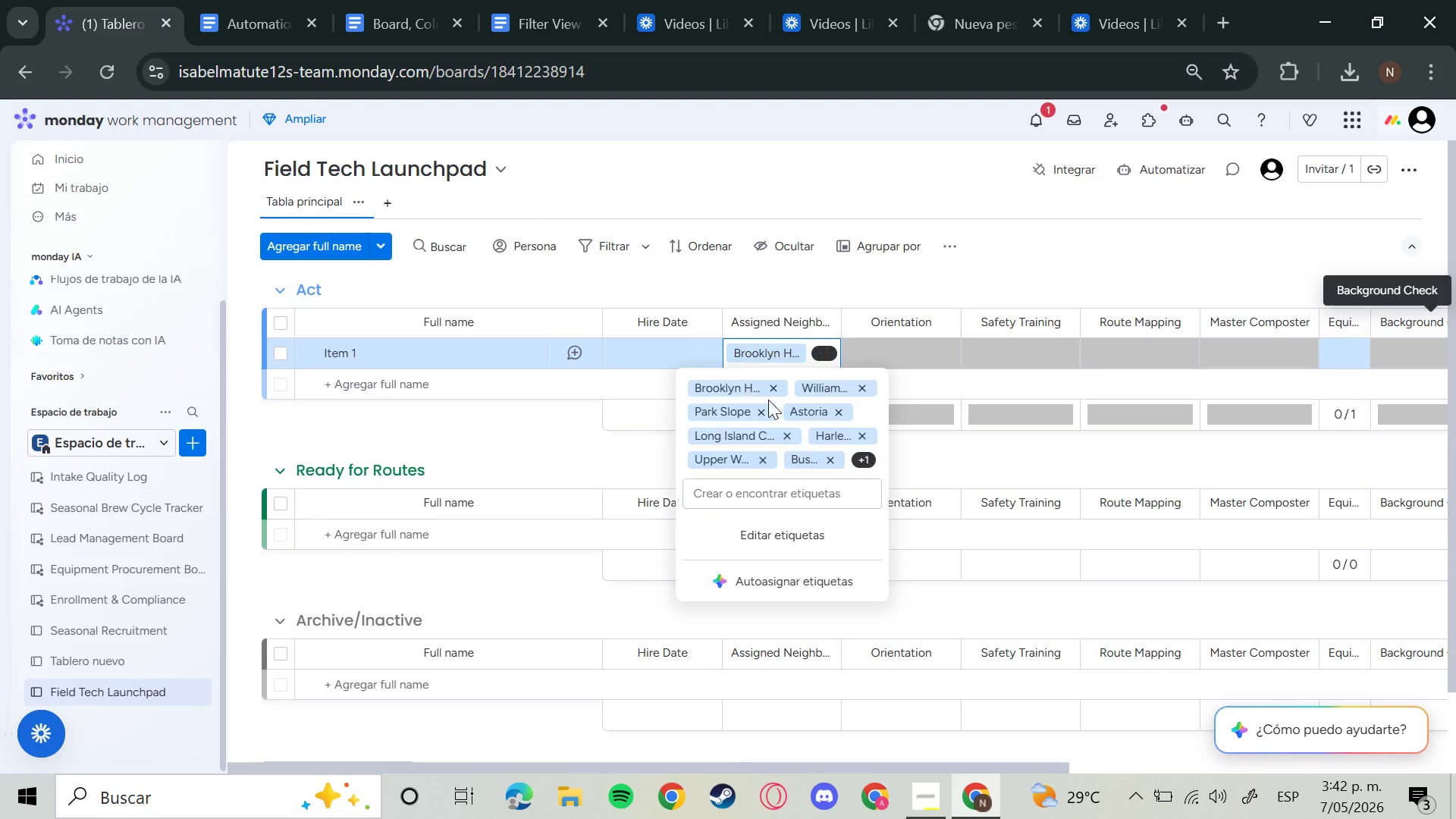 
type(Lower East Side)
 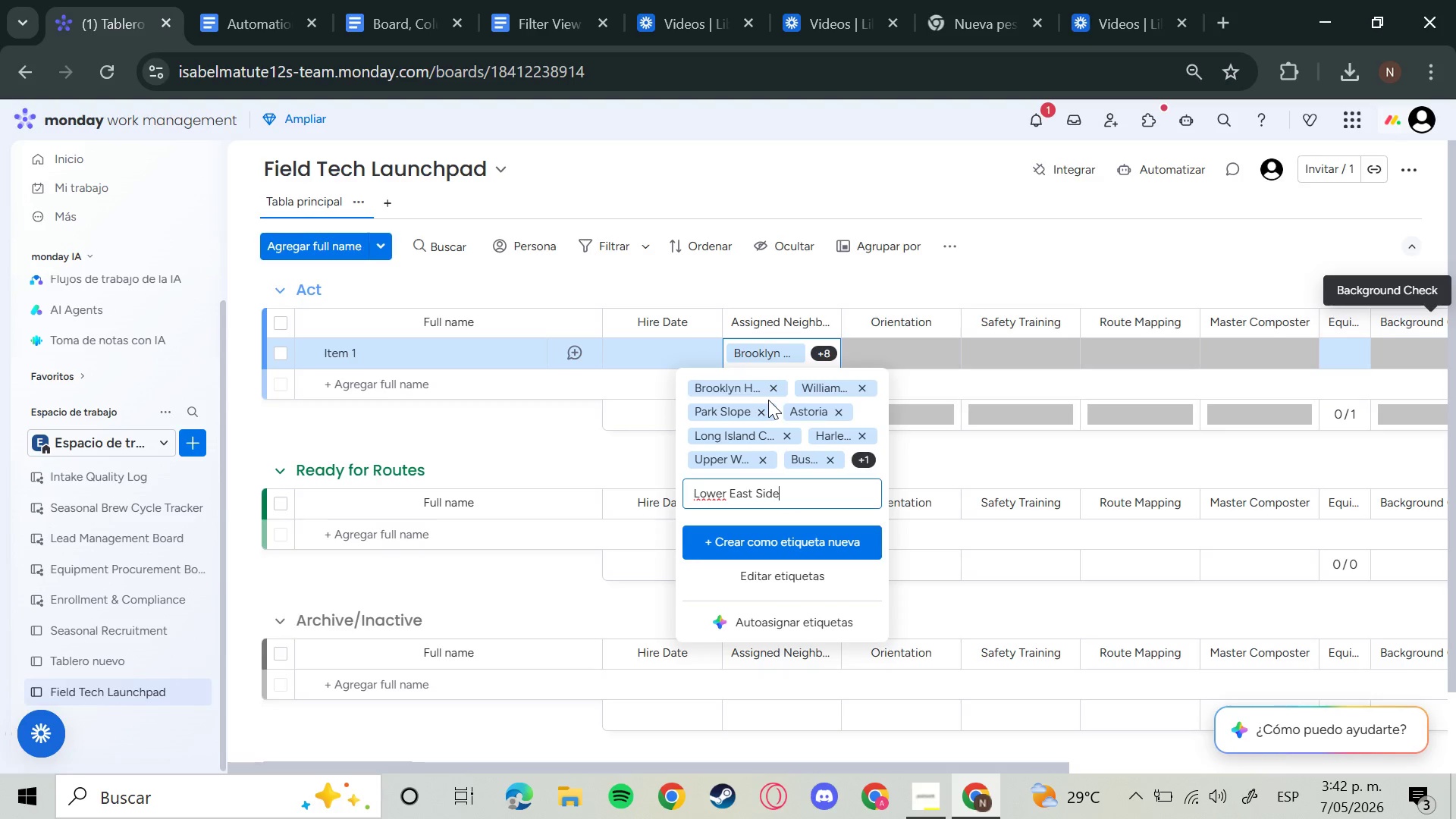 
key(Enter)
 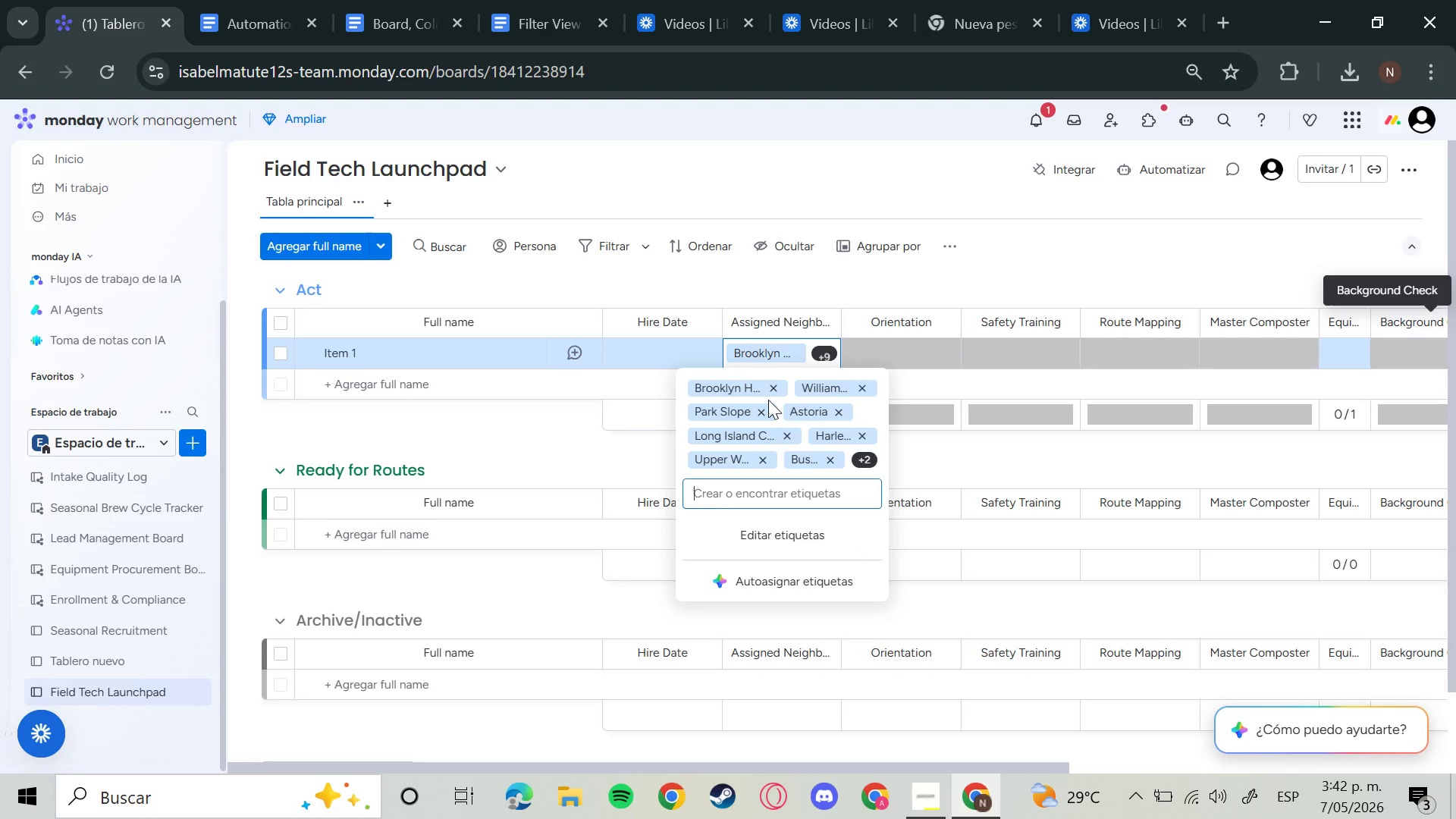 
type(Fort Greeene)
key(Backspace)
key(Backspace)
key(Backspace)
key(Backspace)
type(ene)
 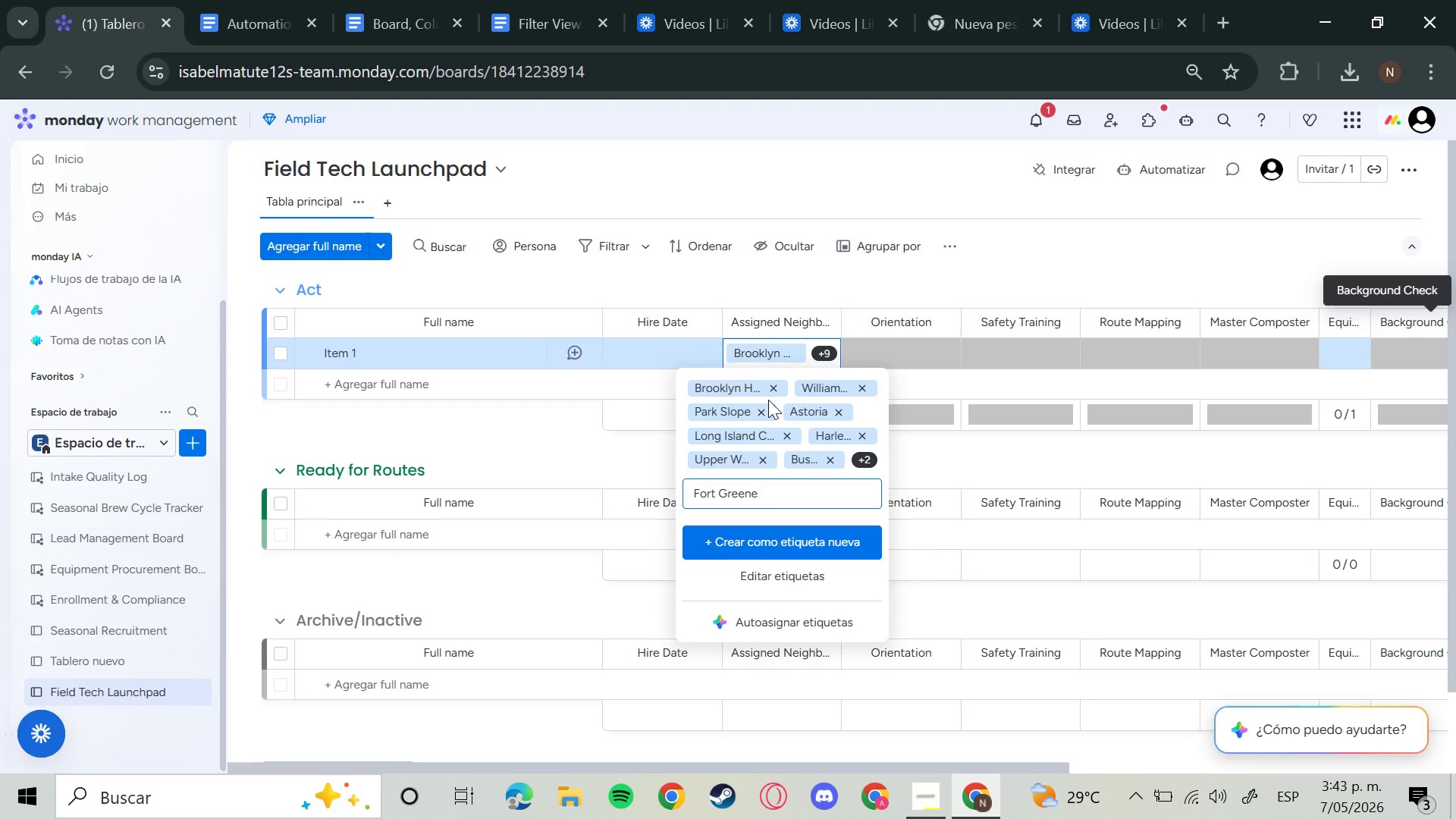 
key(Enter)
 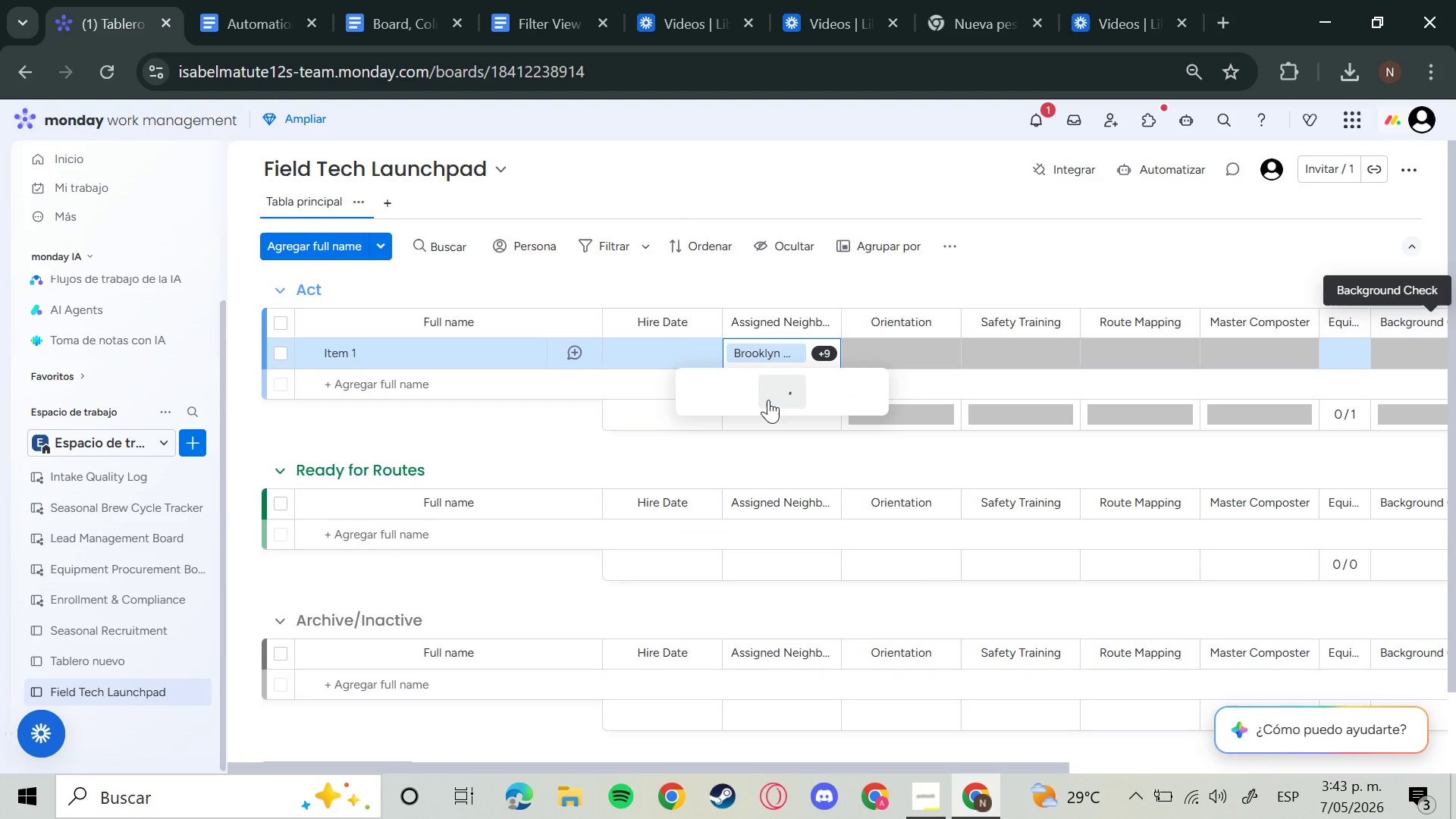 
type(Sunnyside)
 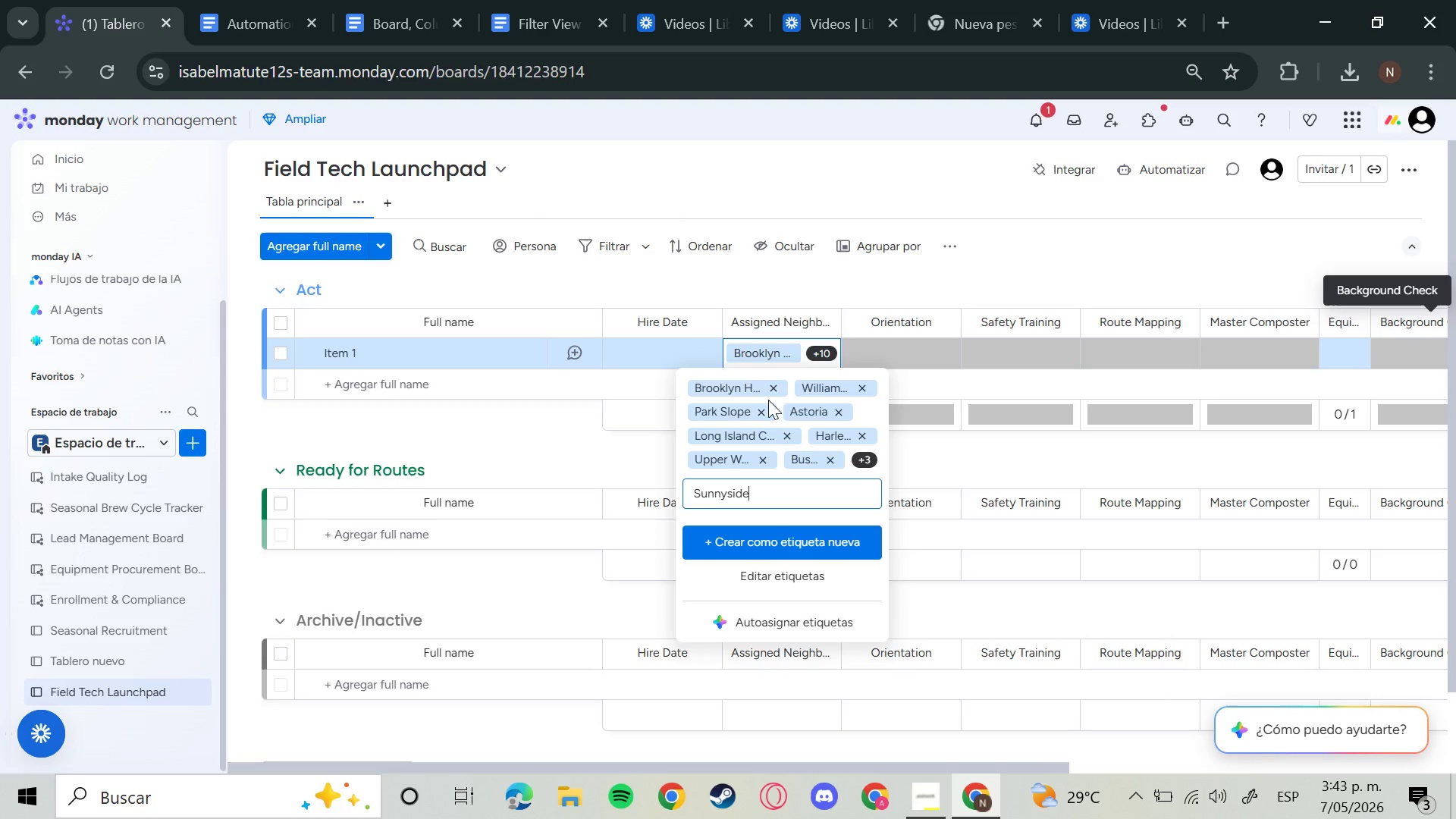 
key(Enter)
 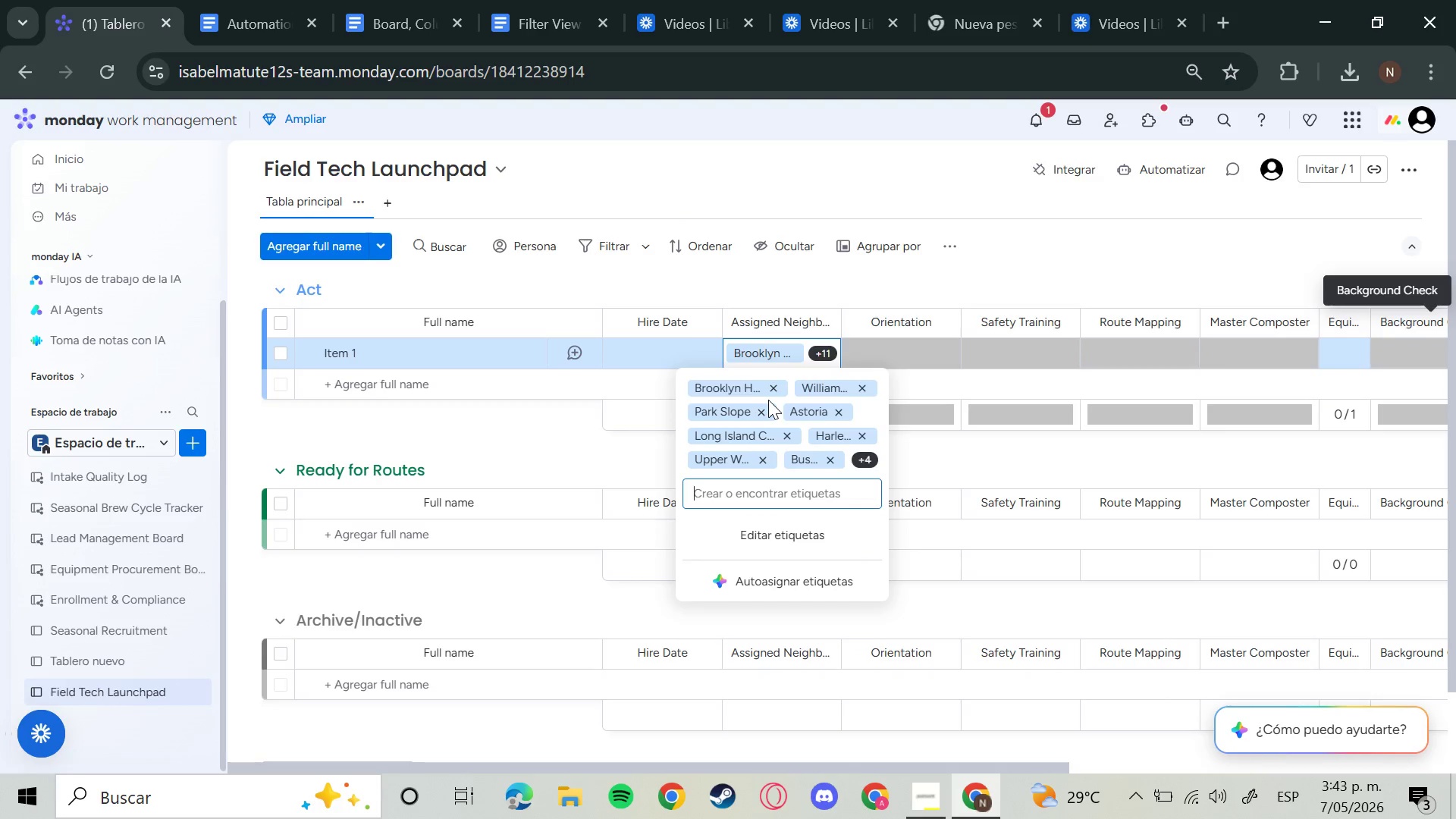 
type(Ka)
key(Backspace)
key(Backspace)
type(Jackson Heights)
 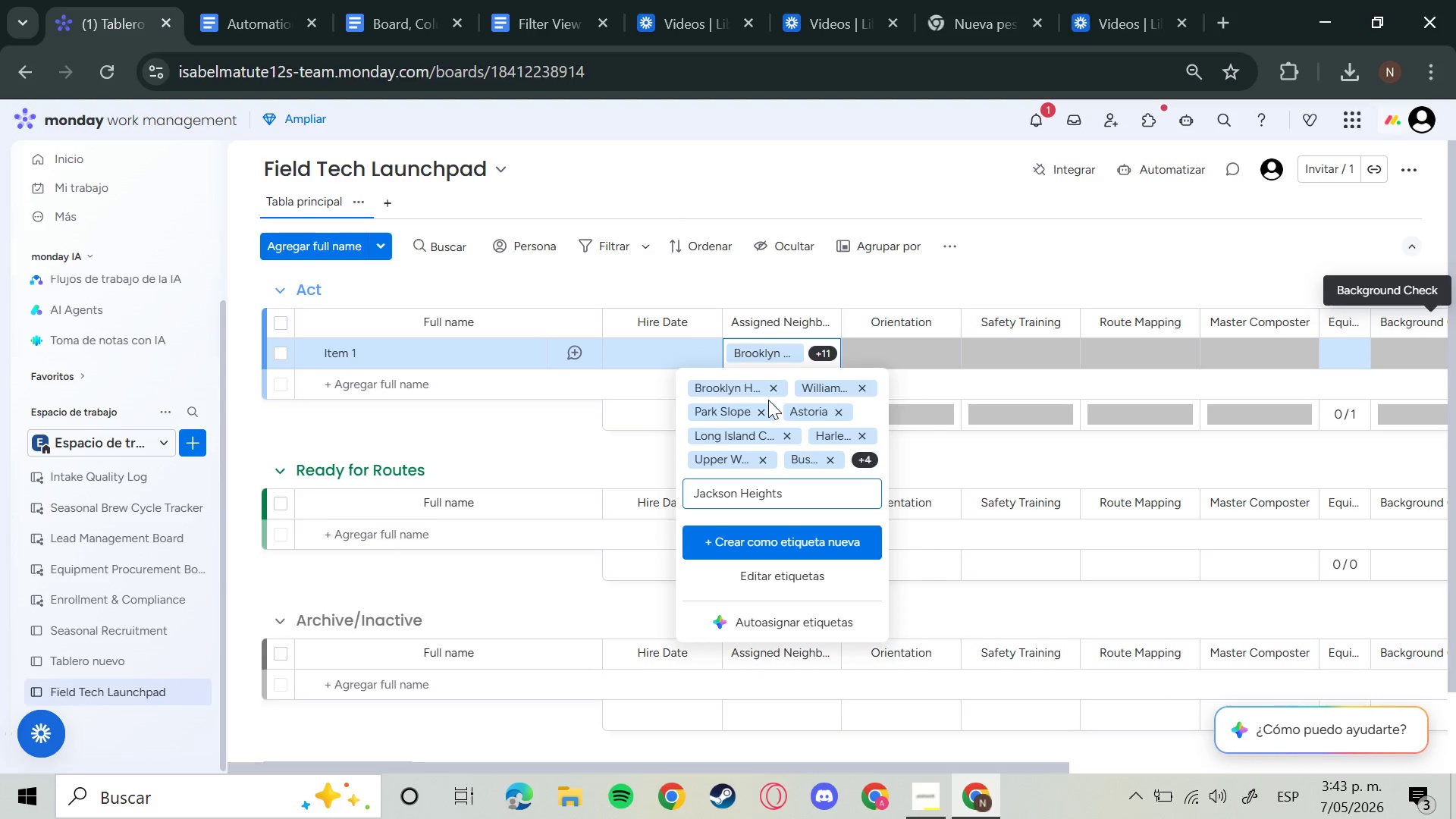 
key(Enter)
 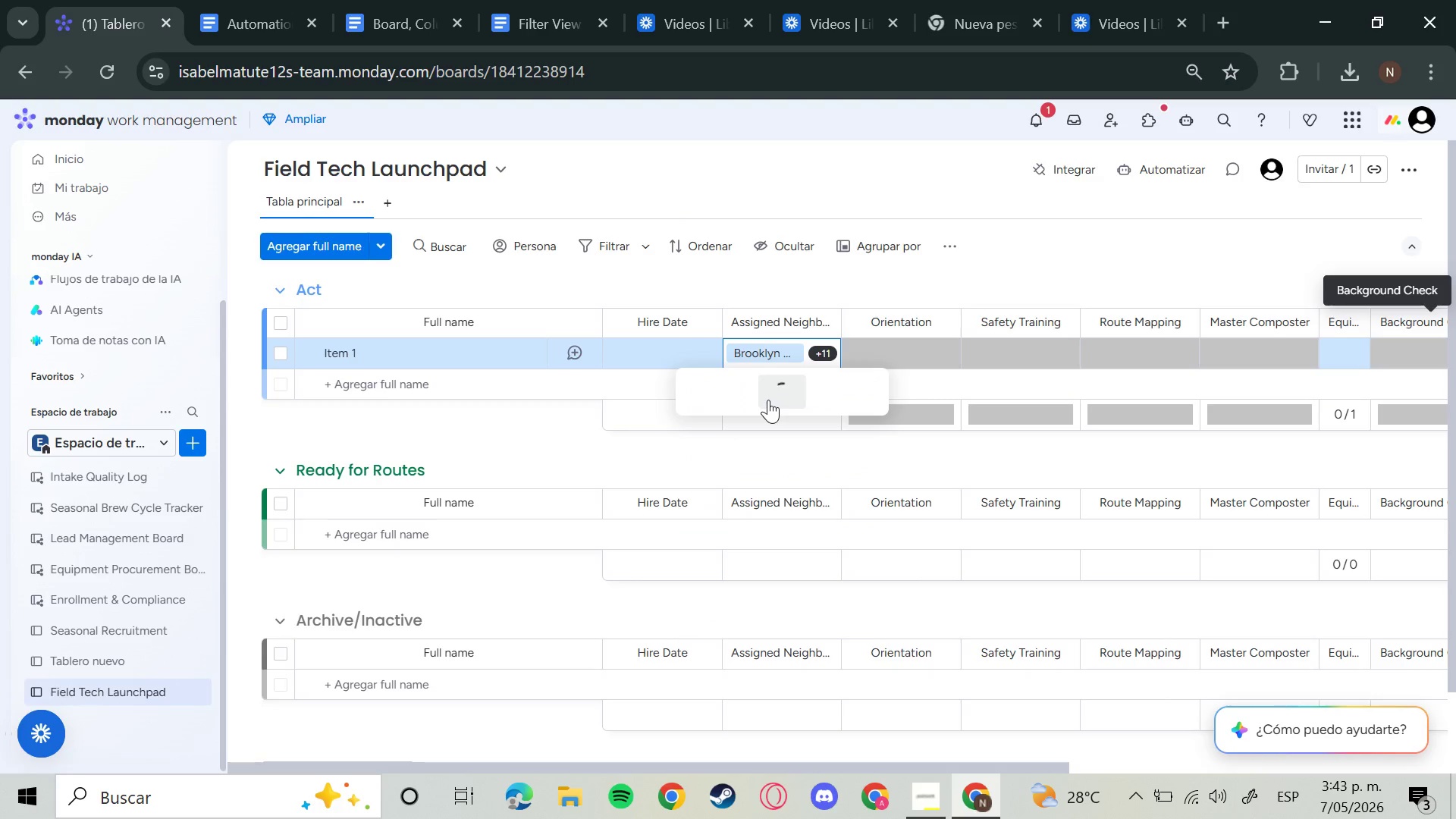 
type(Pros)
 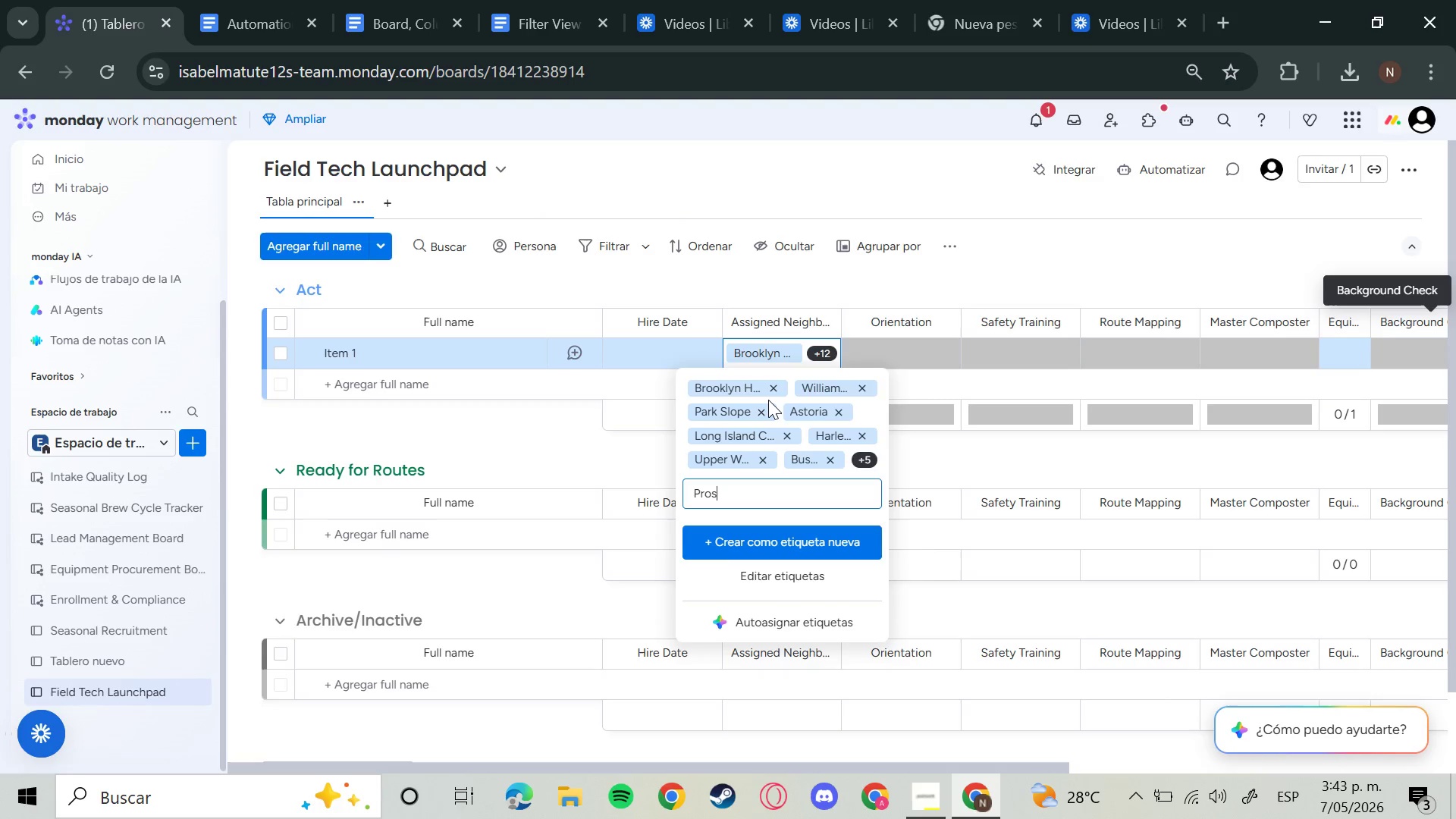 
type(p)
key(Backspace)
type(e)
key(Backspace)
type(pecy)
key(Backspace)
type(t)
 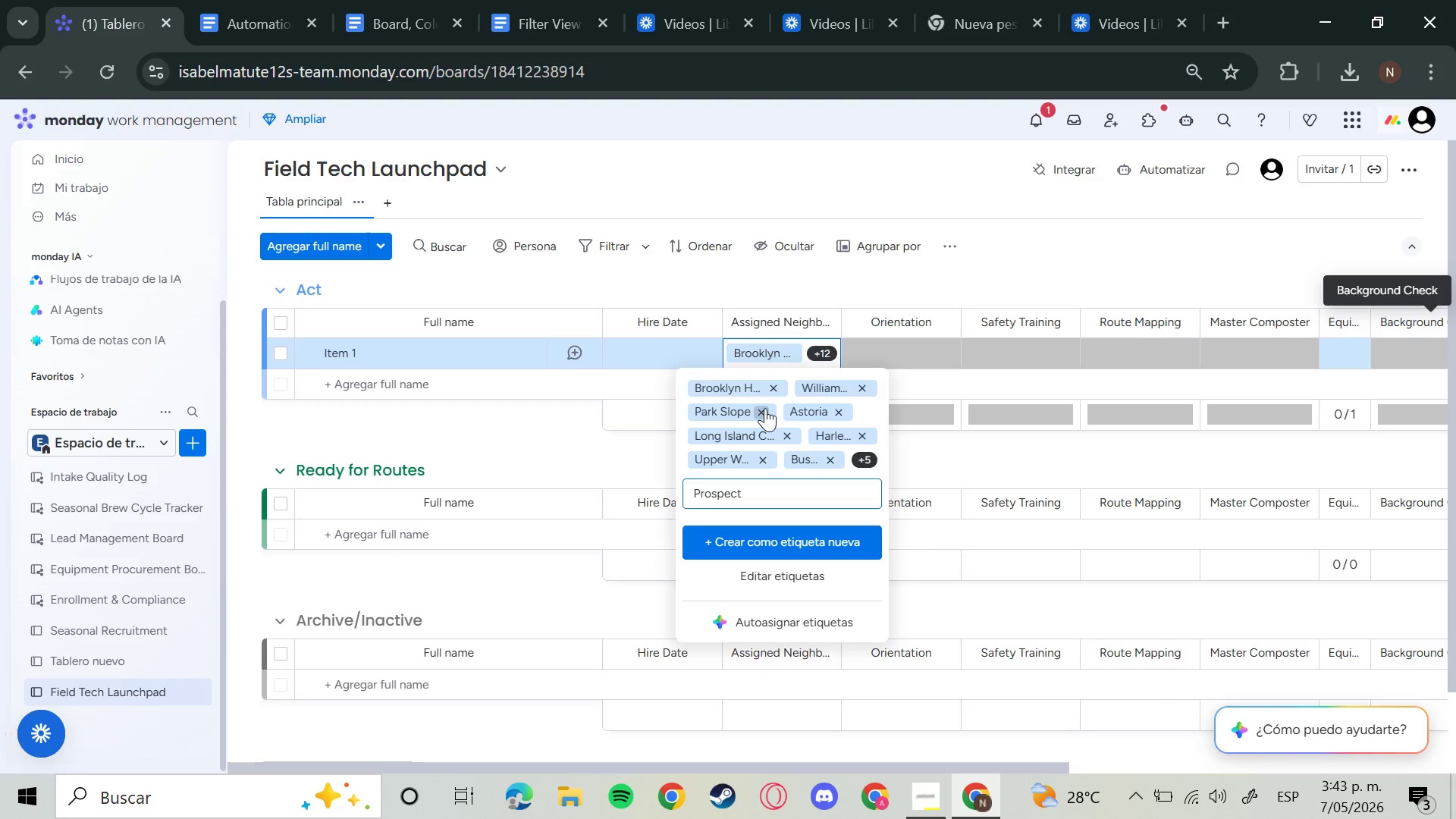 
wait(6.69)
 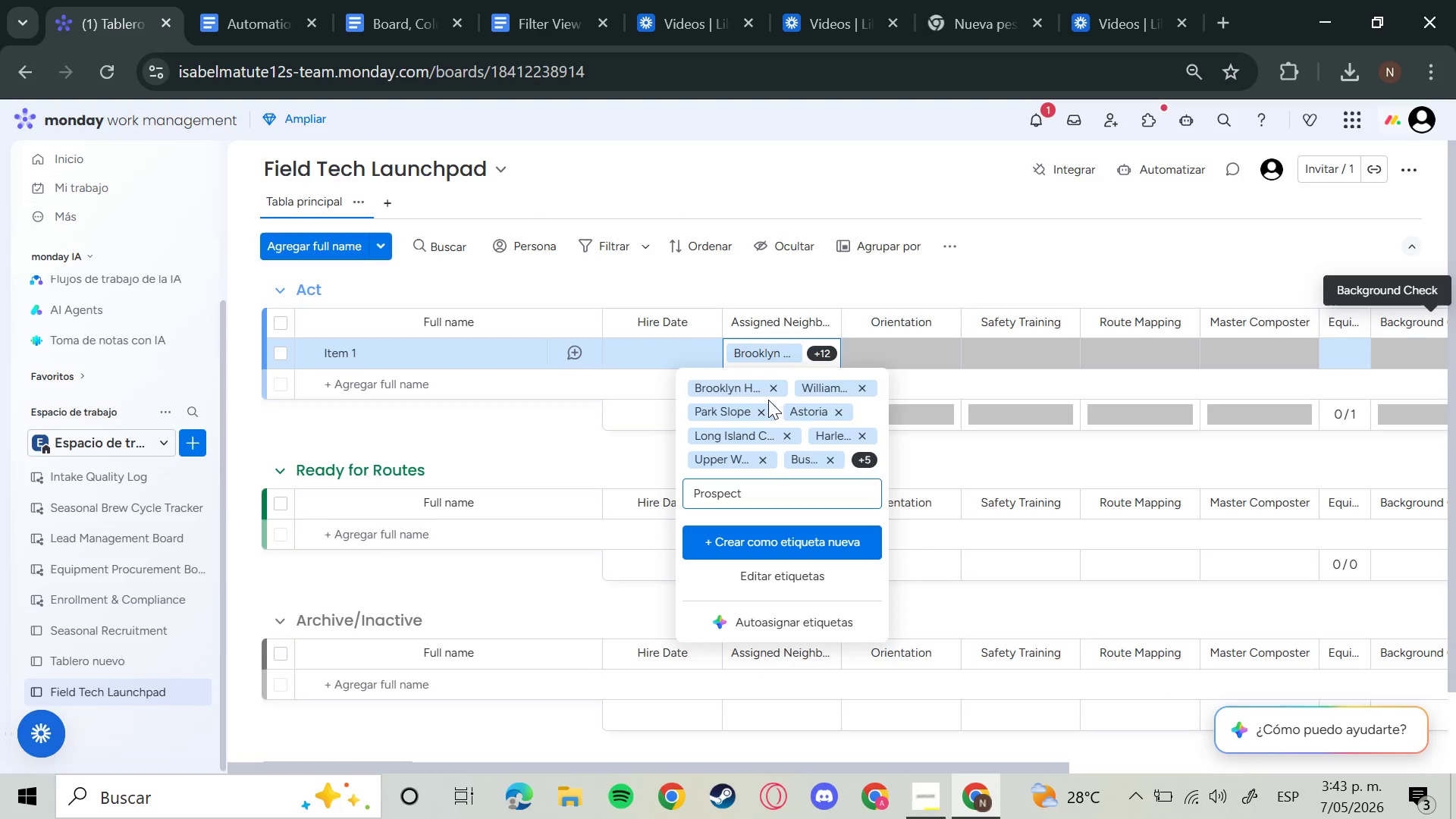 
type( Heights)
 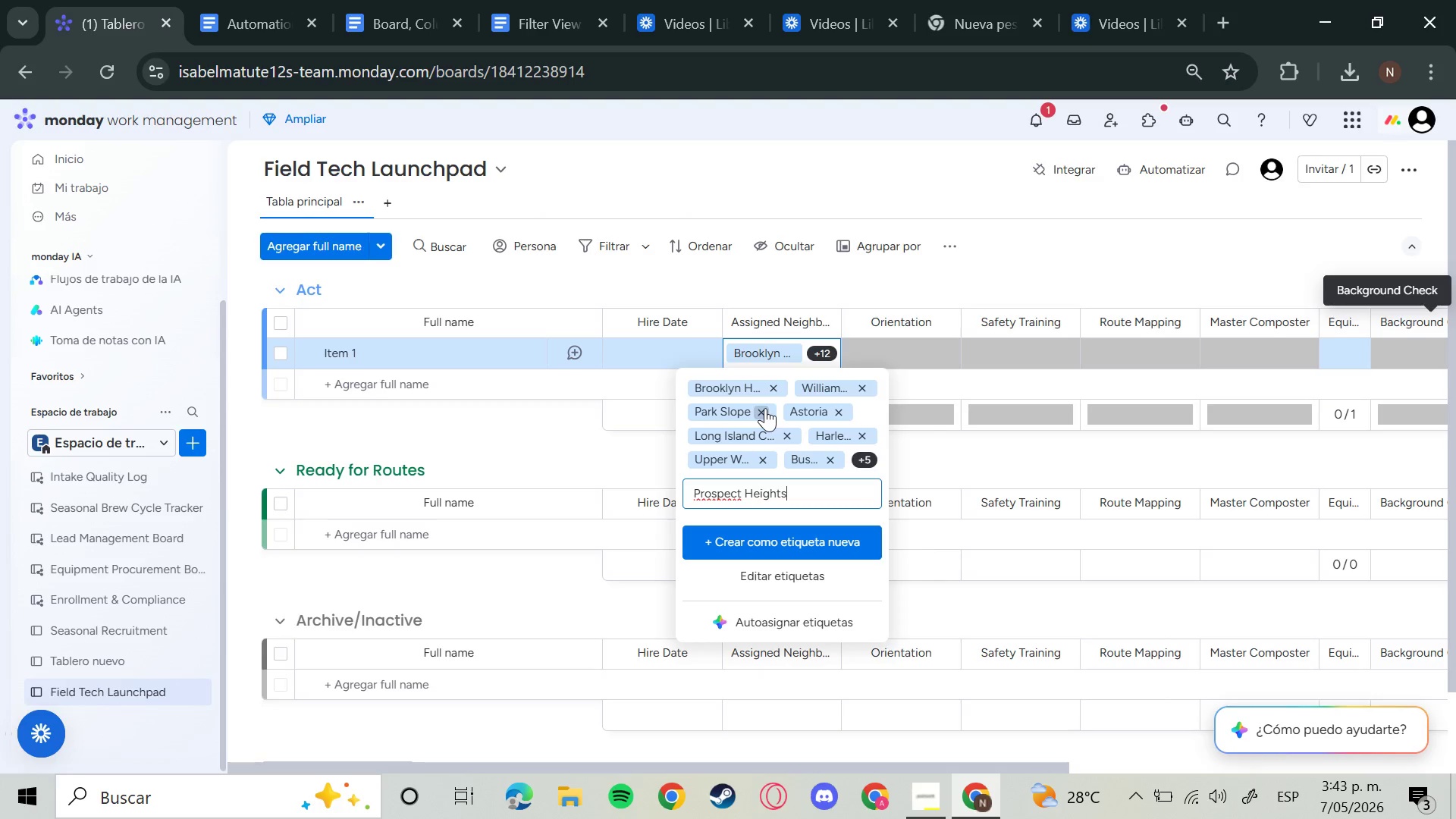 
key(Enter)
 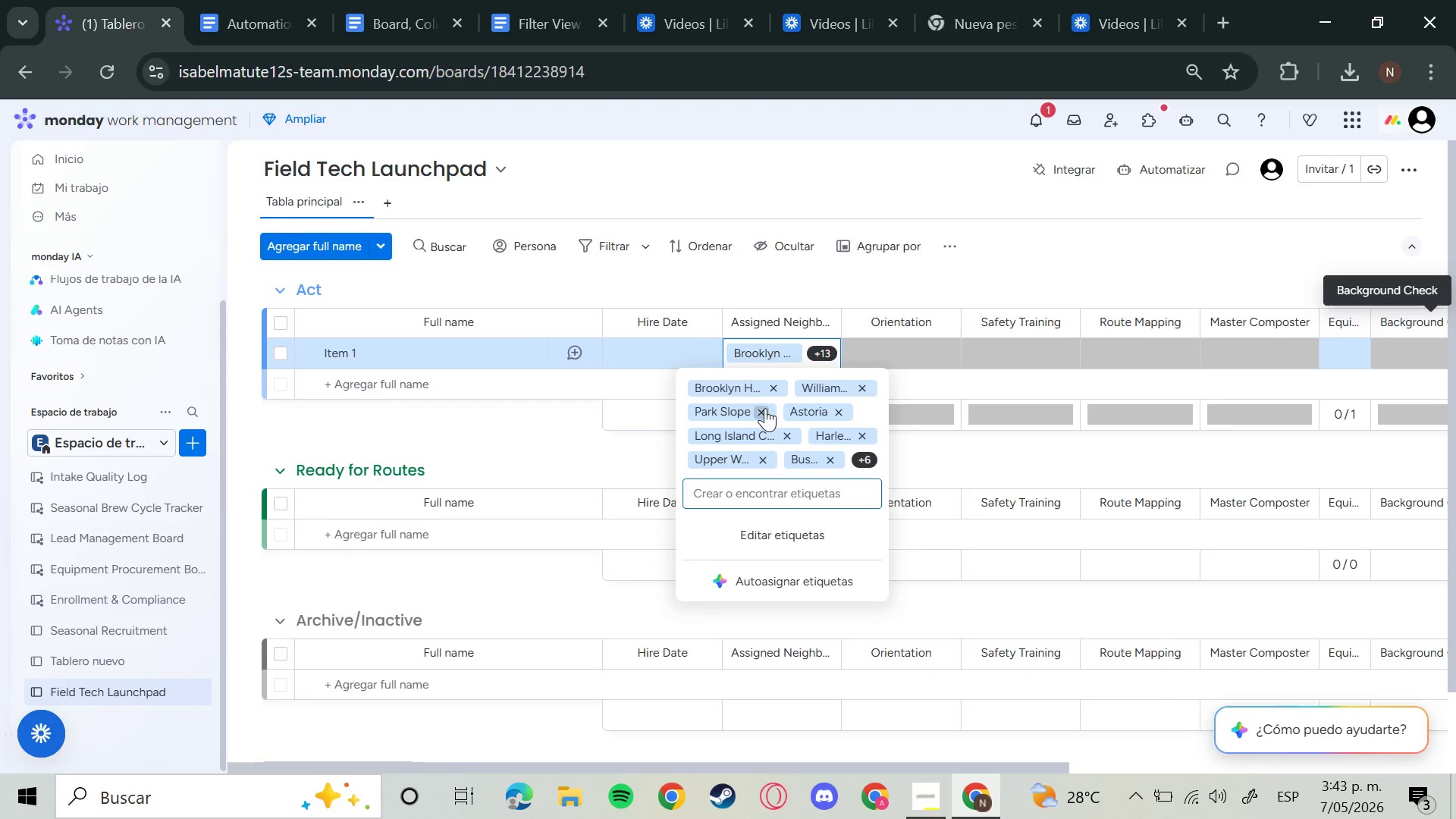 
wait(5.03)
 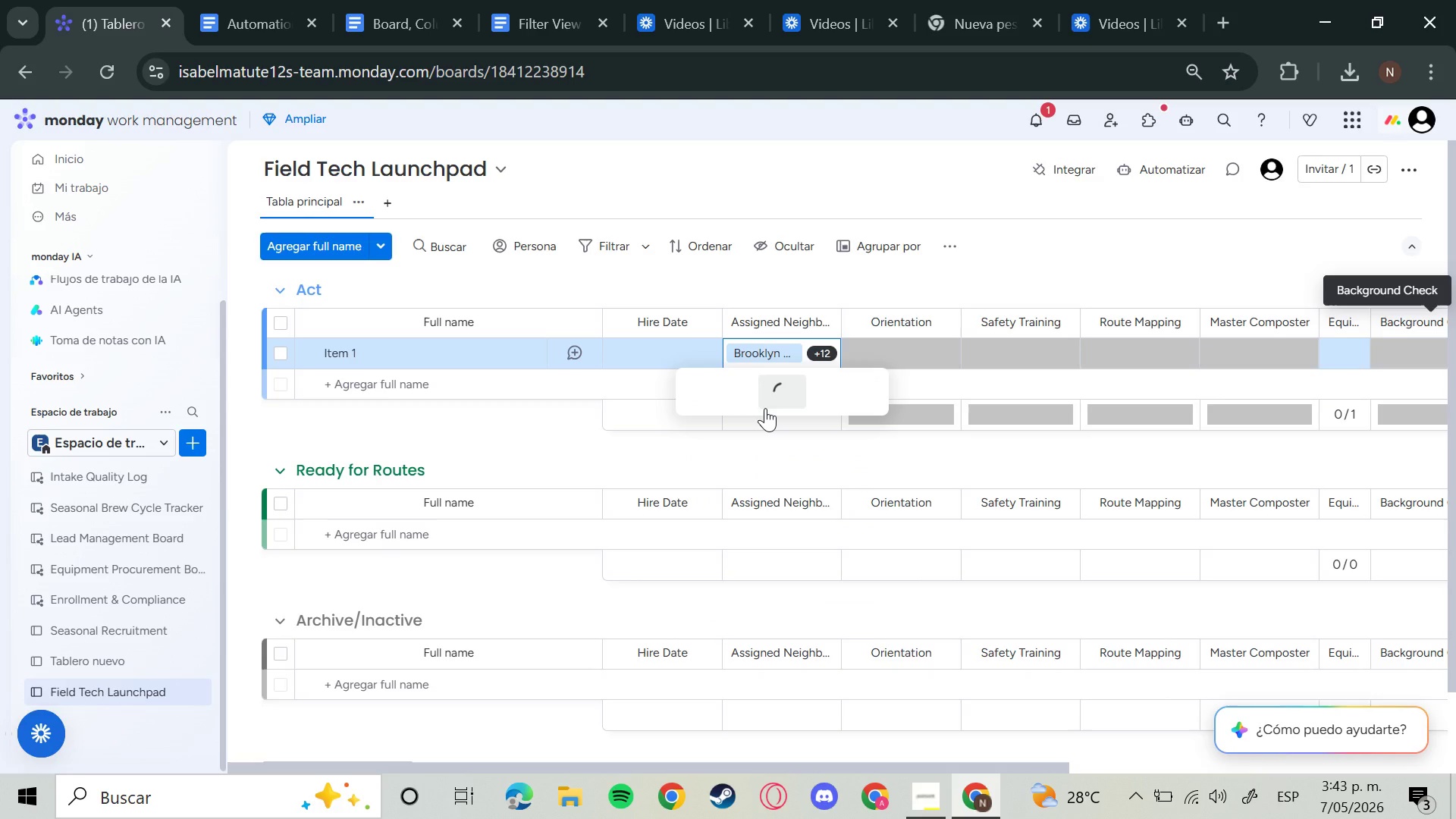 
type(Coo)
key(Backspace)
type(bble )
key(Backspace)
type(H)
key(Backspace)
type( Hill)
 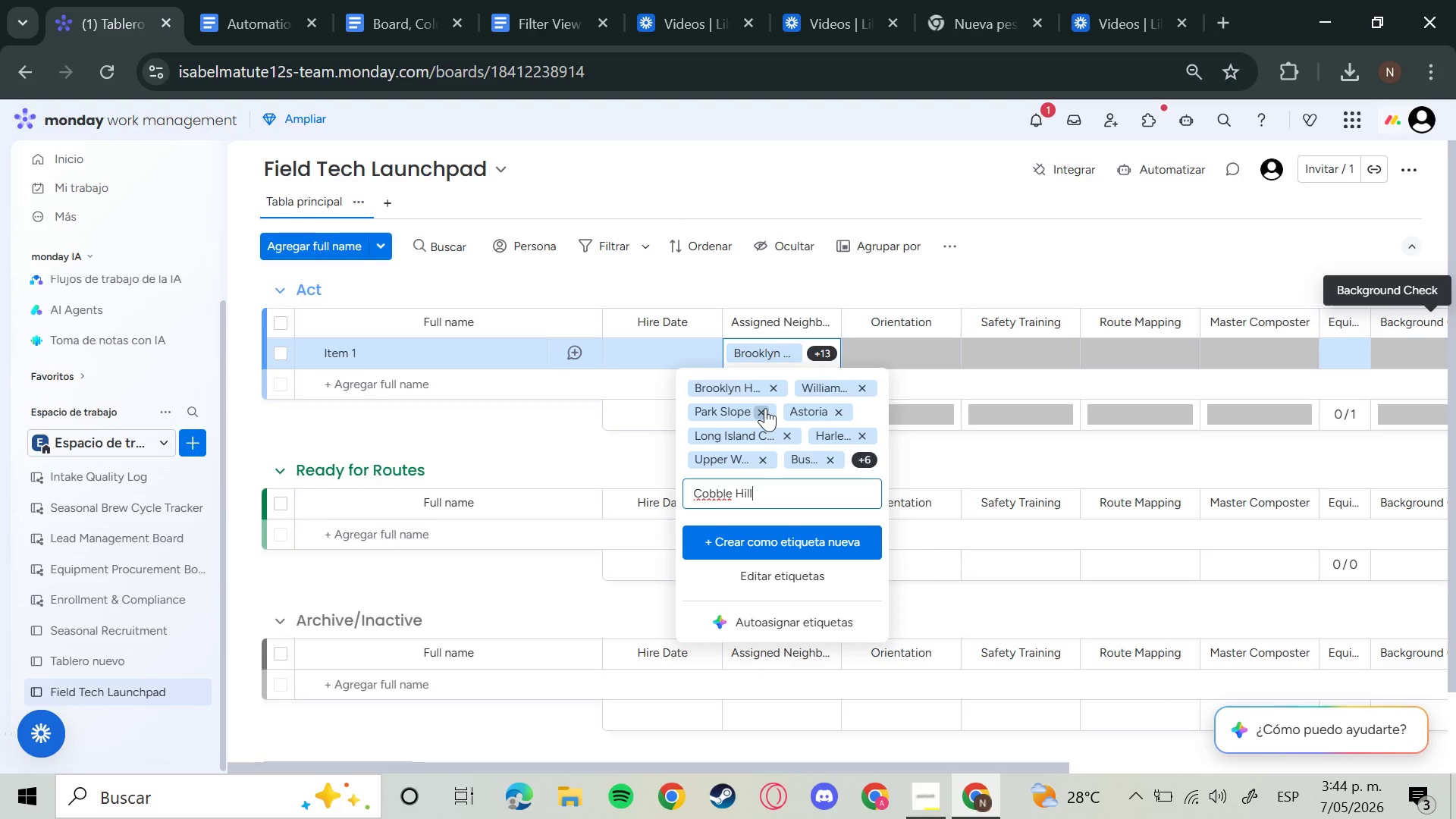 
key(Enter)
 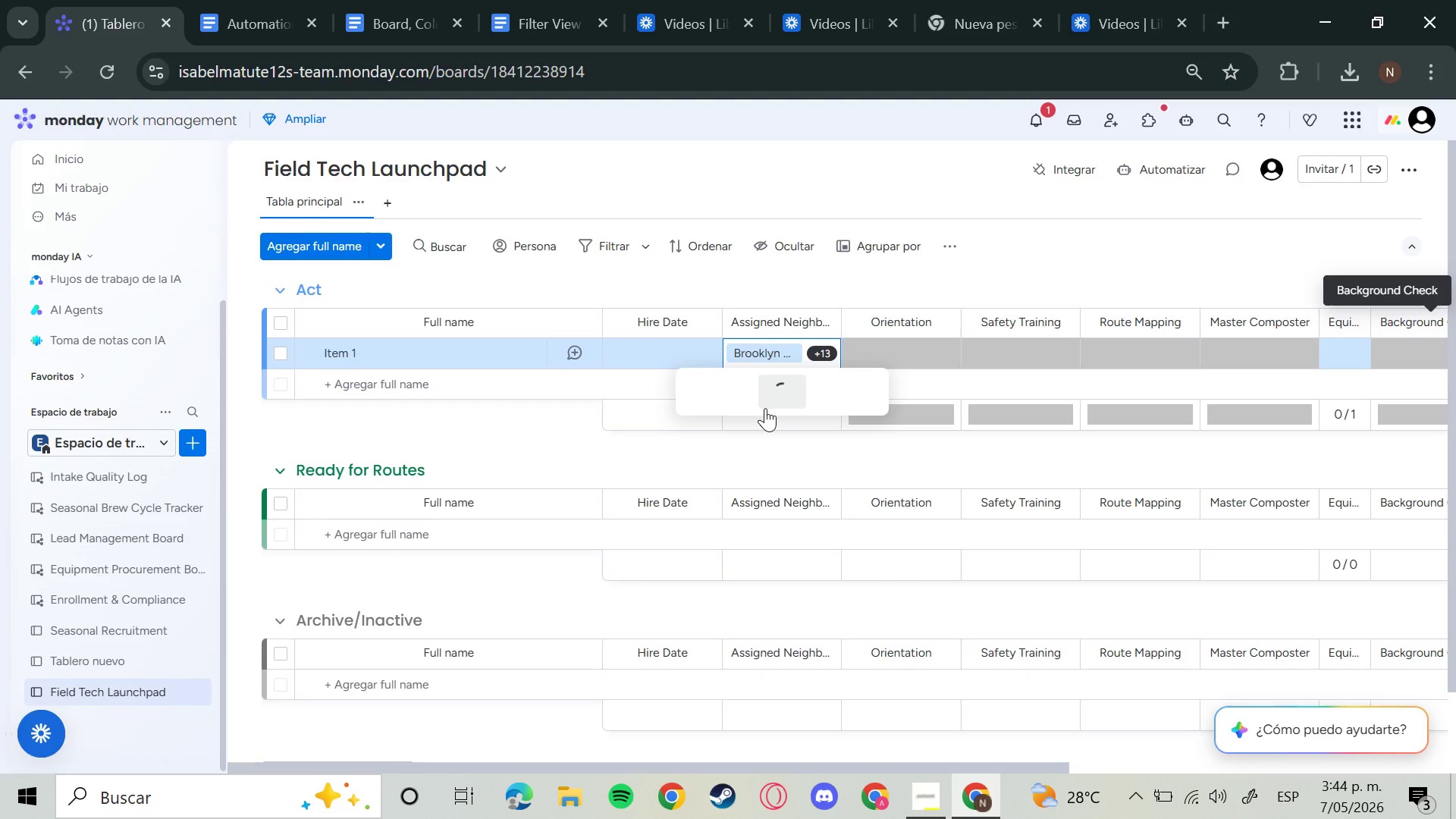 
type(Rr)
key(Backspace)
type(Red Hook)
 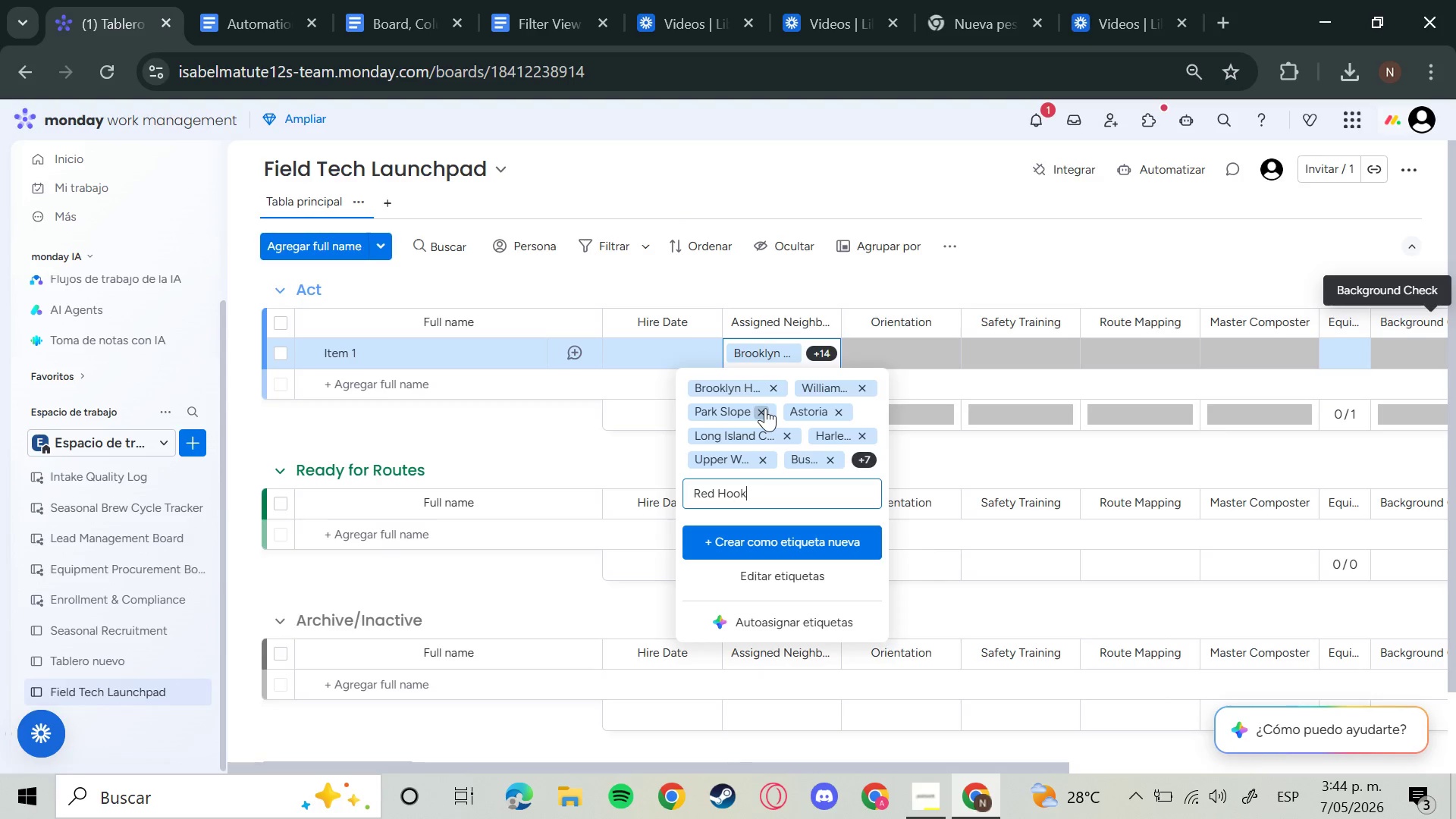 
key(Enter)
 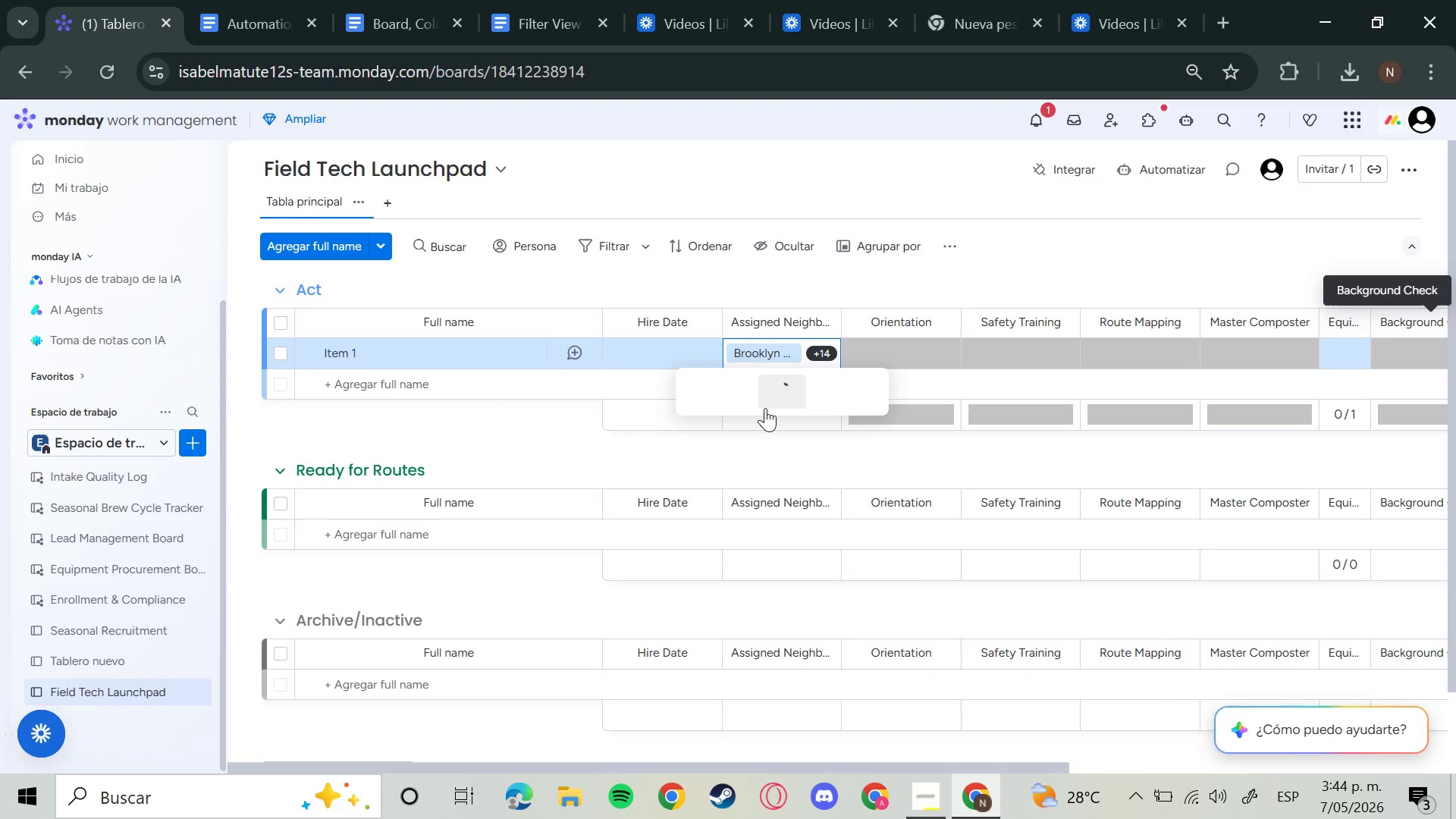 
type(Bb)
key(Backspace)
type(Bed-Stuy)
 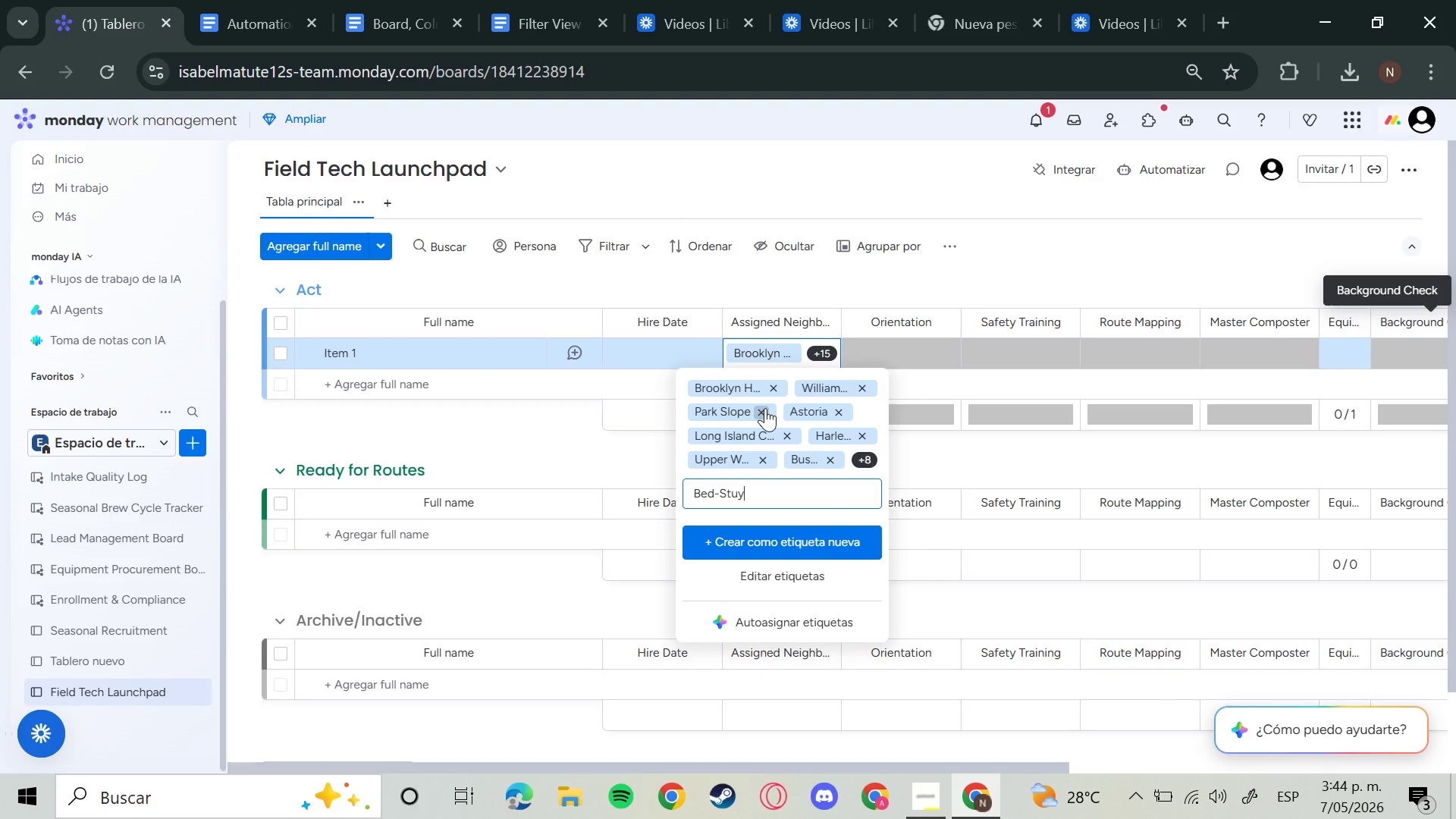 
key(Enter)
 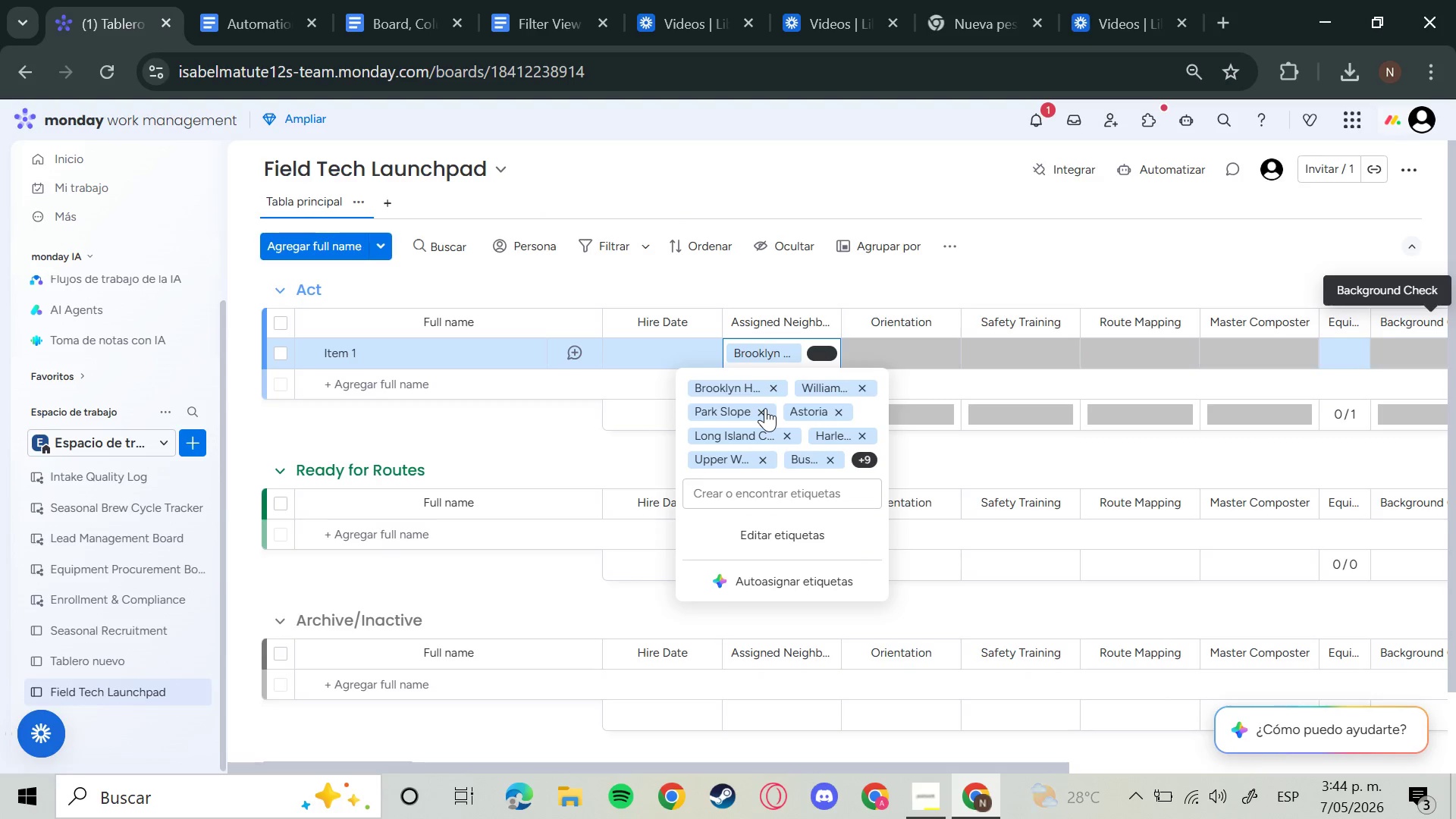 
type(Crown Heights)
 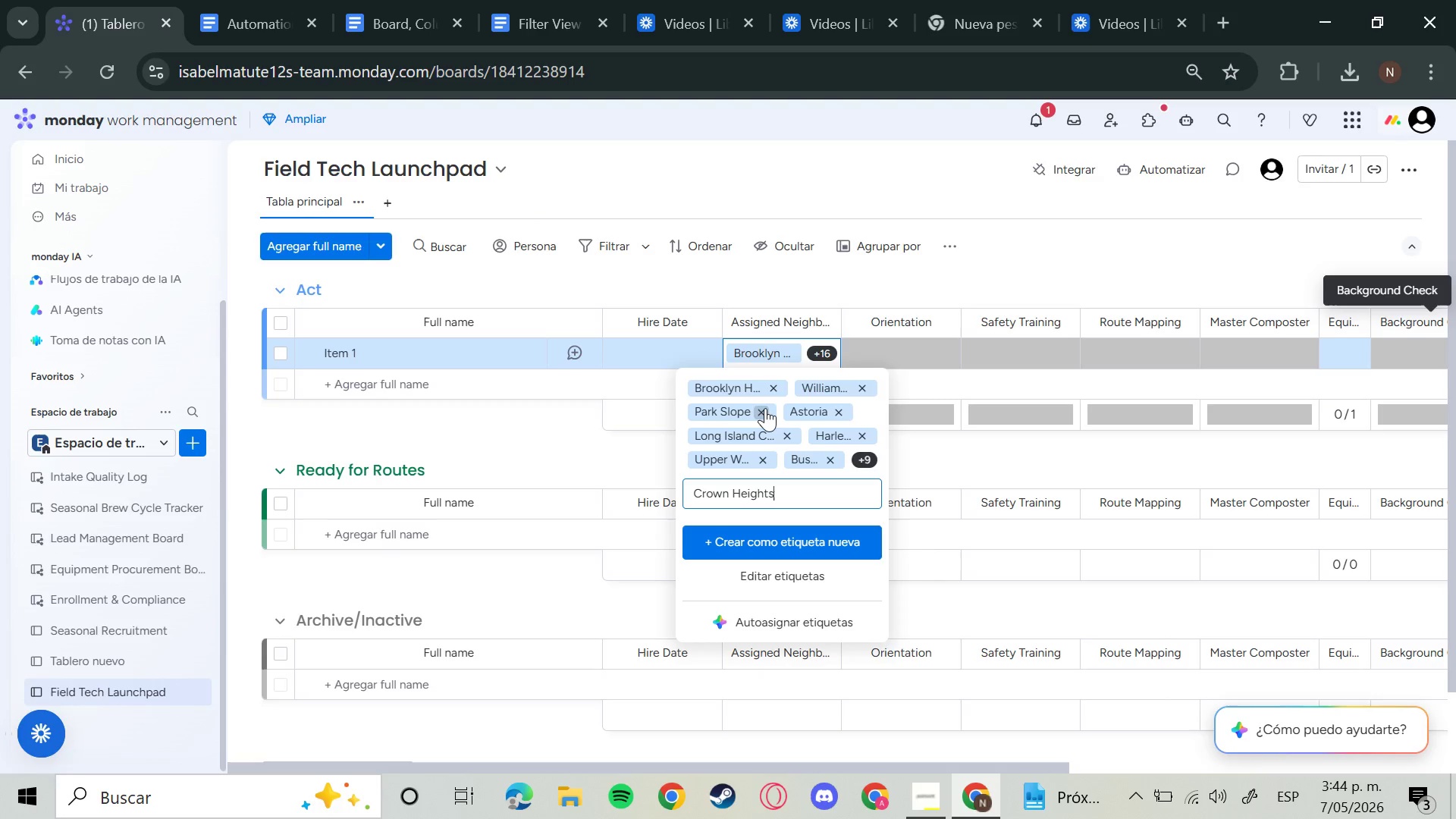 
key(Enter)
 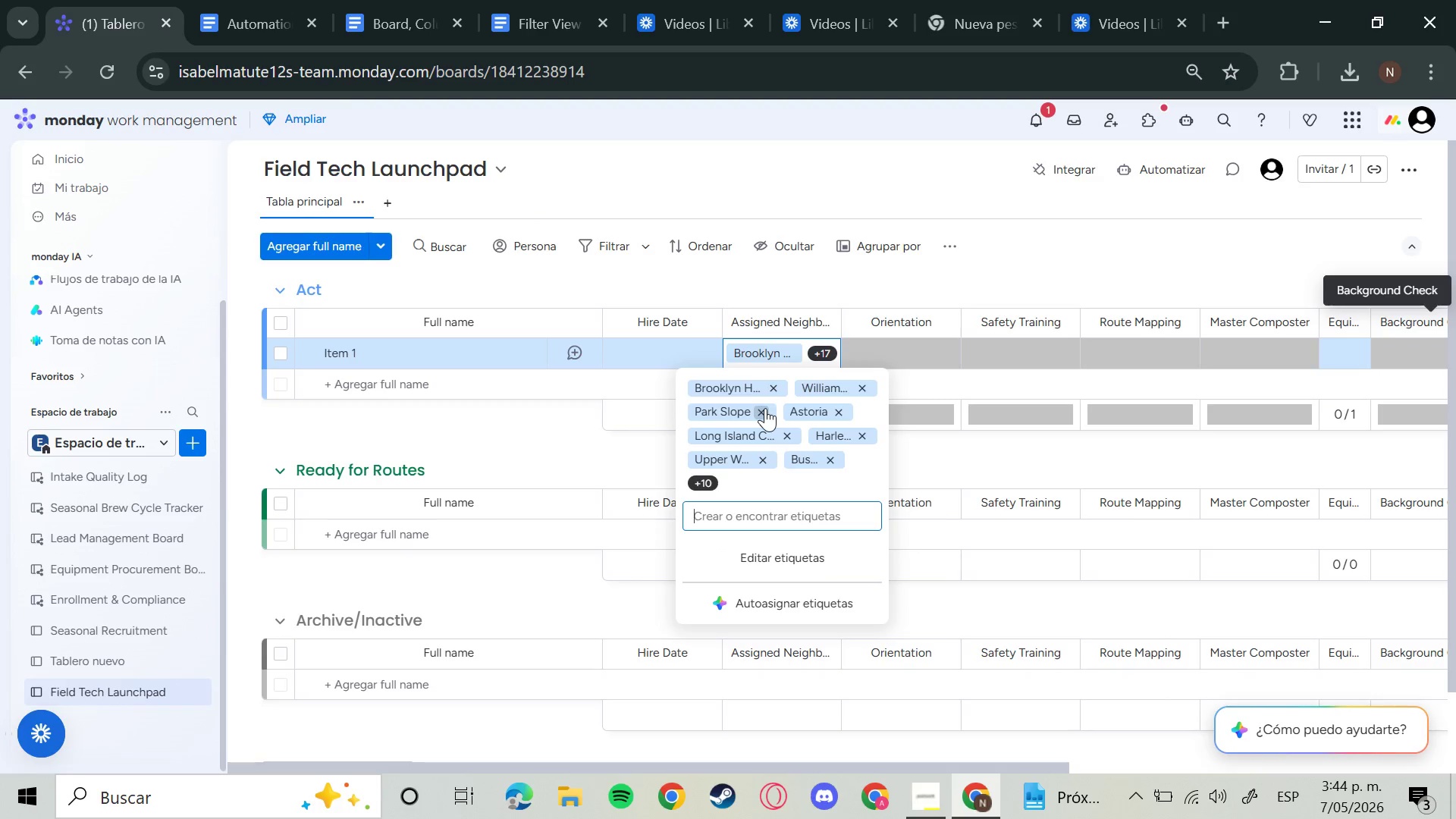 
wait(9.78)
 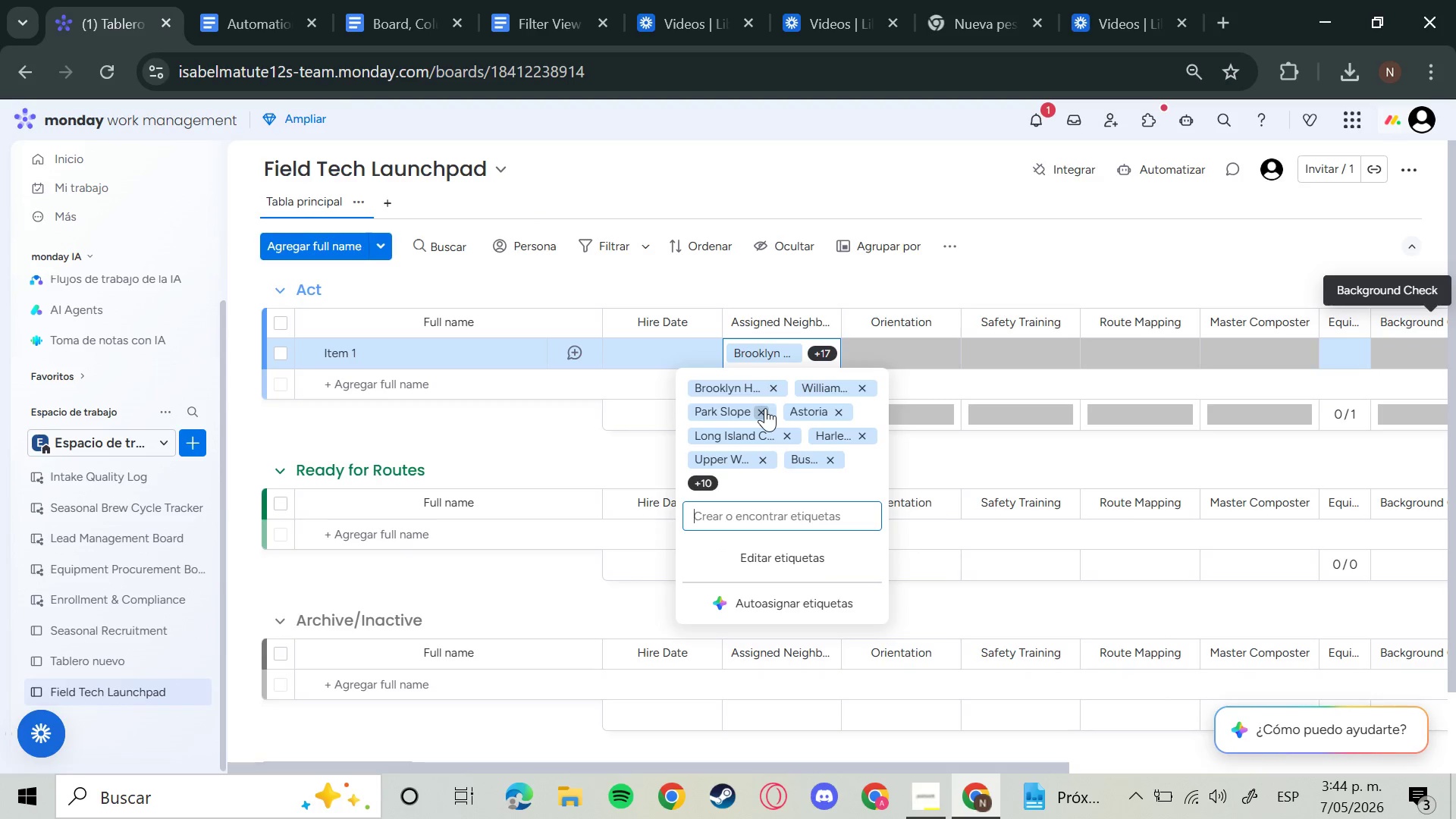 
left_click([1203, 293])
 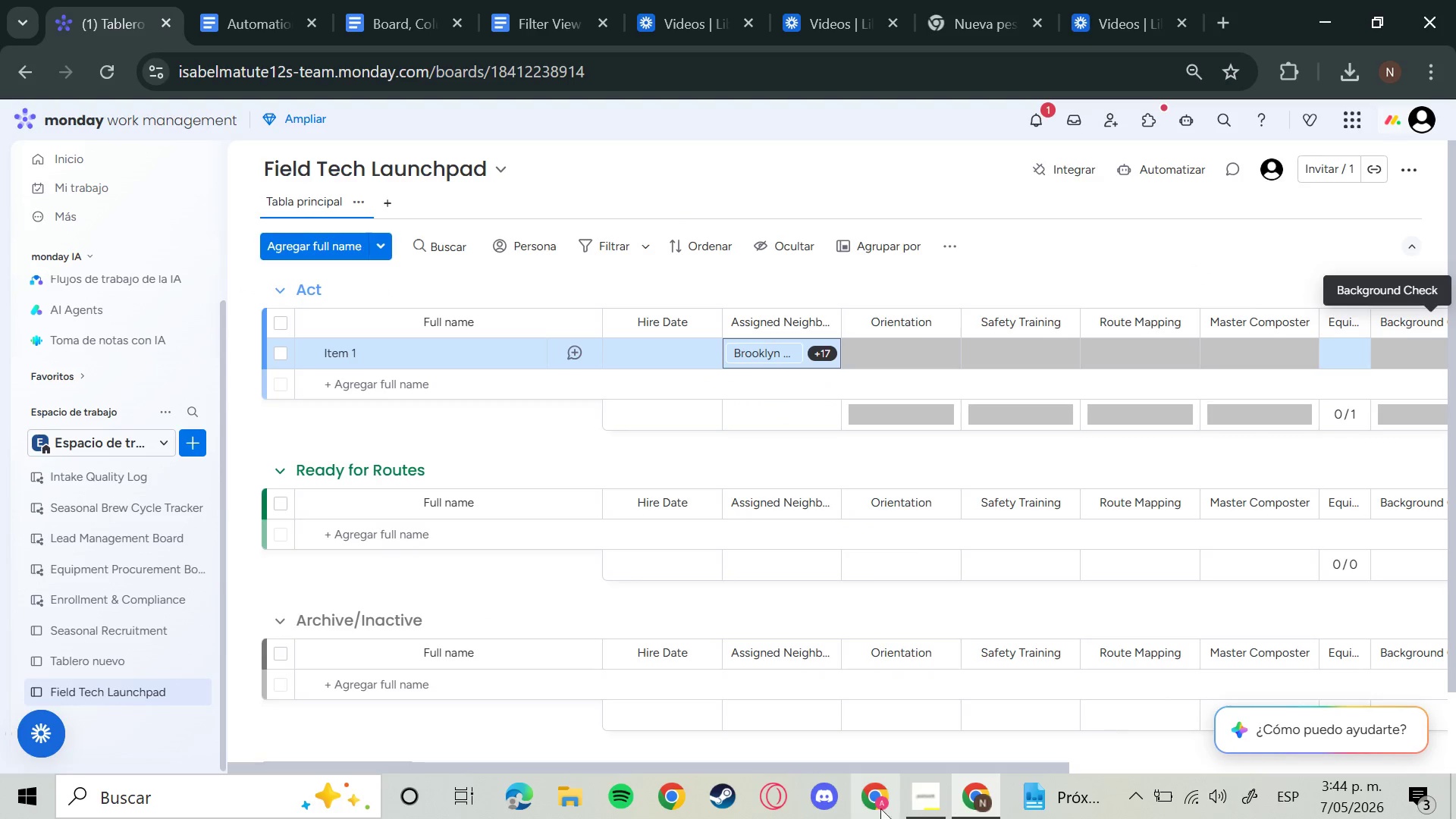 
left_click_drag(start_coordinate=[940, 766], to_coordinate=[1455, 705])
 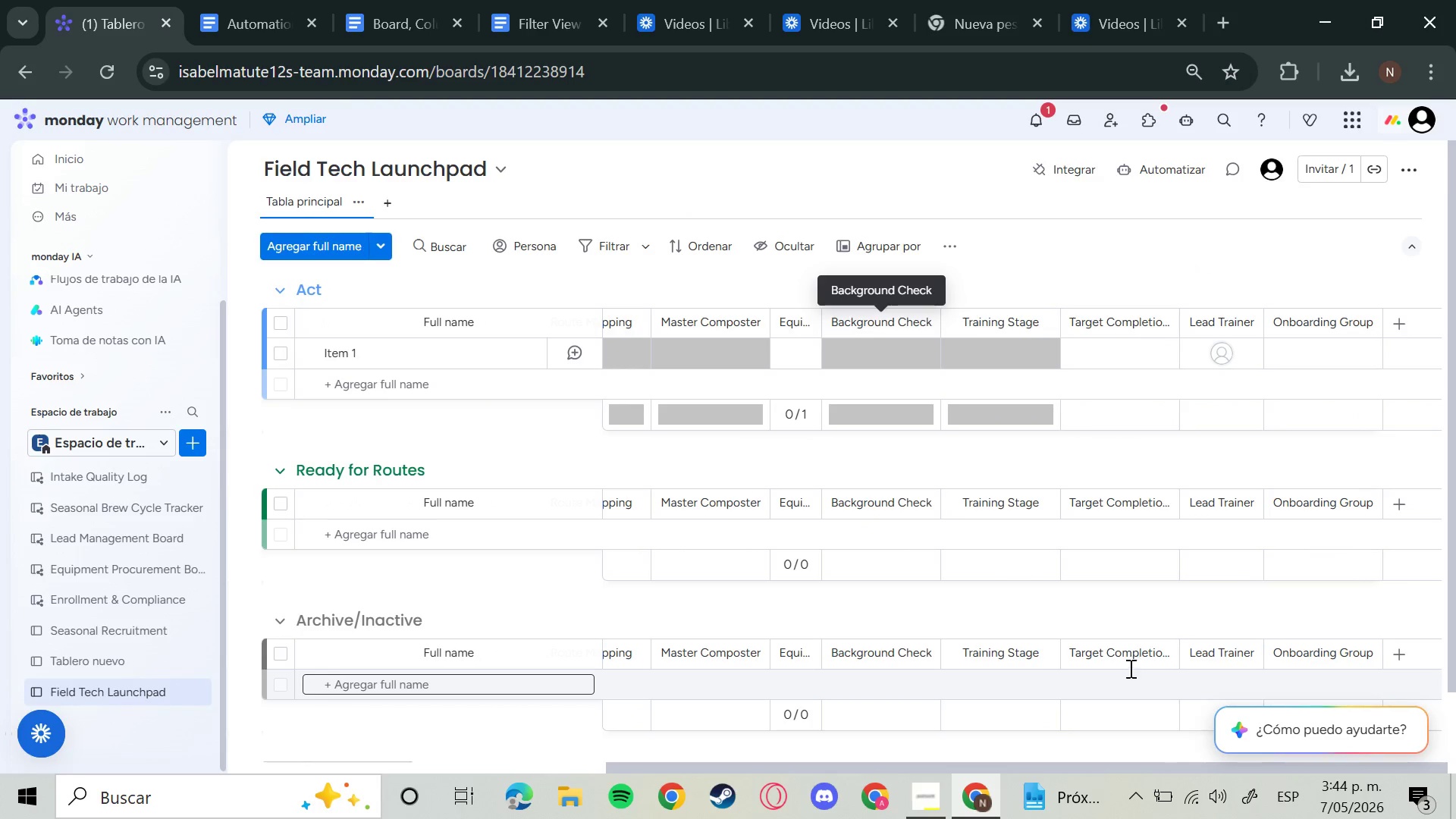 
left_click([931, 817])
 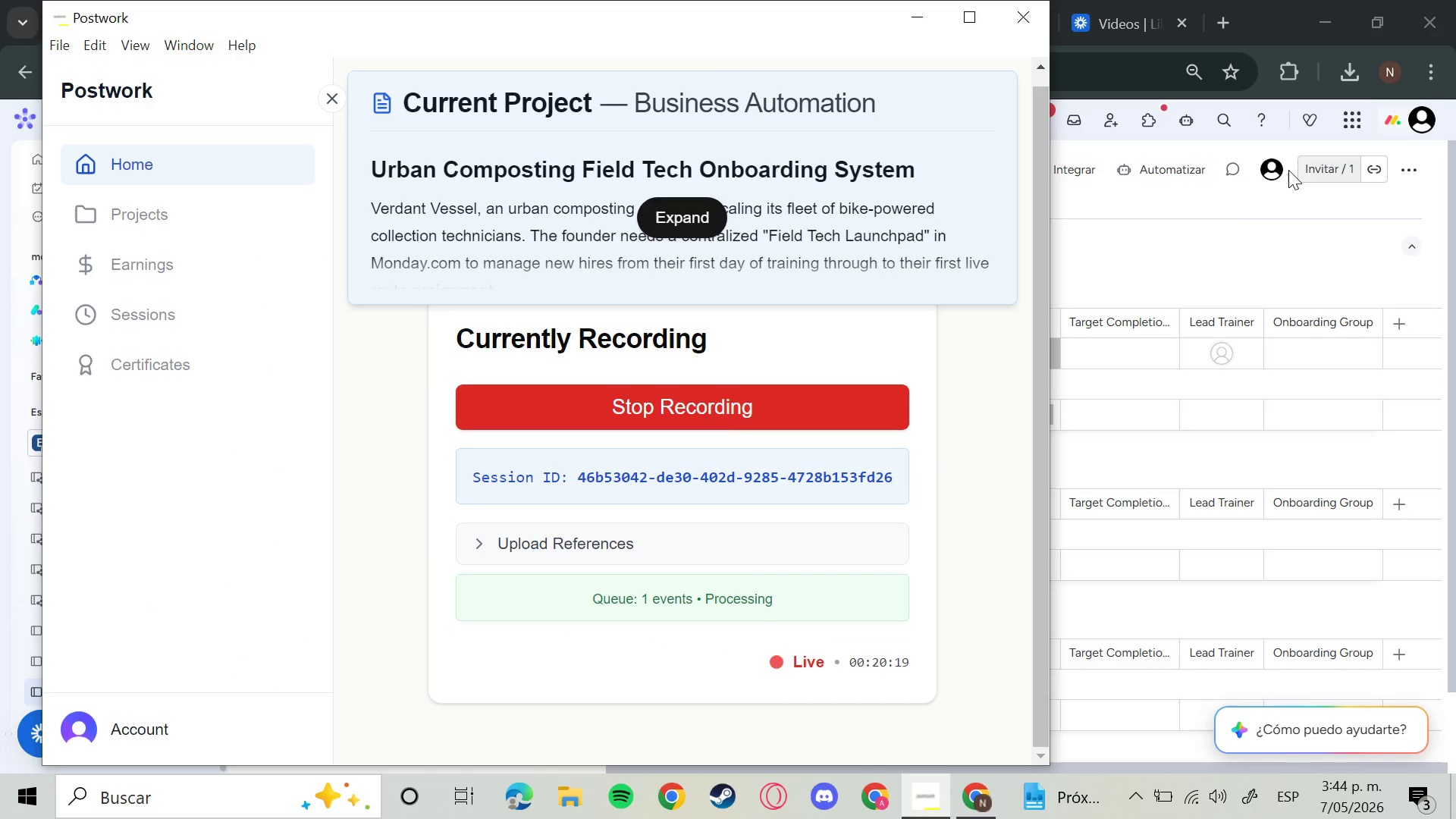 
left_click([1235, 230])
 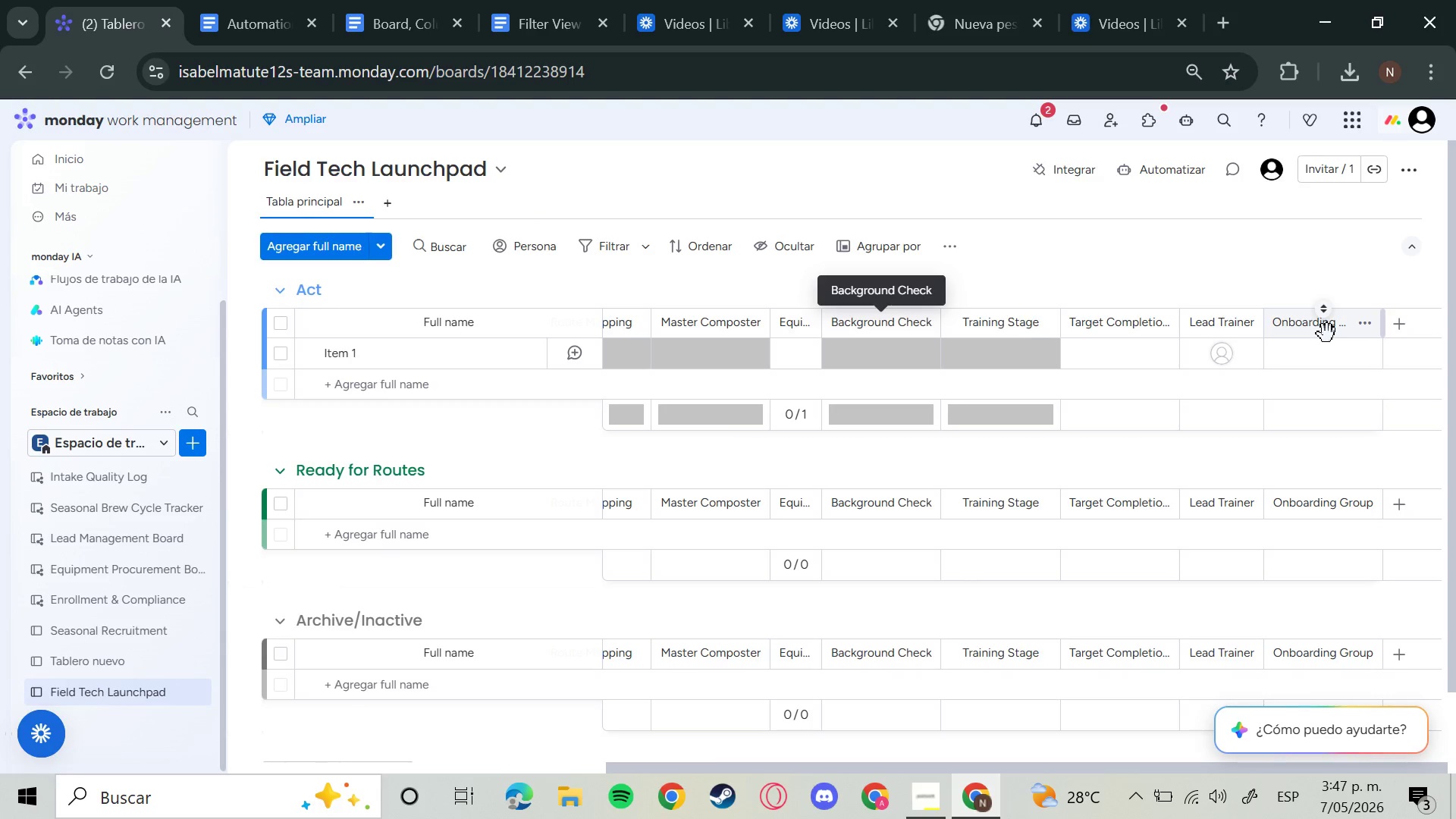 
wait(188.14)
 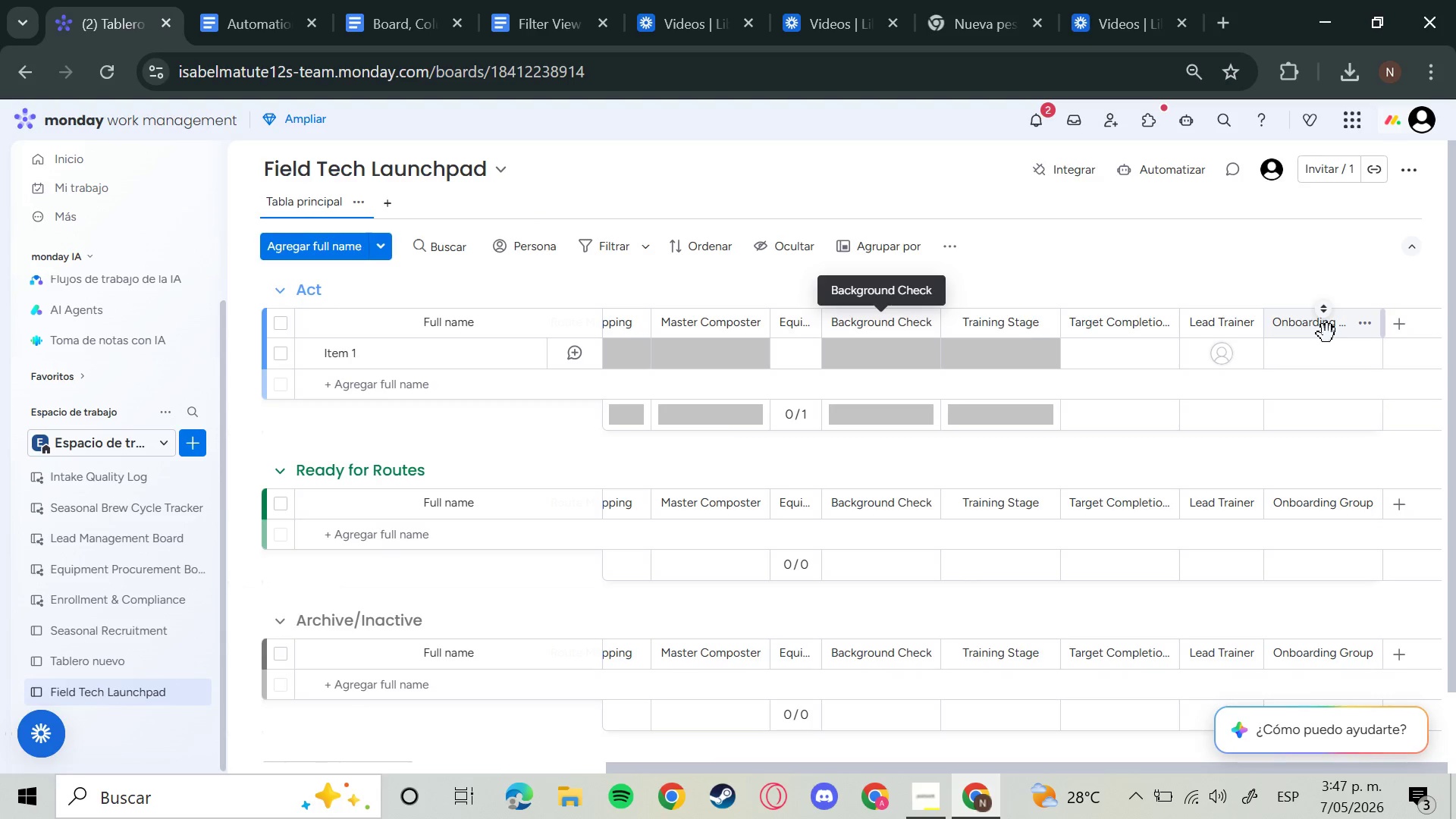 
left_click([1334, 334])
 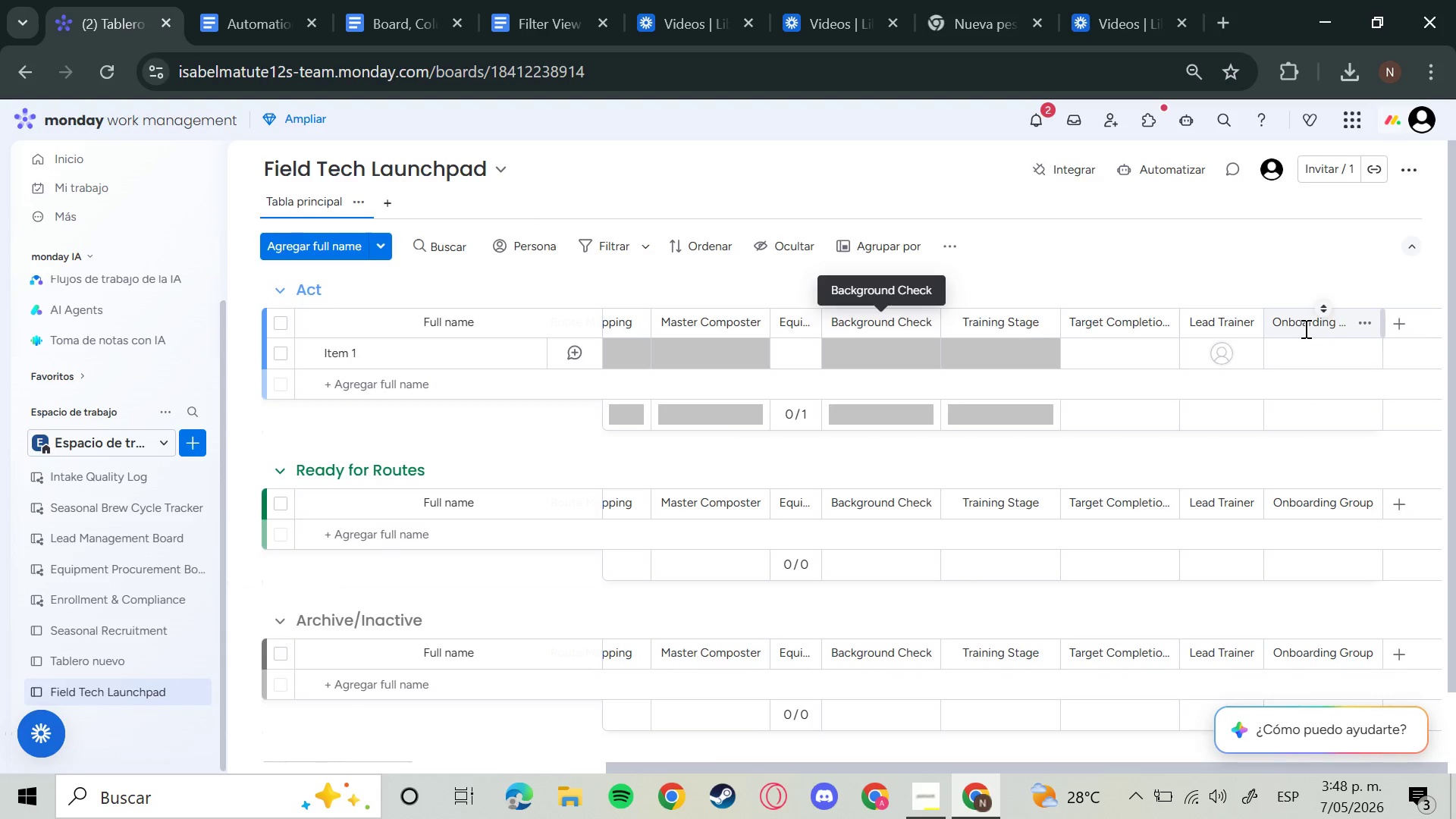 
left_click([1300, 325])
 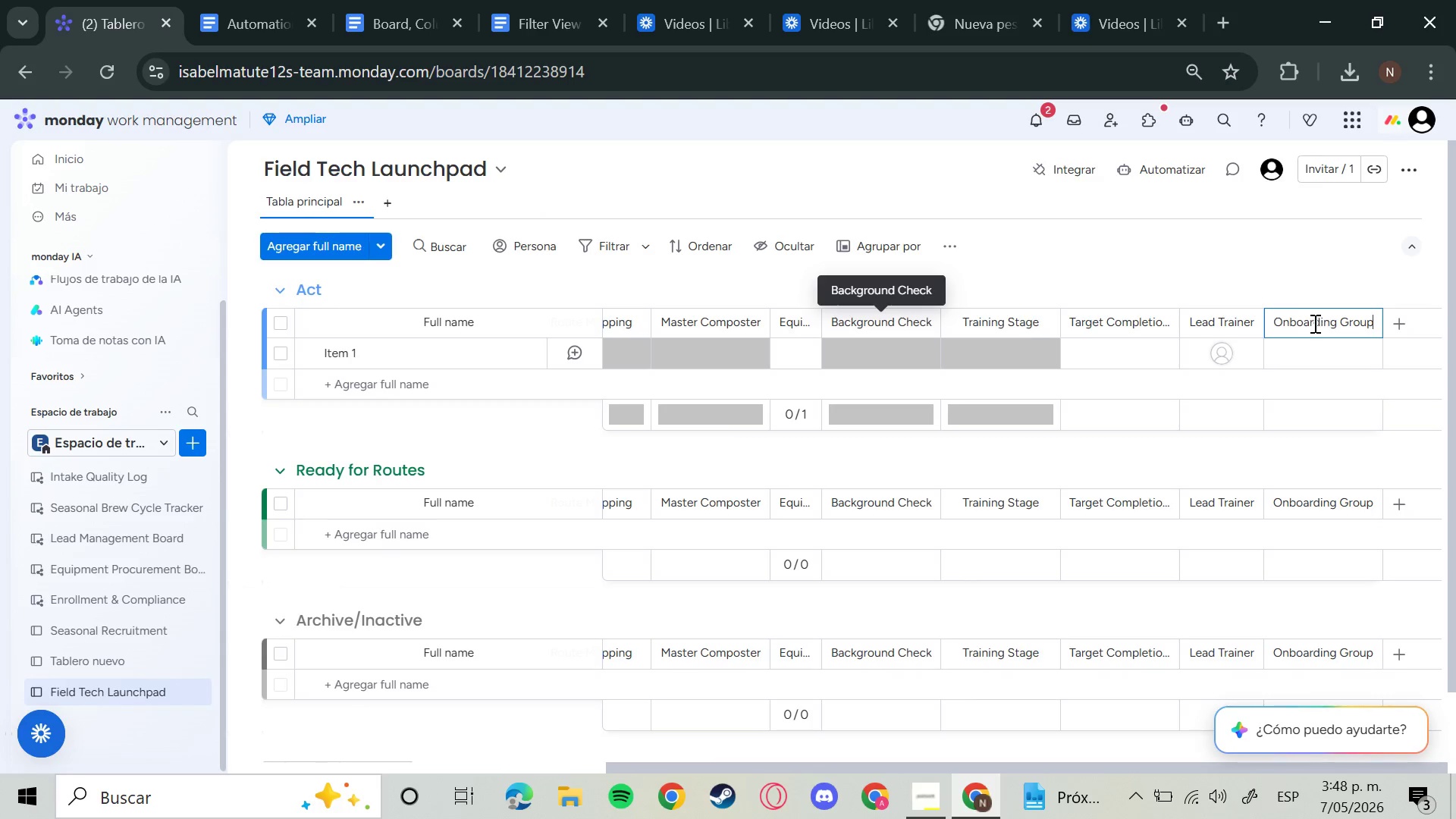 
wait(26.78)
 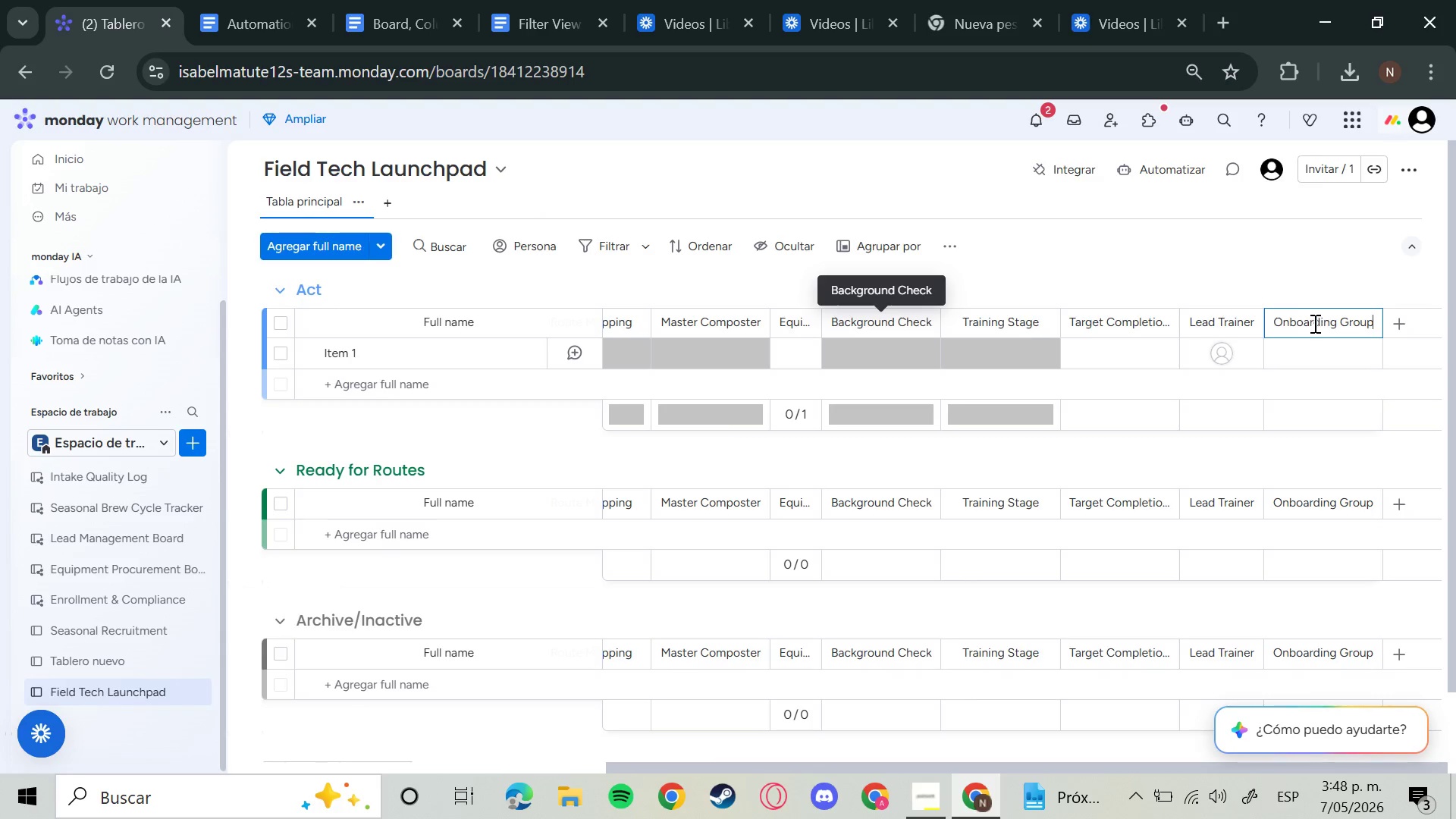 
left_click([1338, 352])
 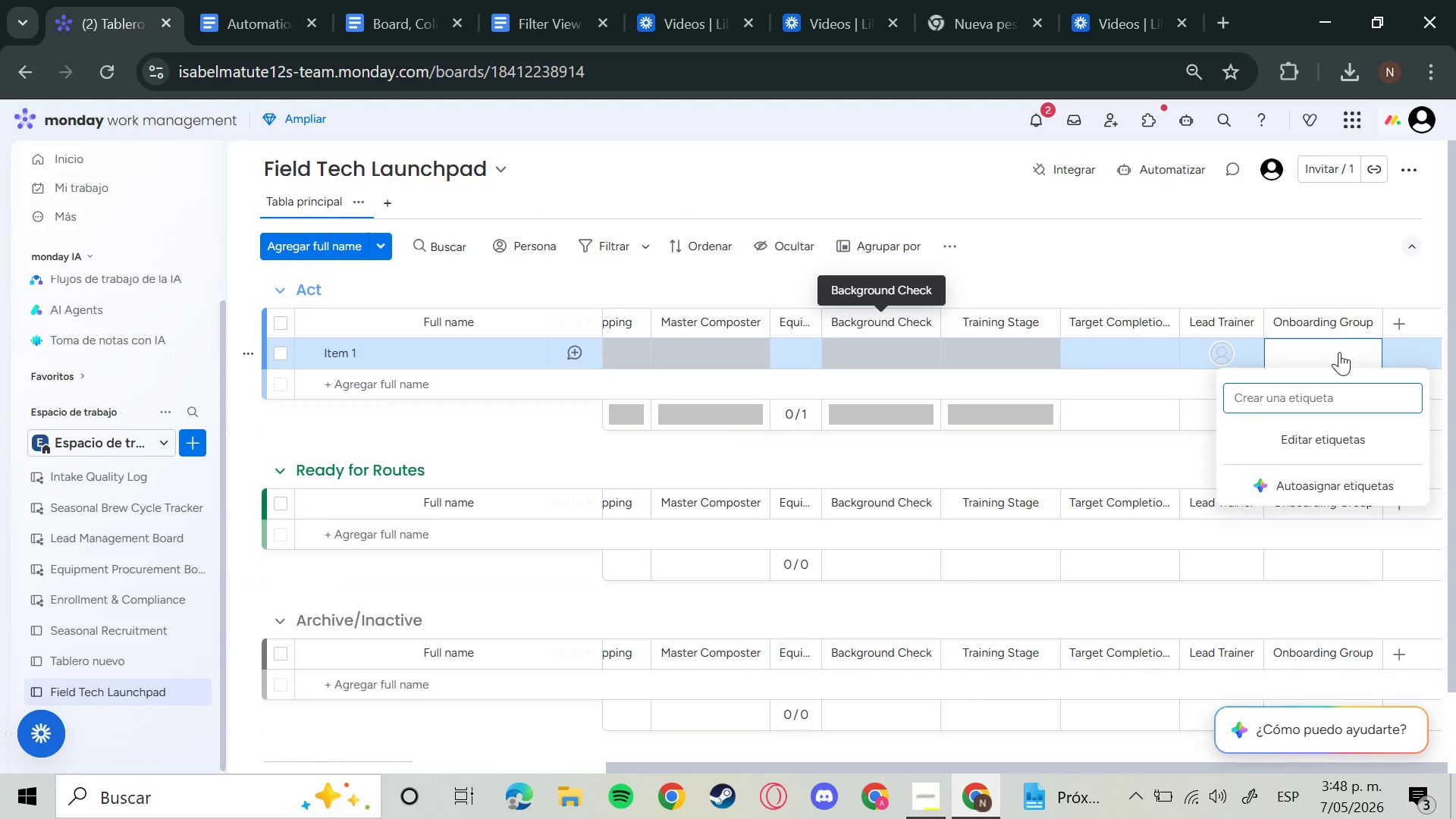 
type(Active Onboarding)
 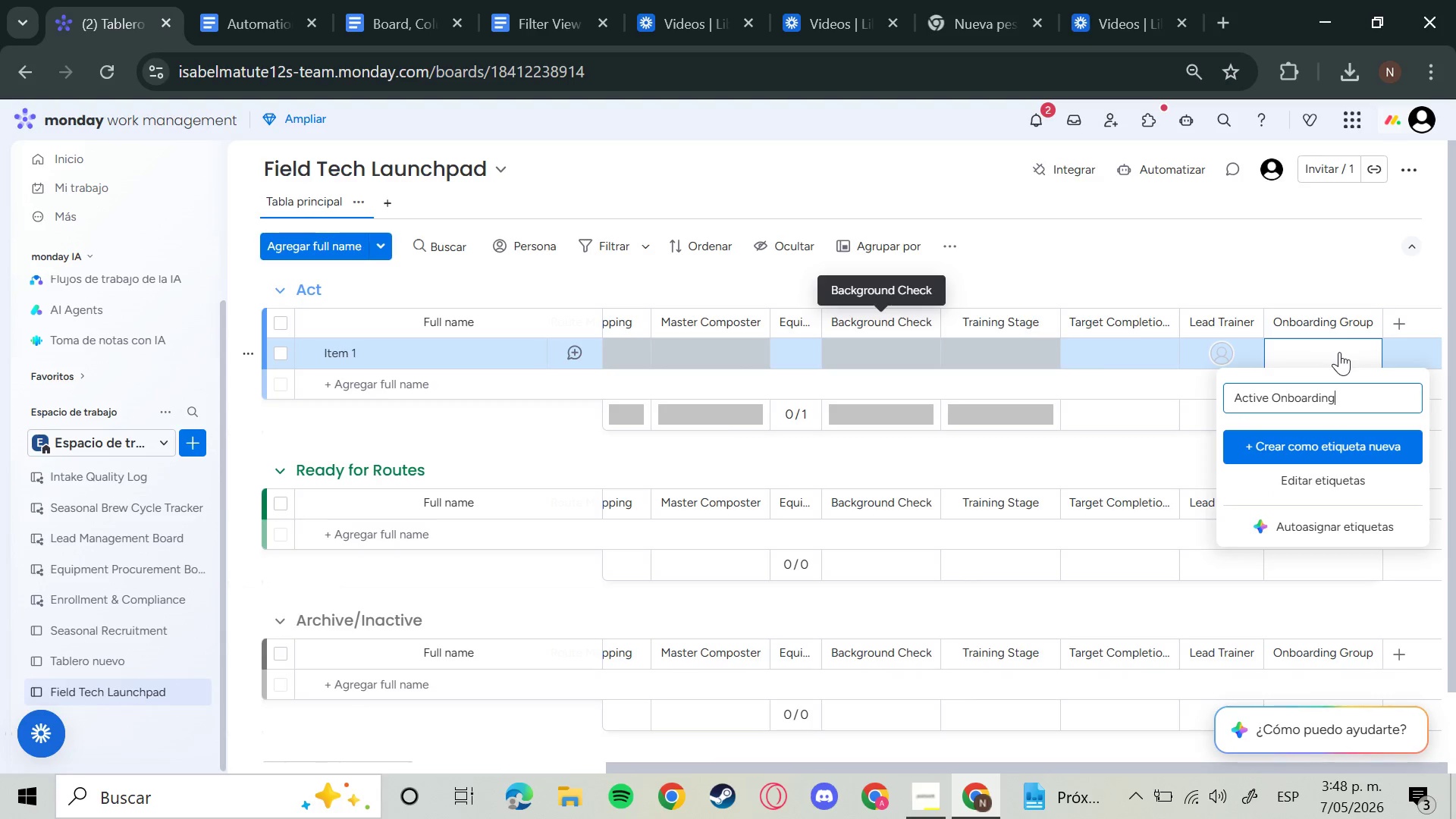 
key(Enter)
 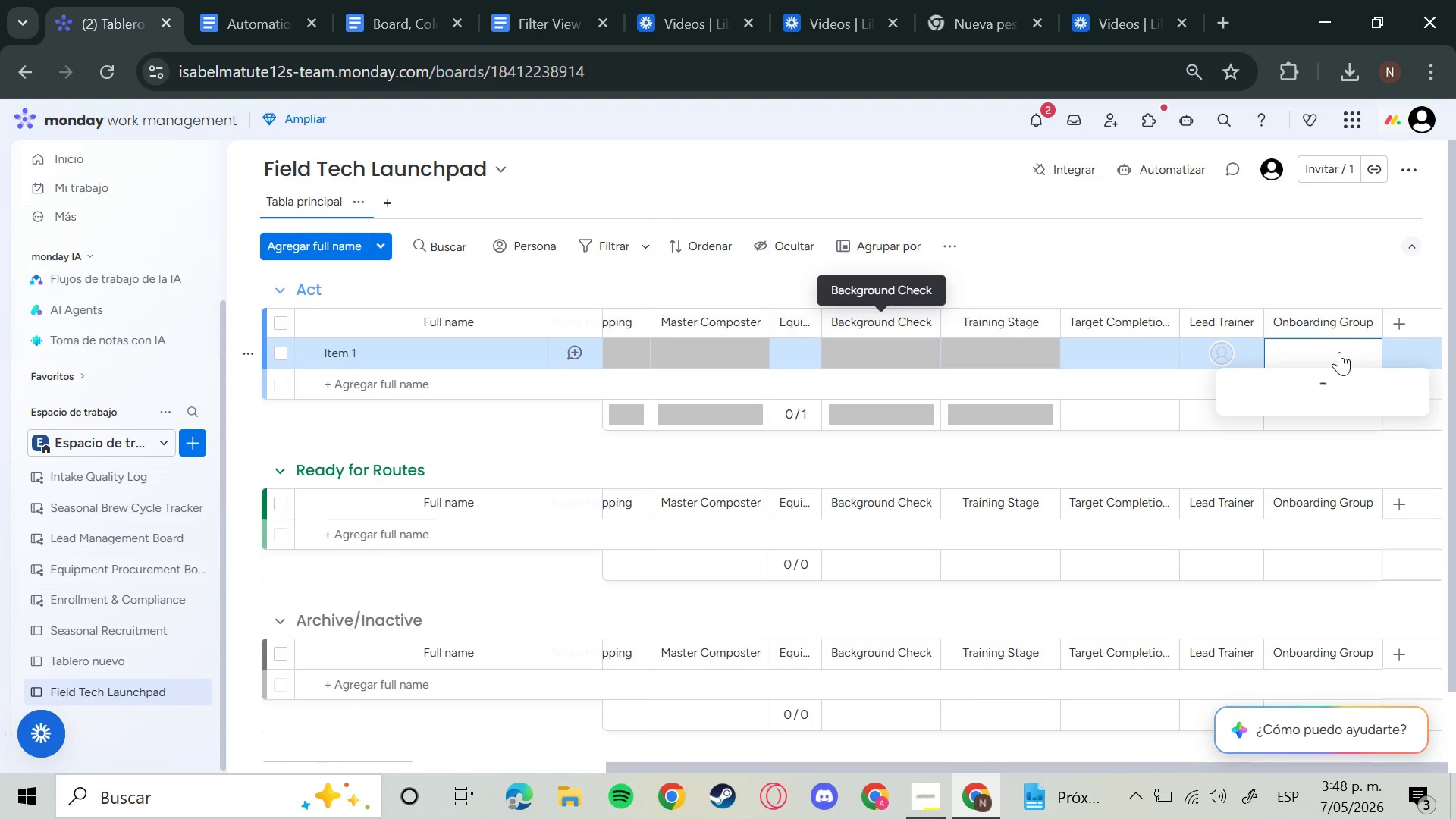 
type(Readuy)
key(Backspace)
key(Backspace)
type(y F)
key(Backspace)
type(for Royte)
key(Backspace)
key(Backspace)
key(Backspace)
type(utes)
 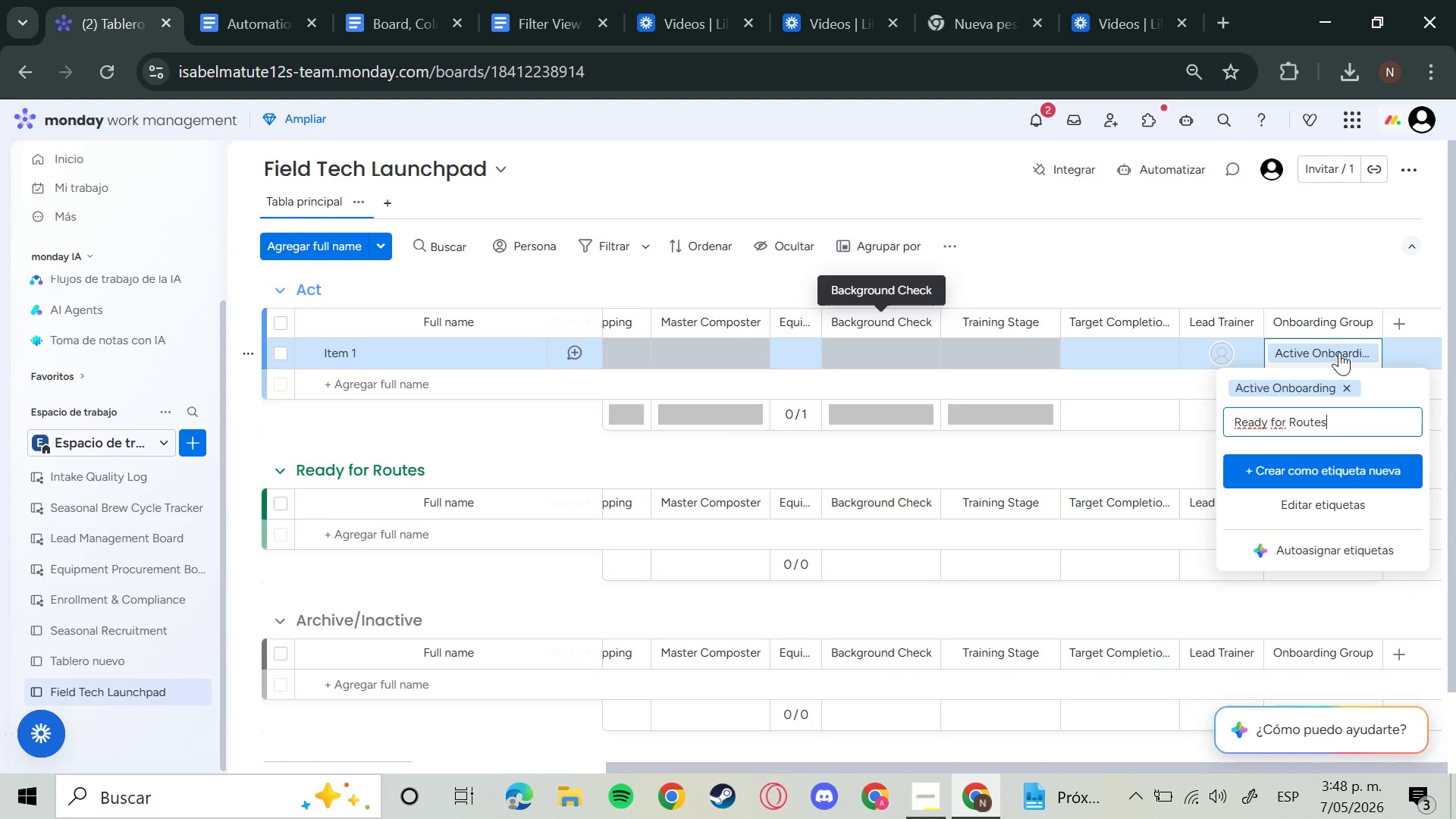 
key(Enter)
 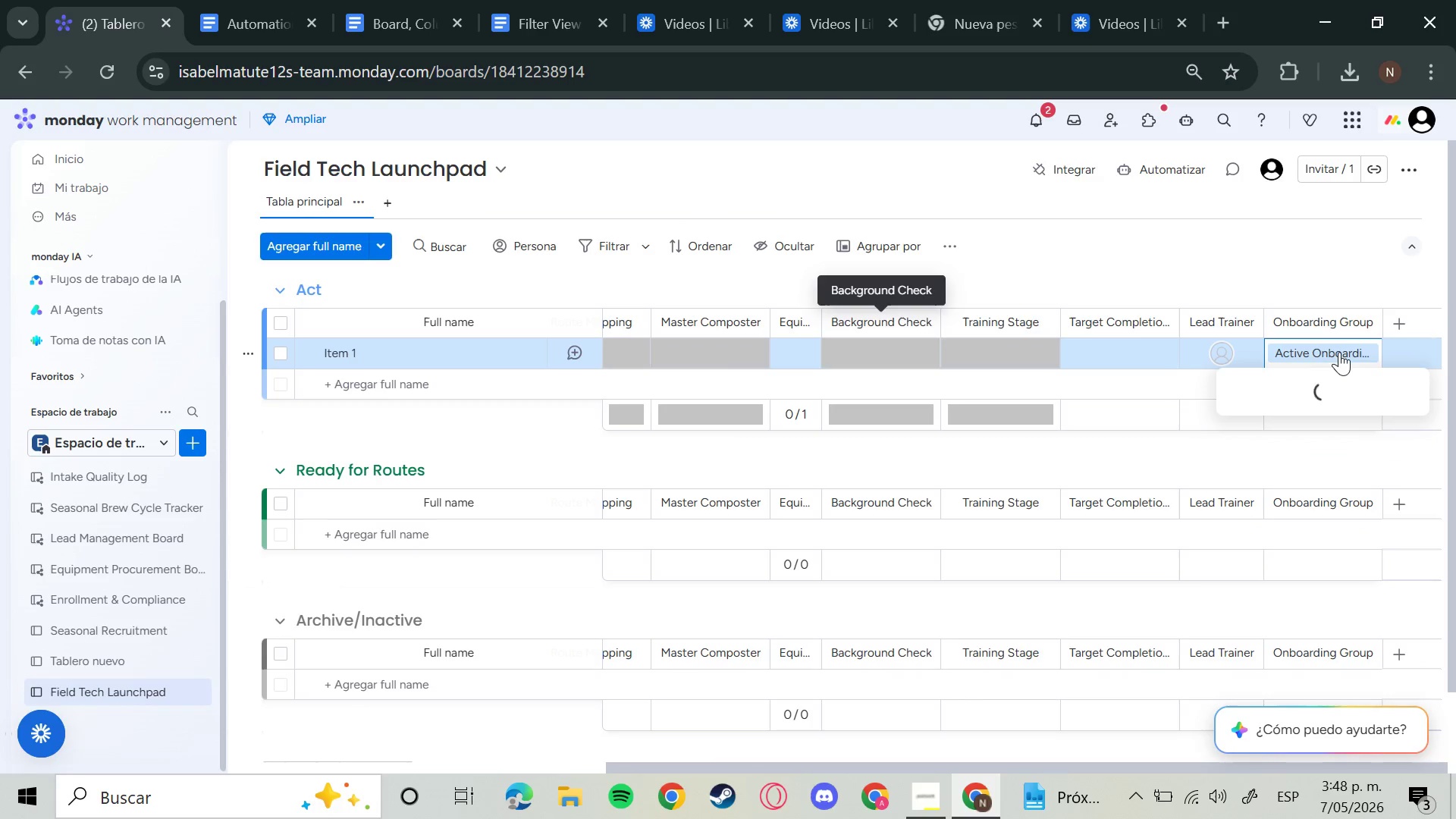 
type(AArchive&Inactive)
 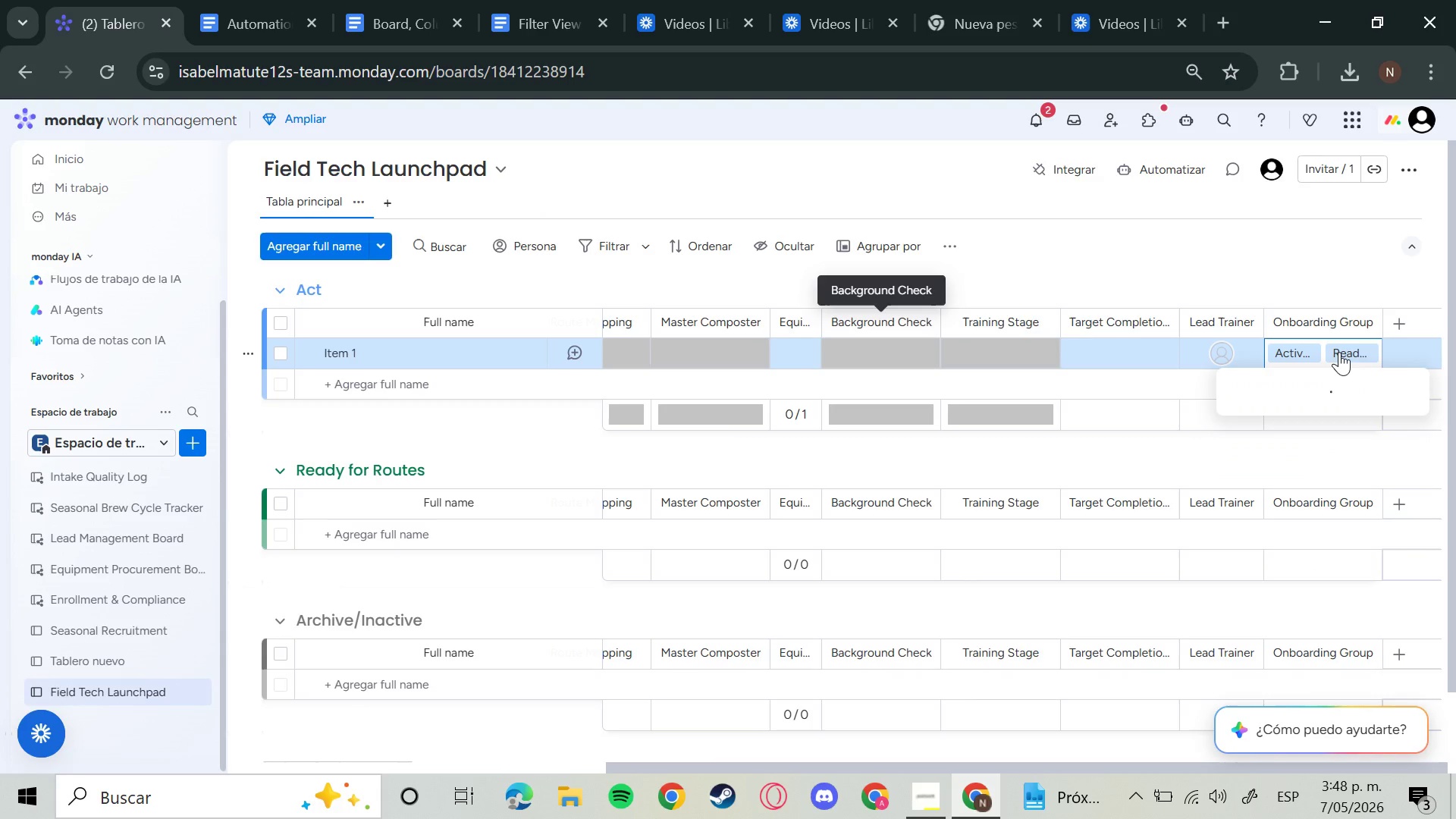 
 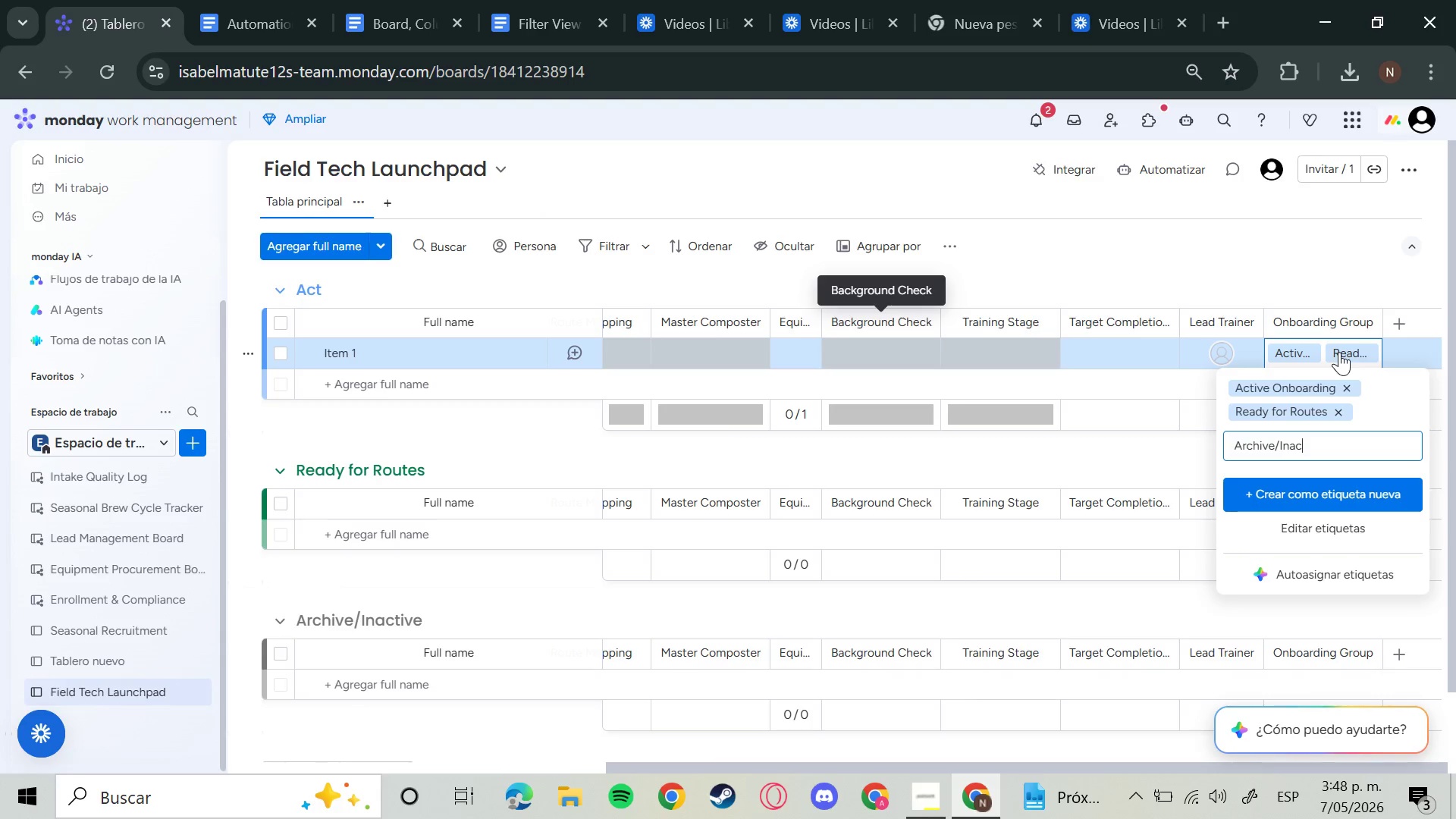 
key(Enter)
 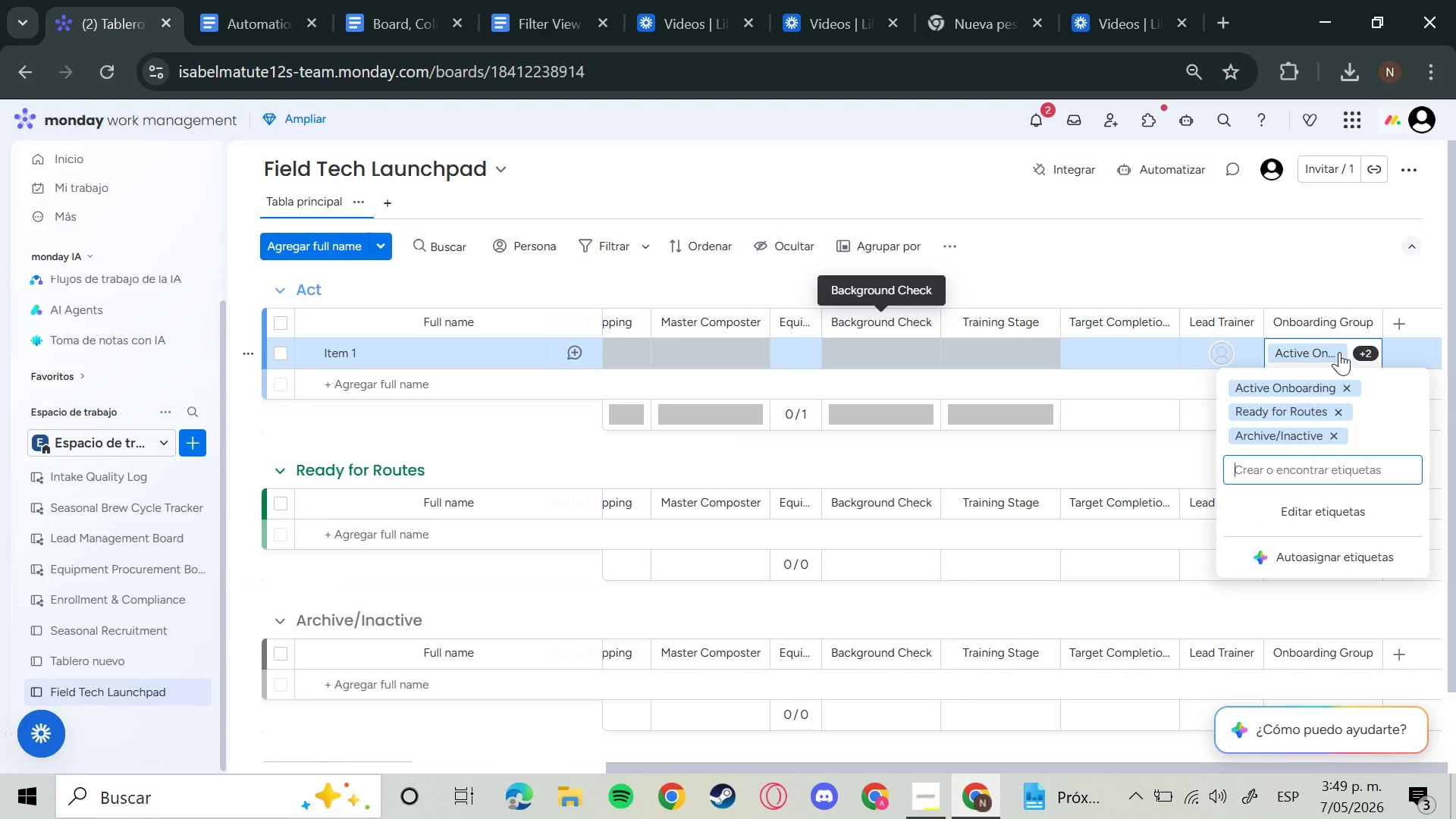 
left_click([1352, 271])
 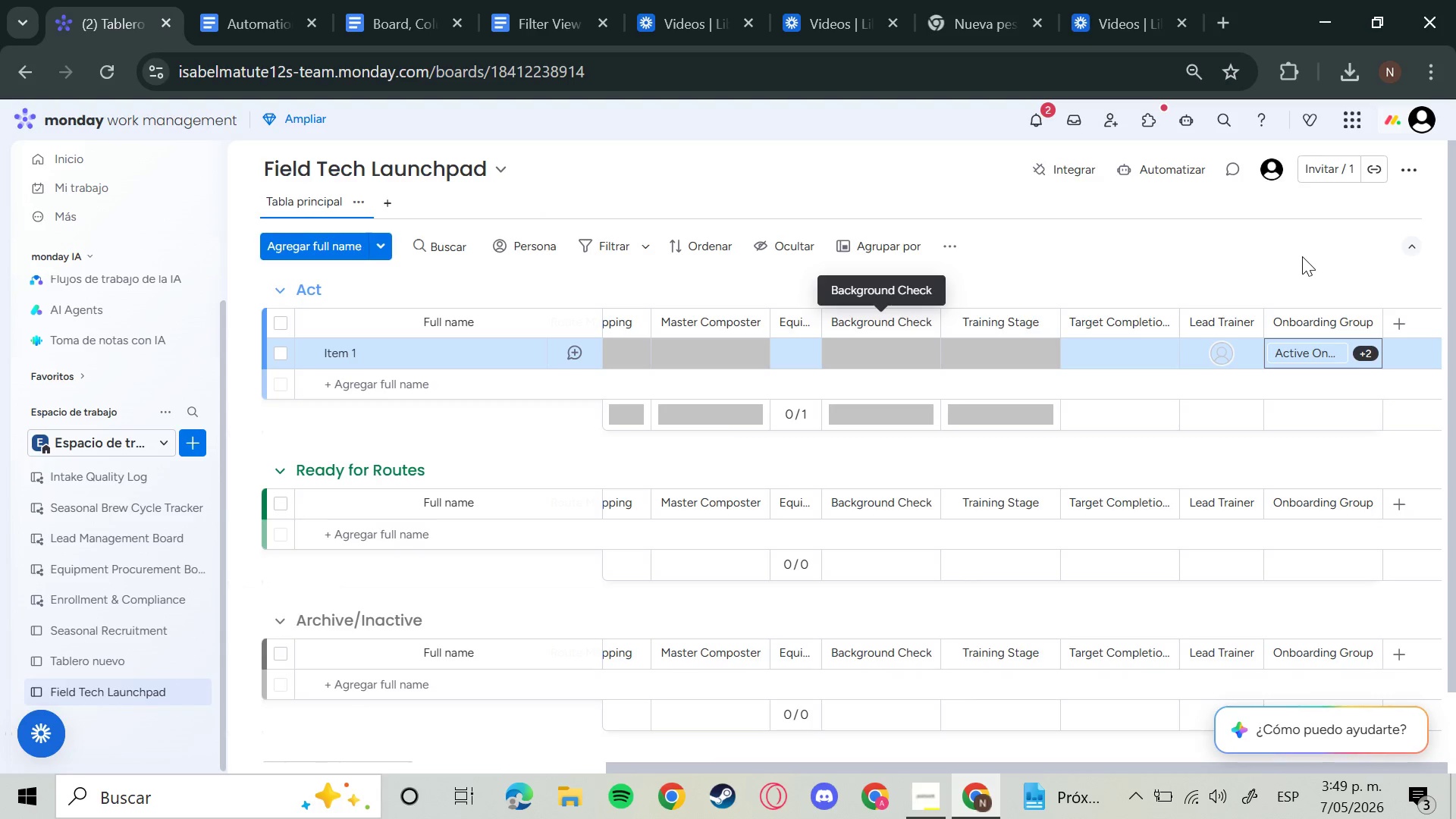 
wait(16.19)
 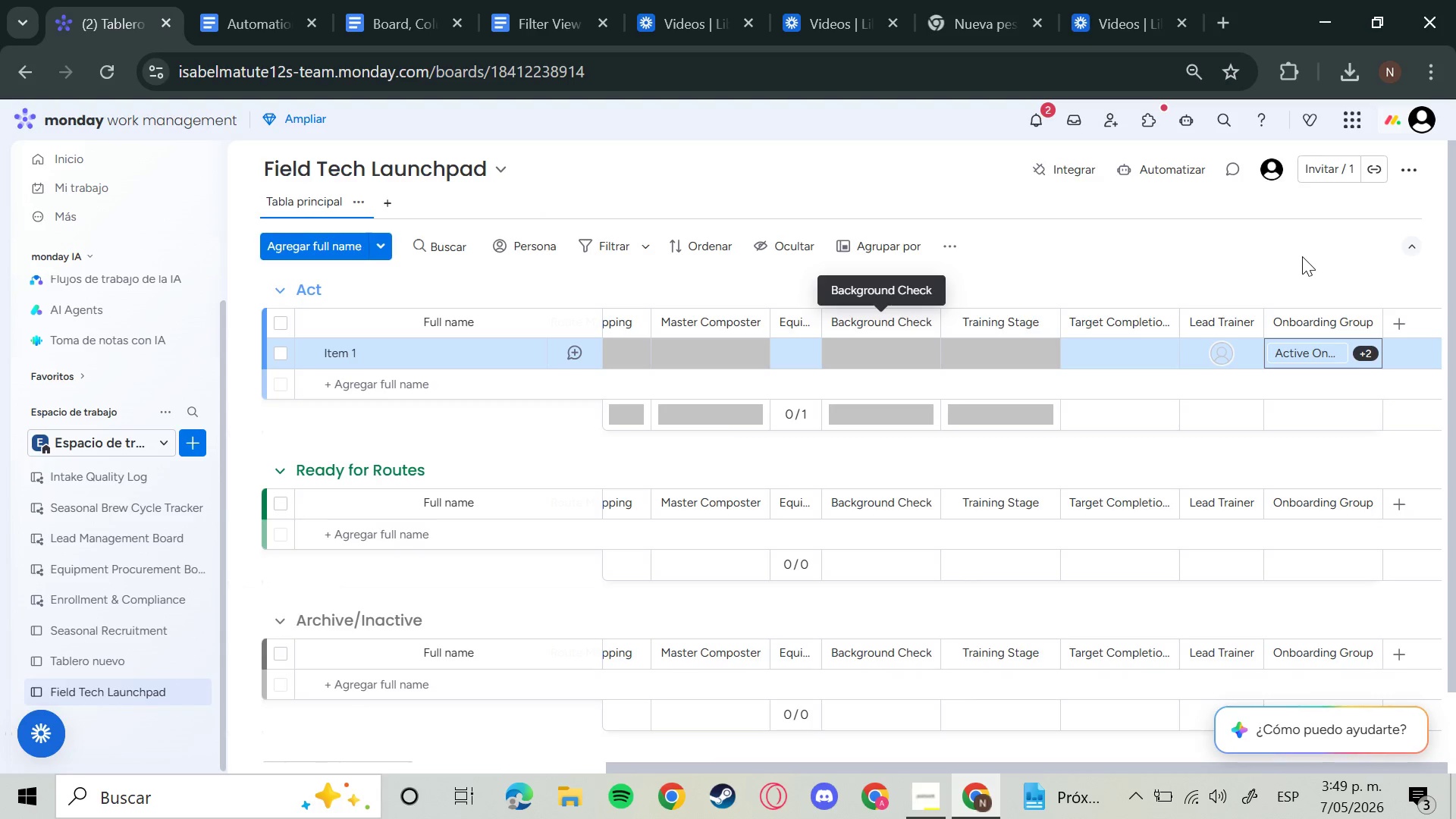 
mouse_move([1402, 163])
 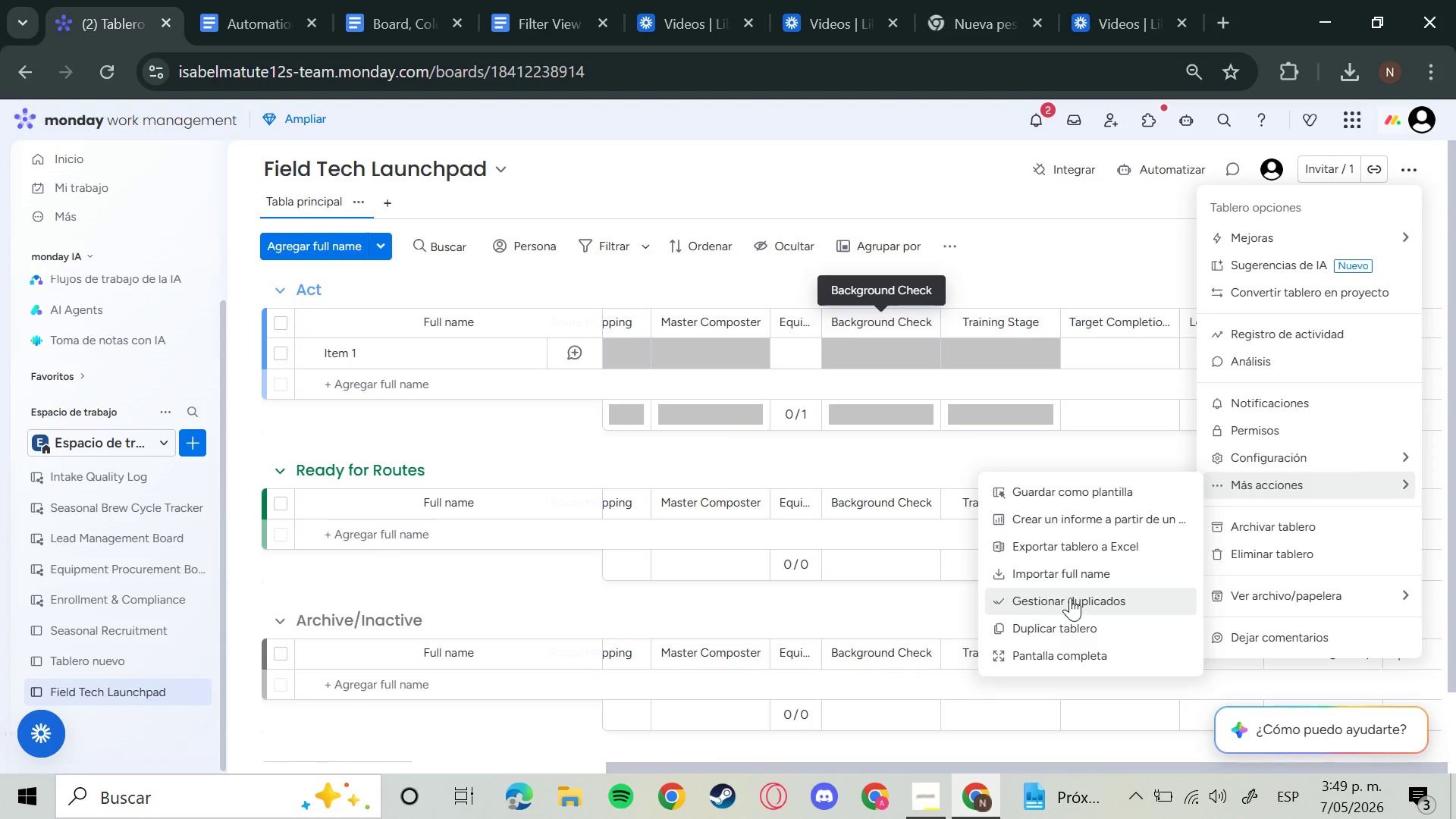 
left_click([1077, 570])
 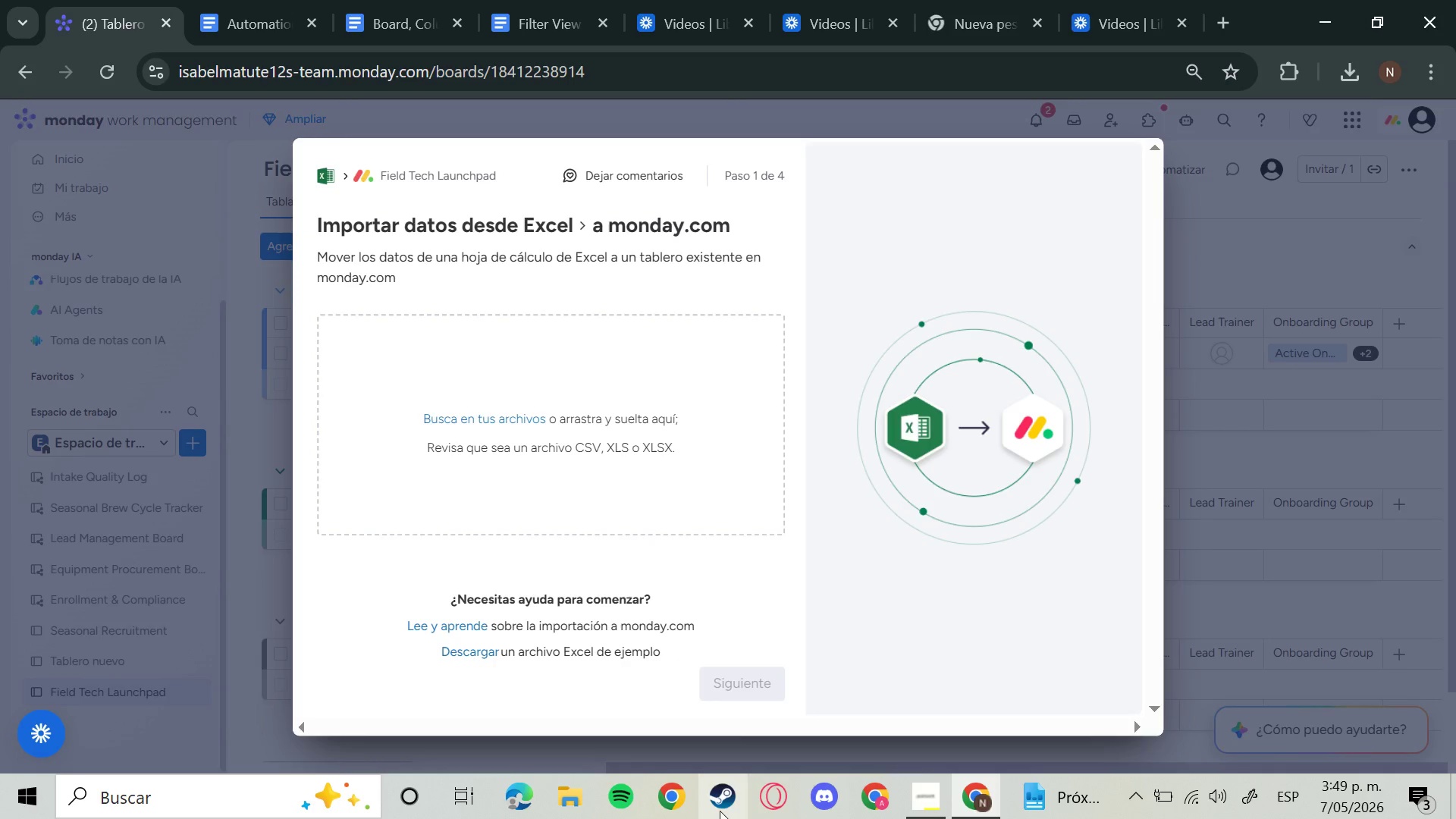 
left_click([557, 796])
 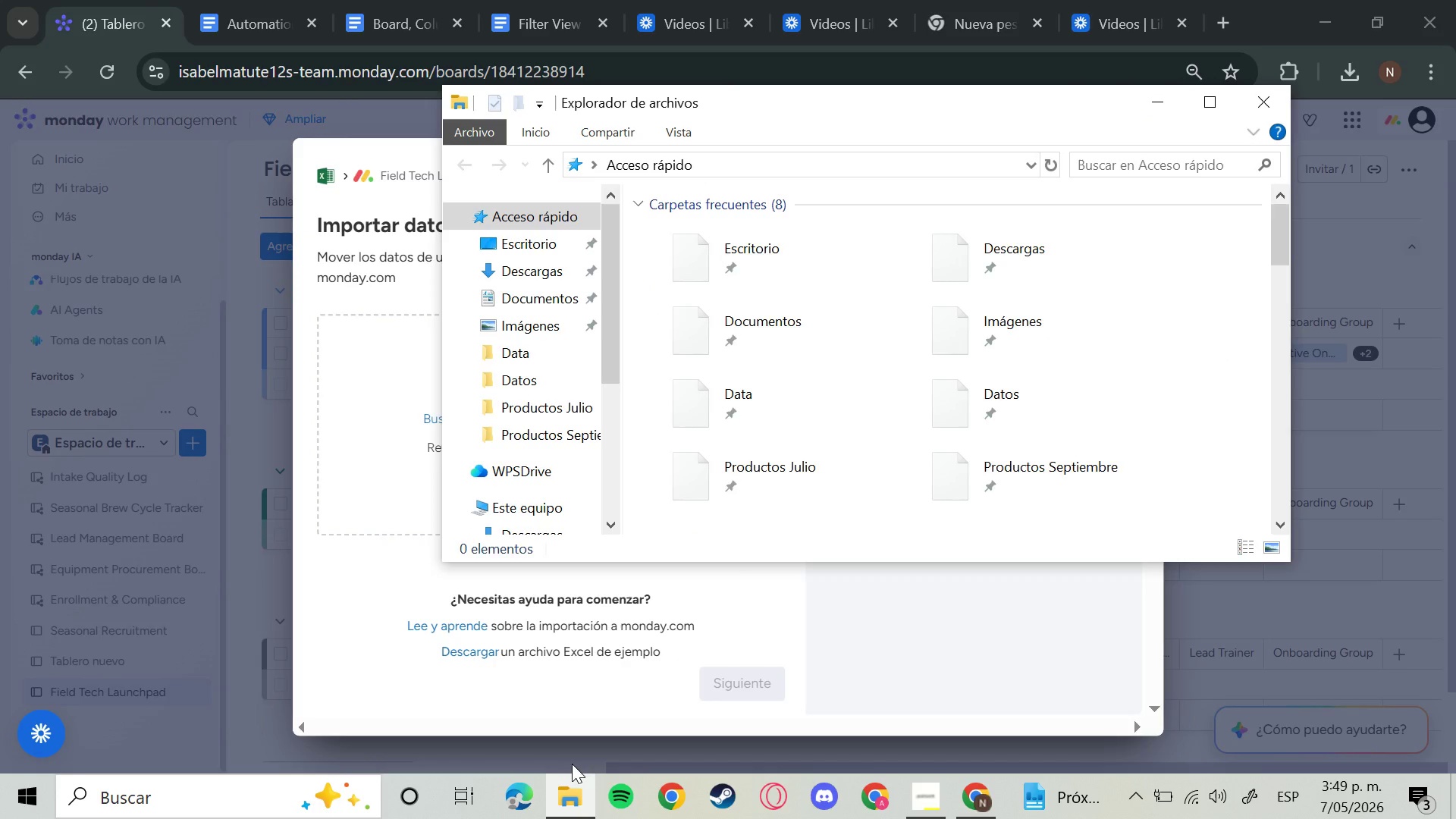 
left_click([573, 275])
 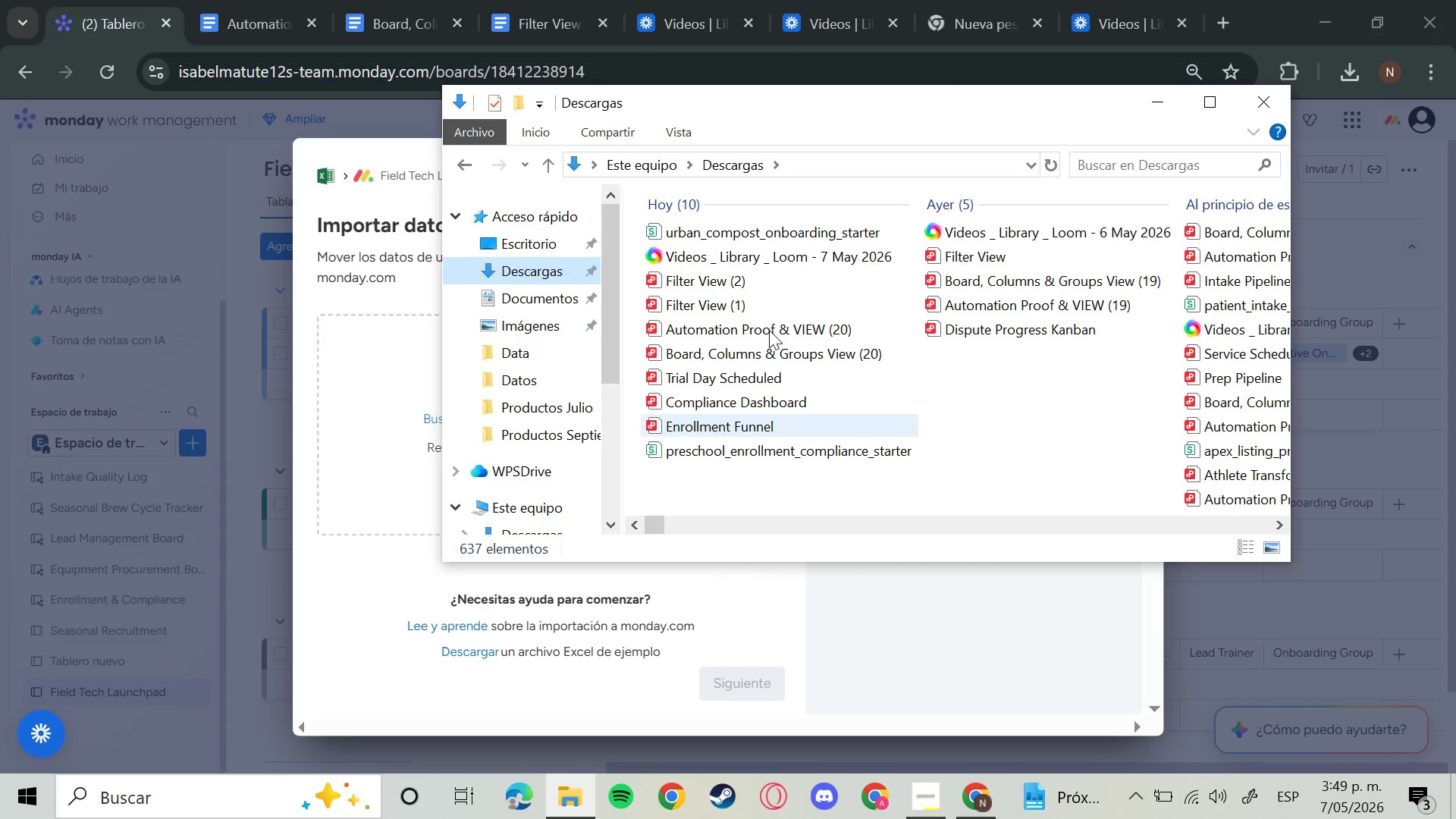 
left_click_drag(start_coordinate=[729, 231], to_coordinate=[397, 417])
 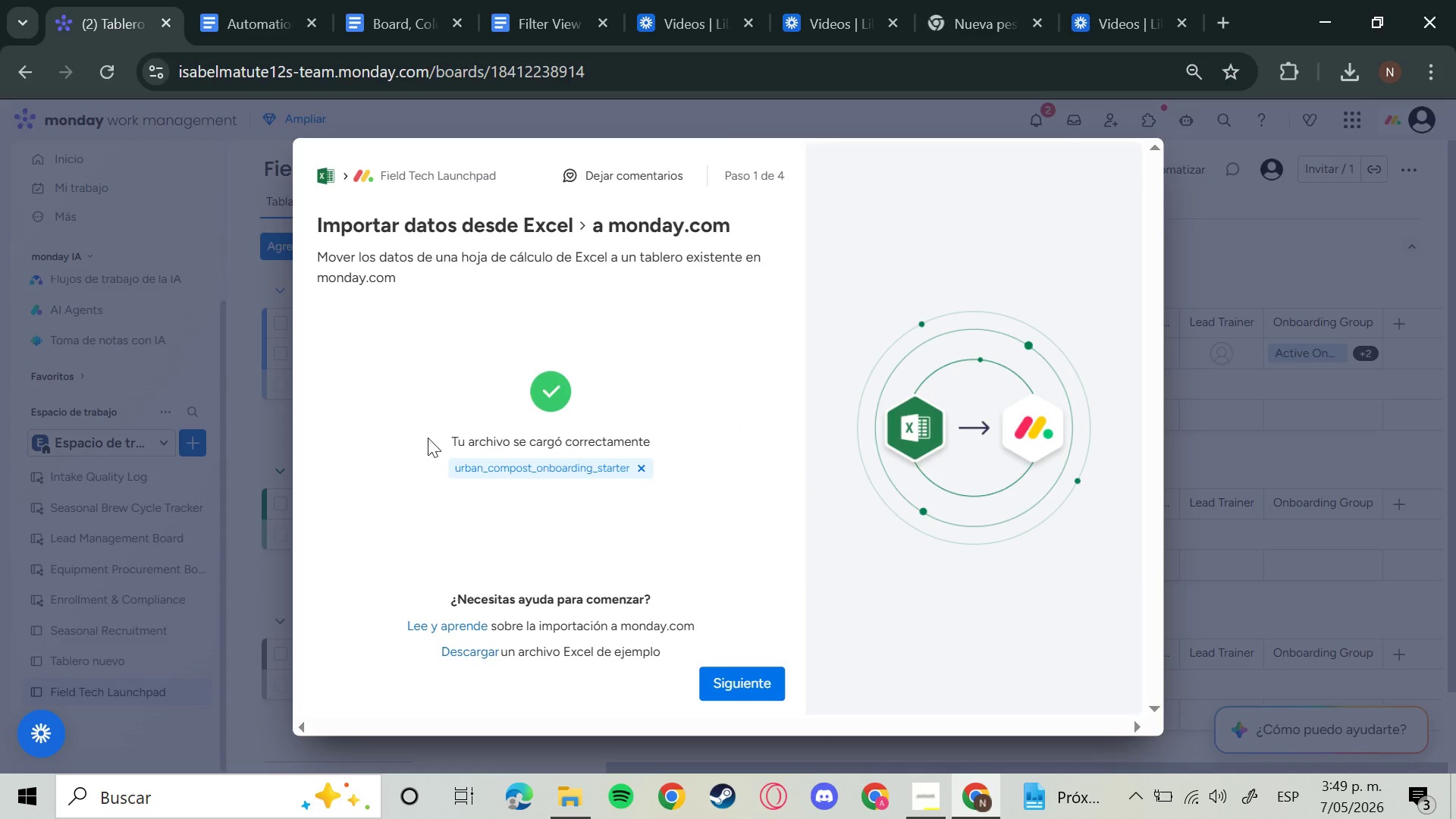 
left_click([765, 673])
 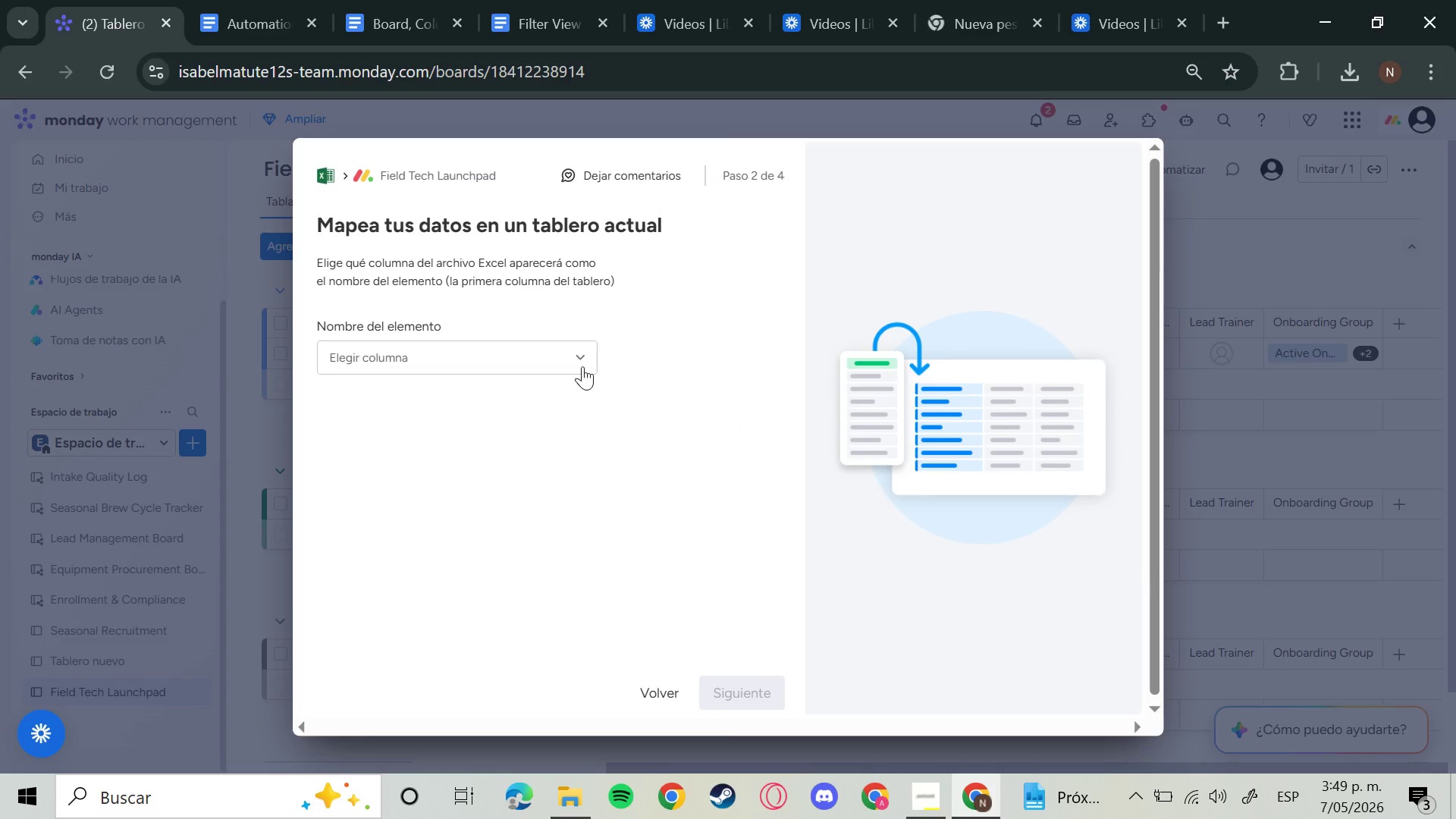 
left_click([581, 365])
 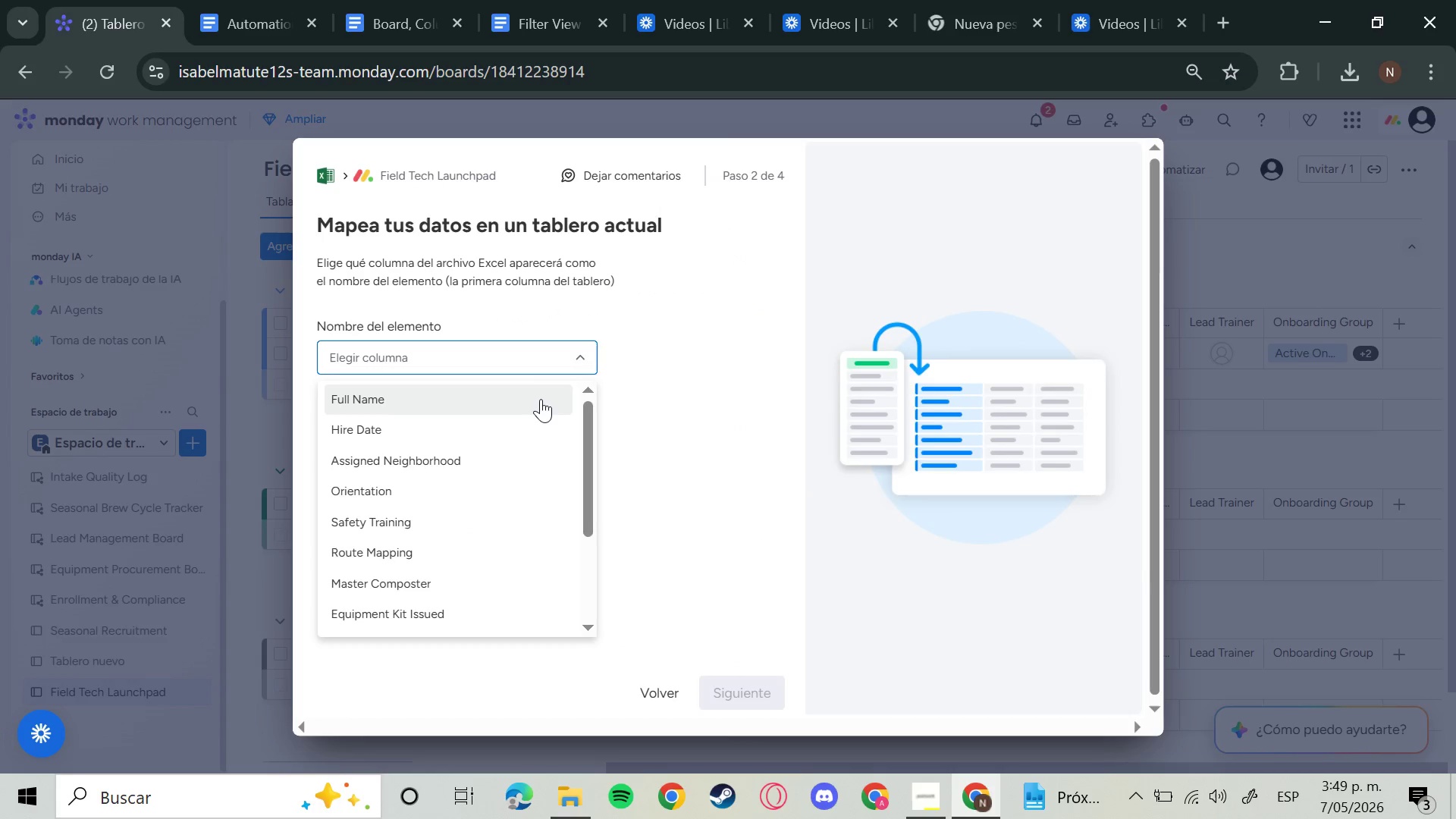 
left_click([541, 399])
 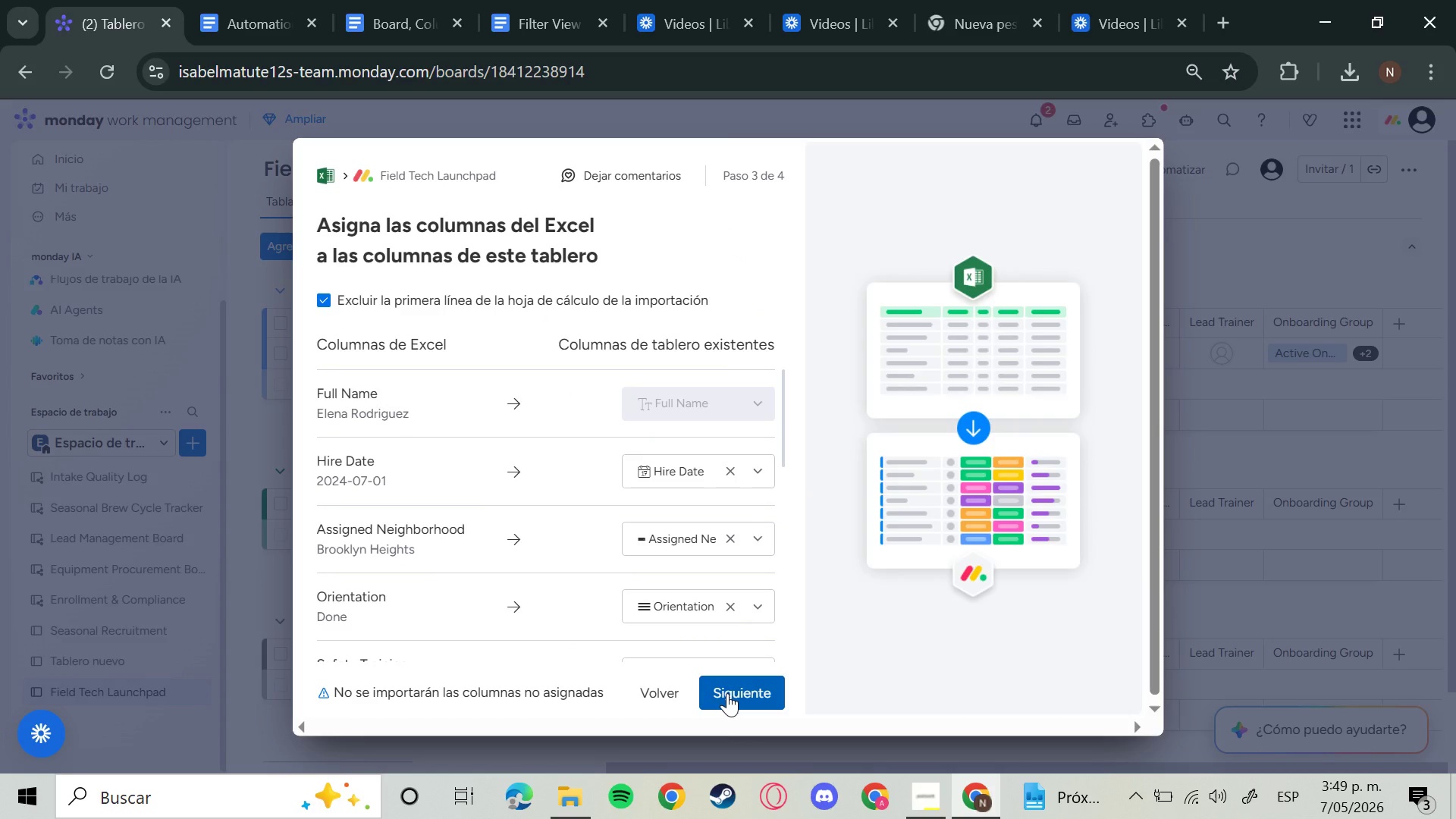 
scroll: coordinate [742, 565], scroll_direction: down, amount: 5.0
 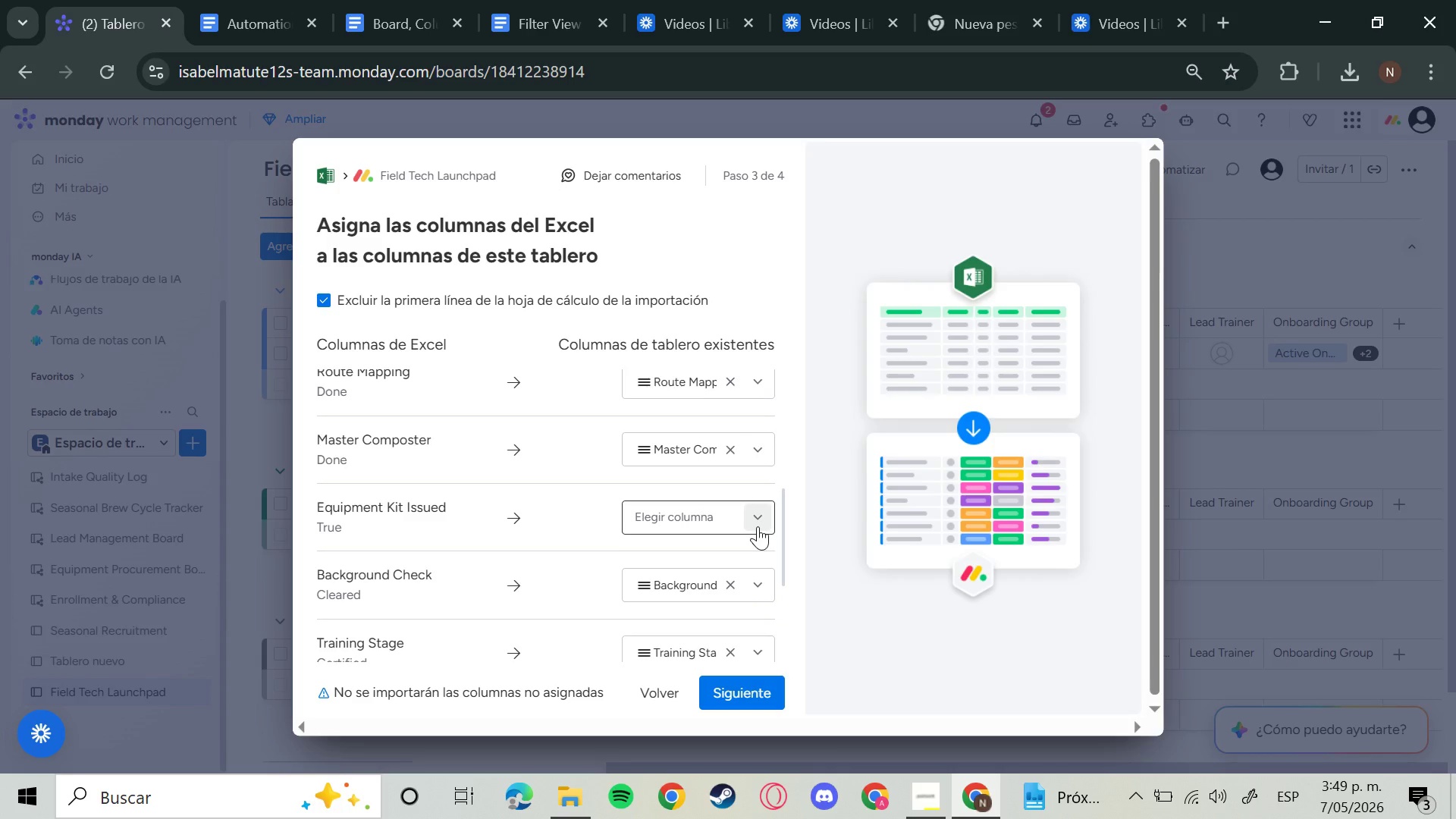 
left_click([758, 526])
 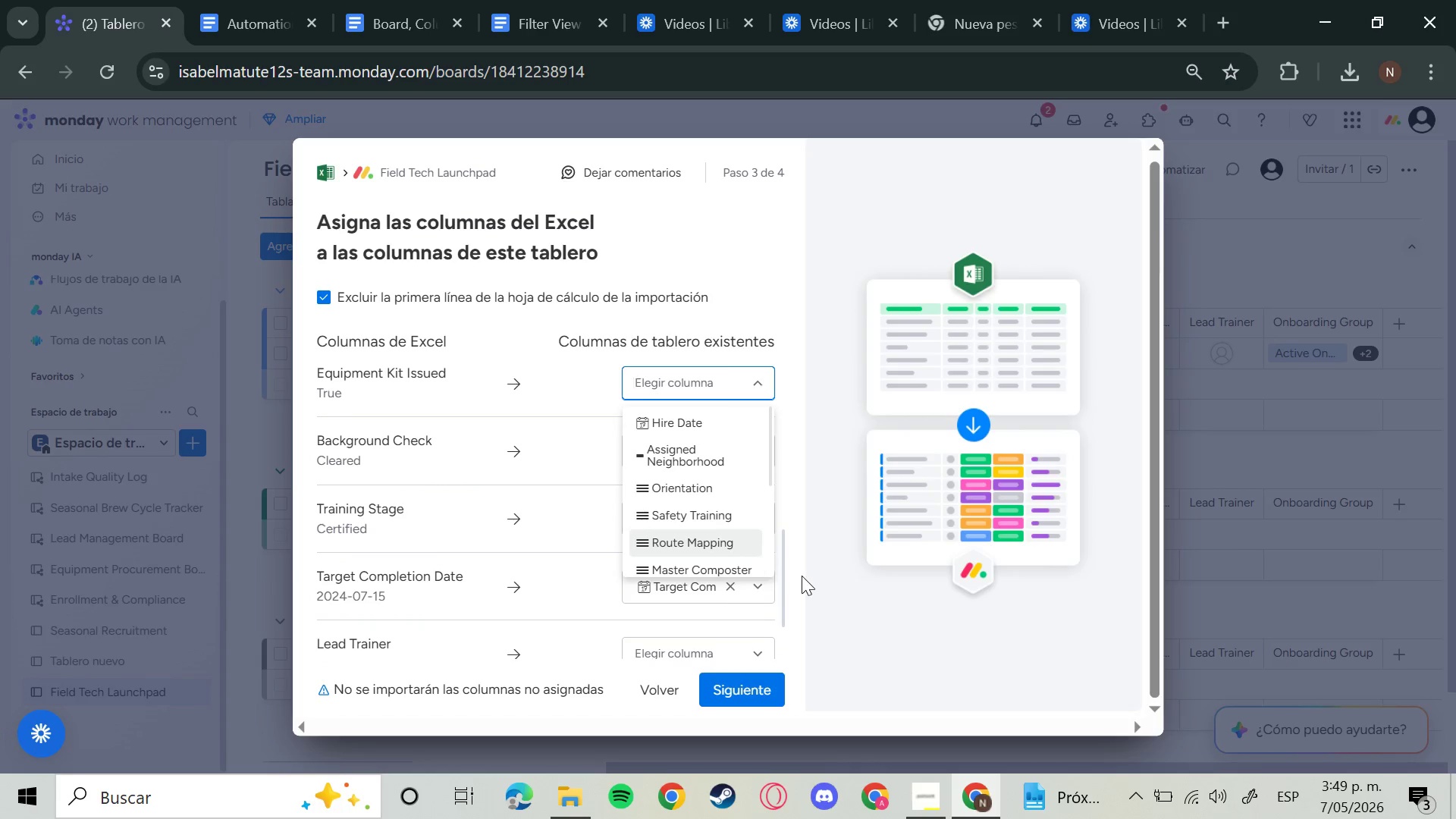 
scroll: coordinate [759, 532], scroll_direction: down, amount: 1.0
 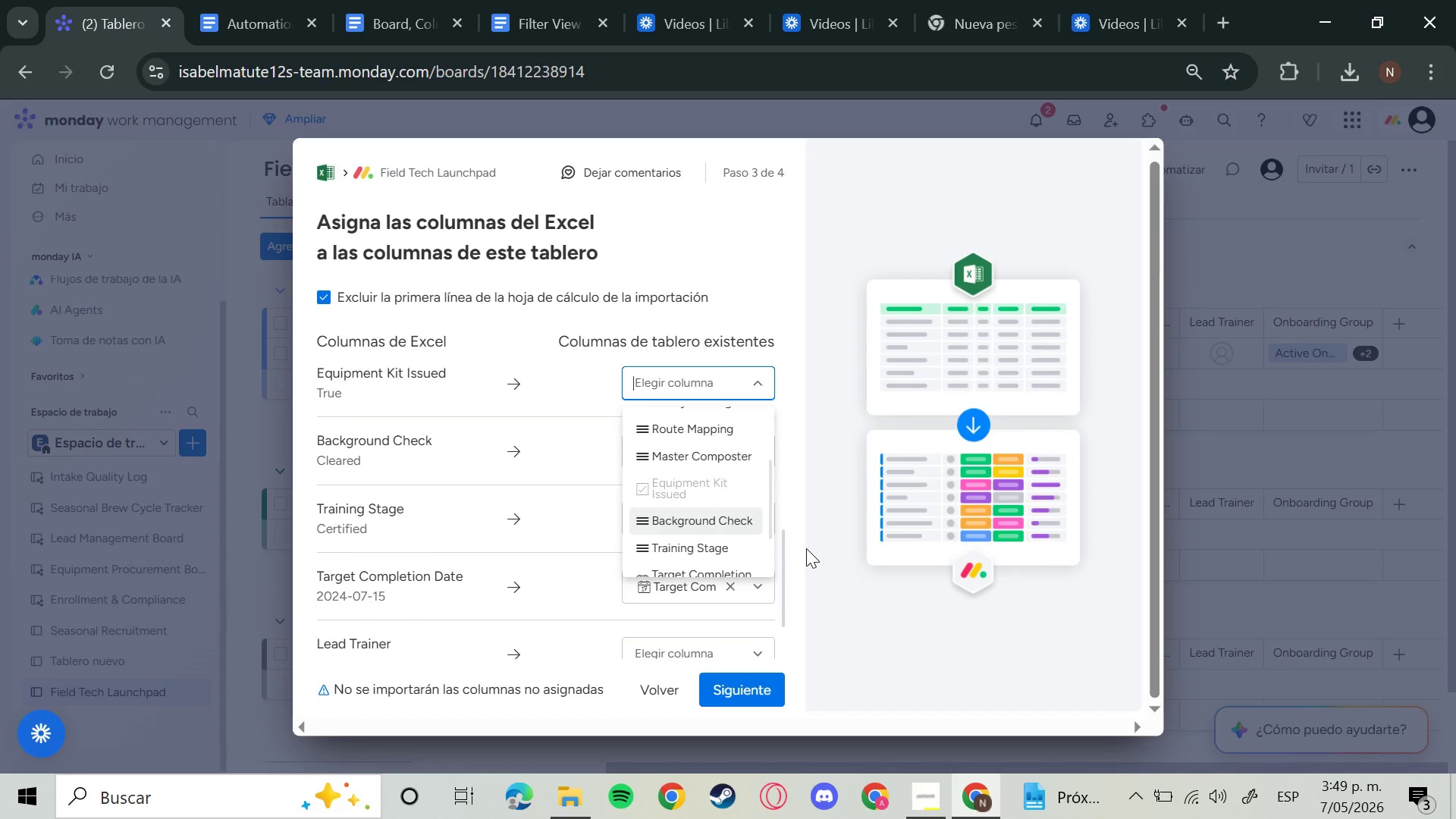 
wait(5.22)
 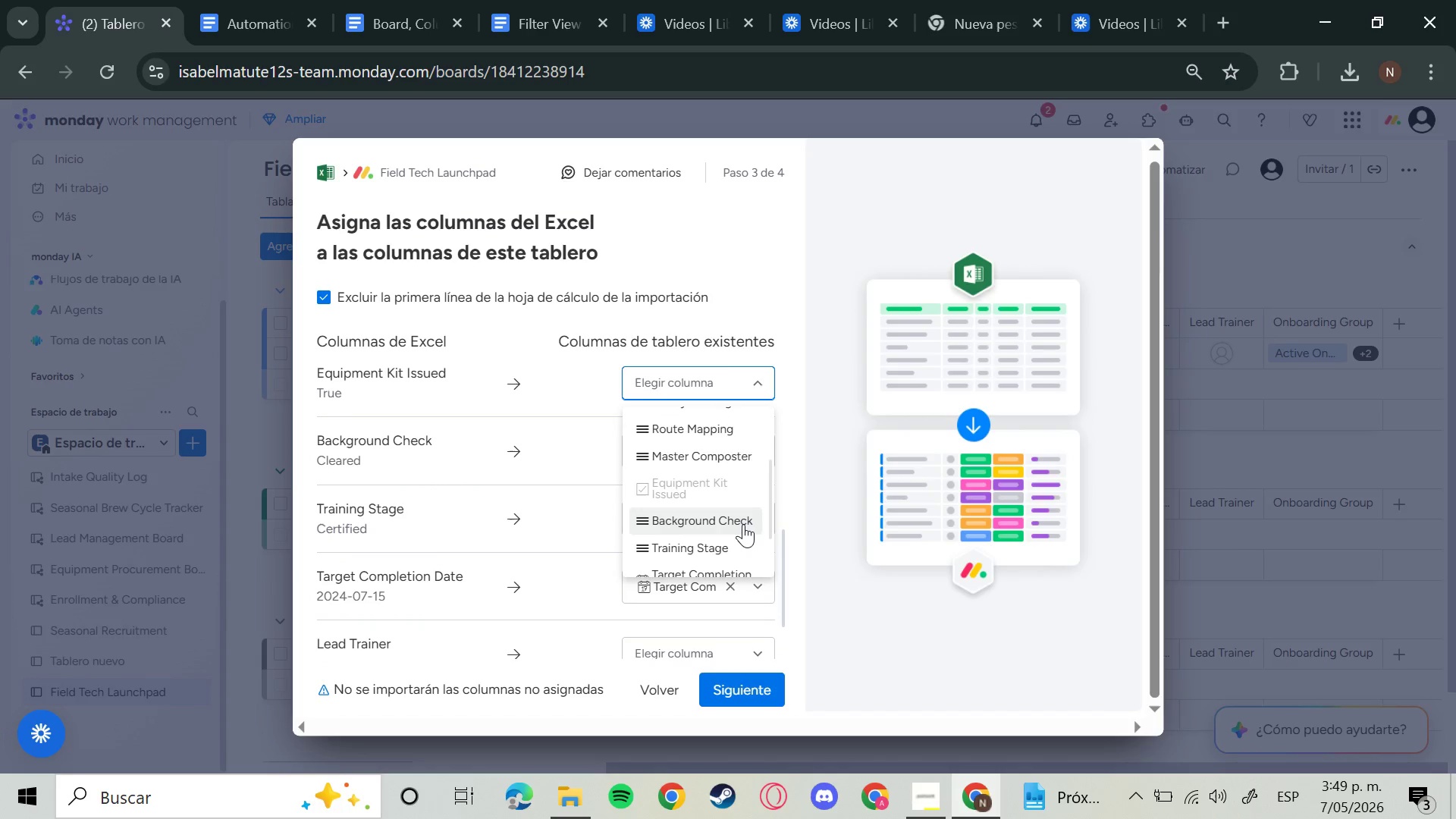 
left_click([750, 374])
 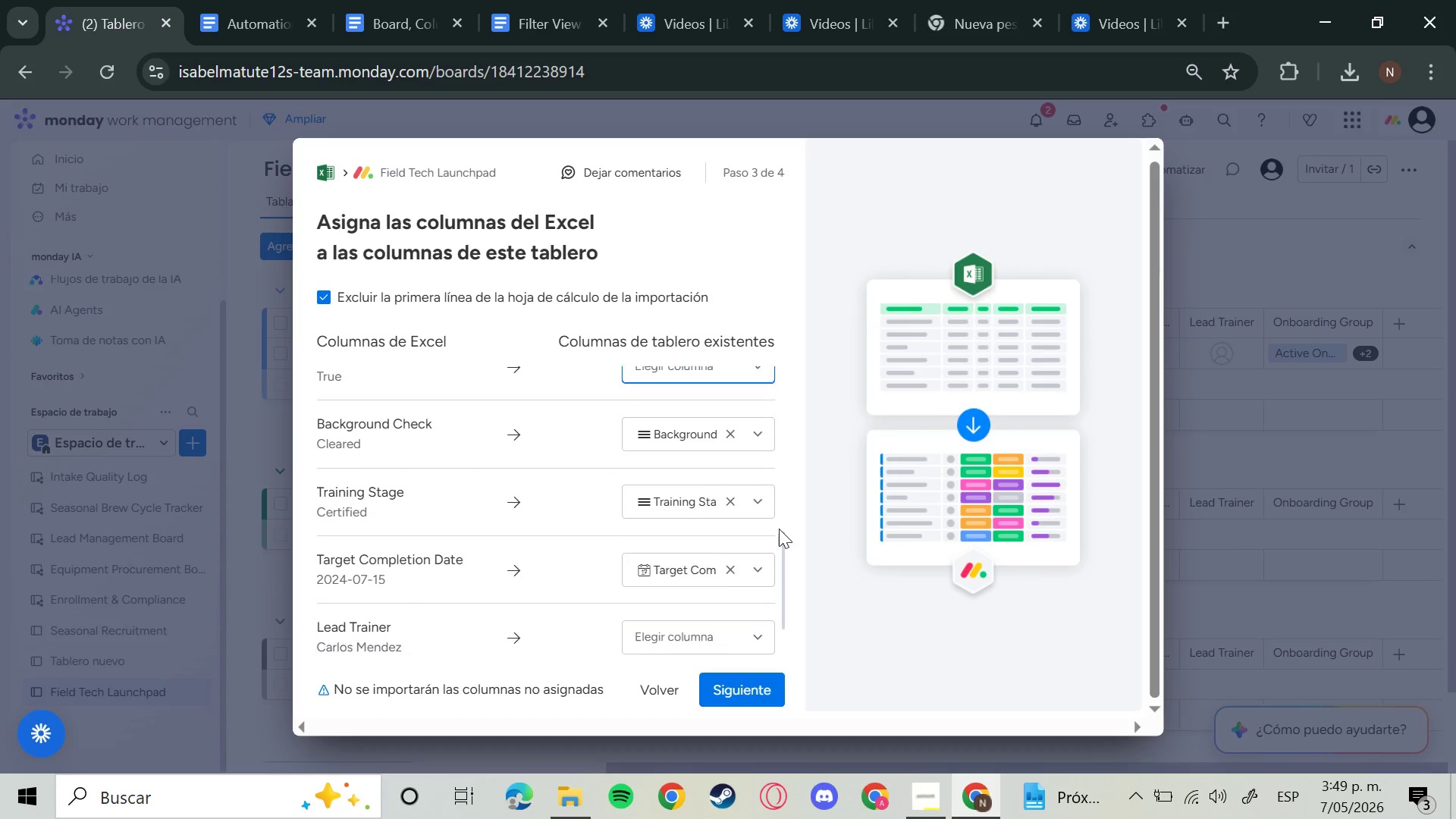 
scroll: coordinate [779, 529], scroll_direction: down, amount: 4.0
 